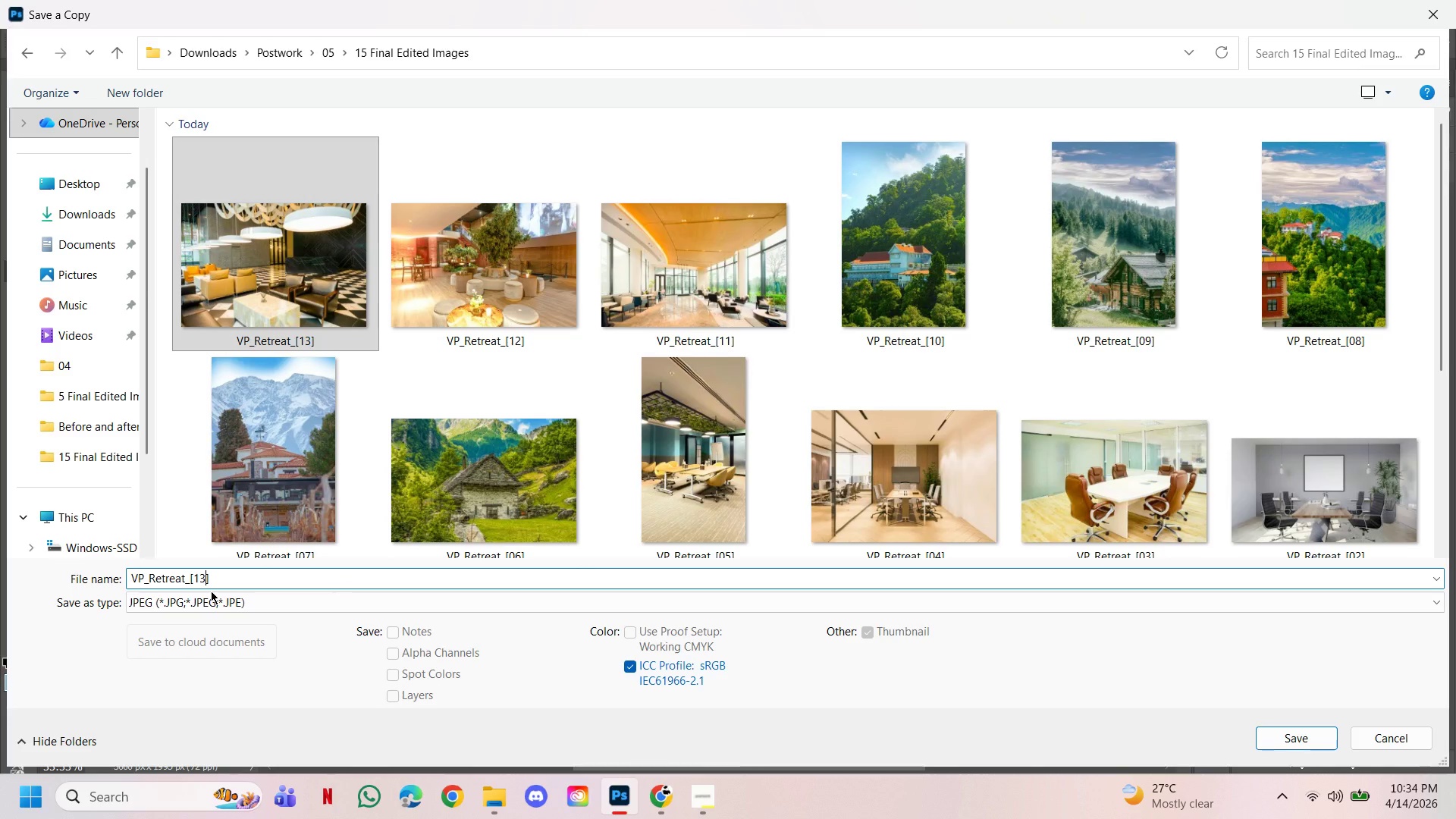 
key(Backspace)
 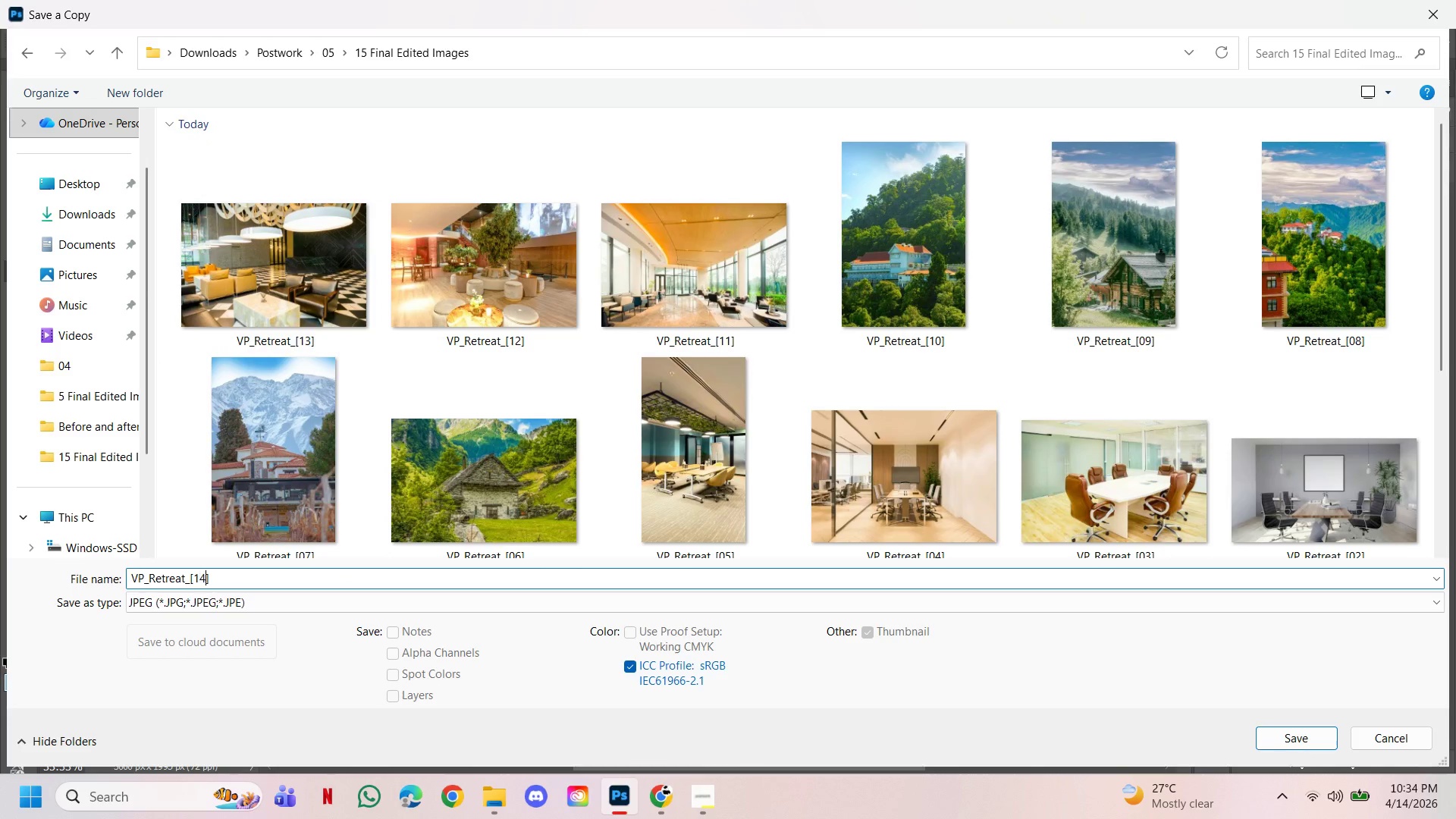 
key(4)
 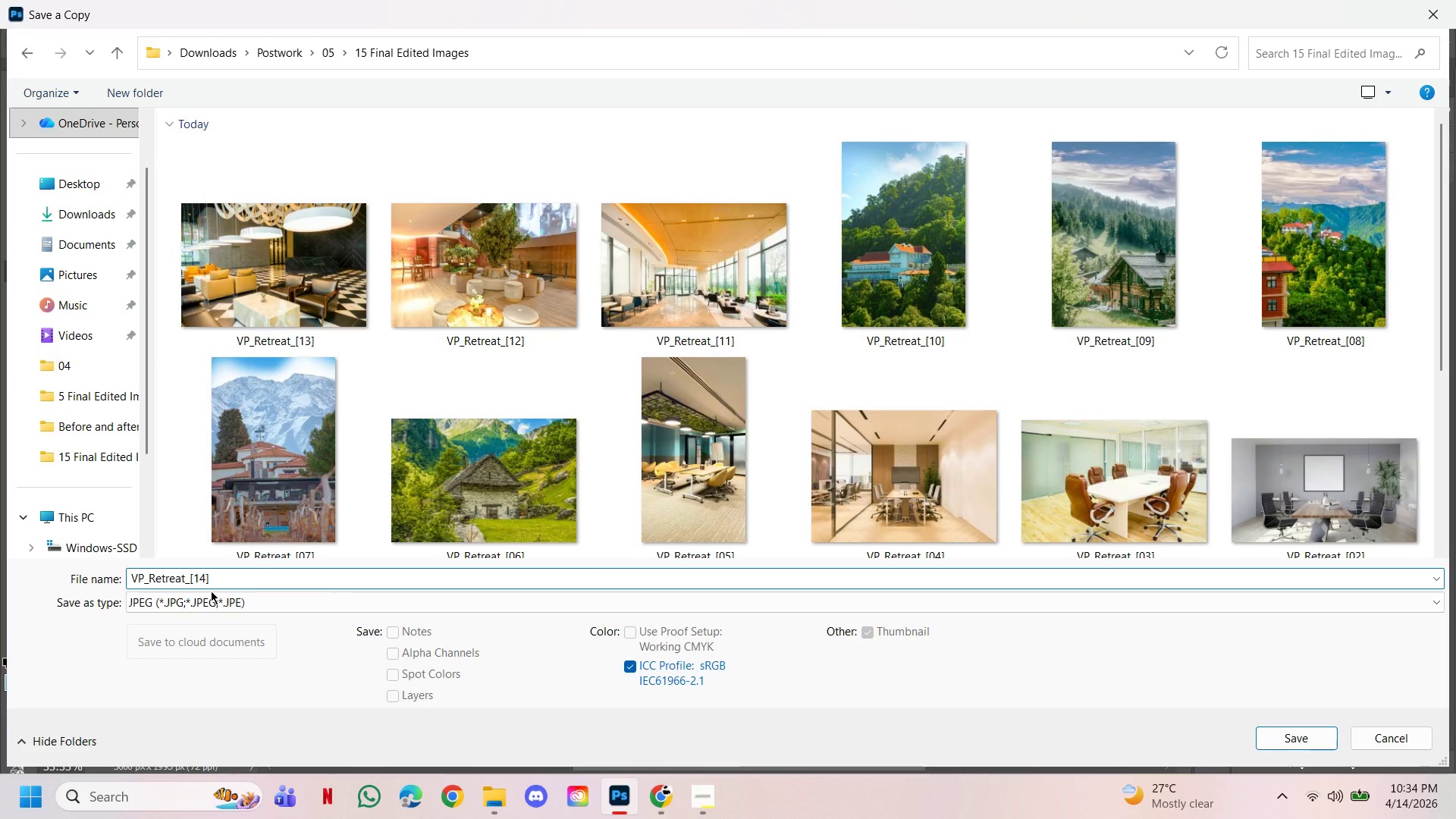 
key(Enter)
 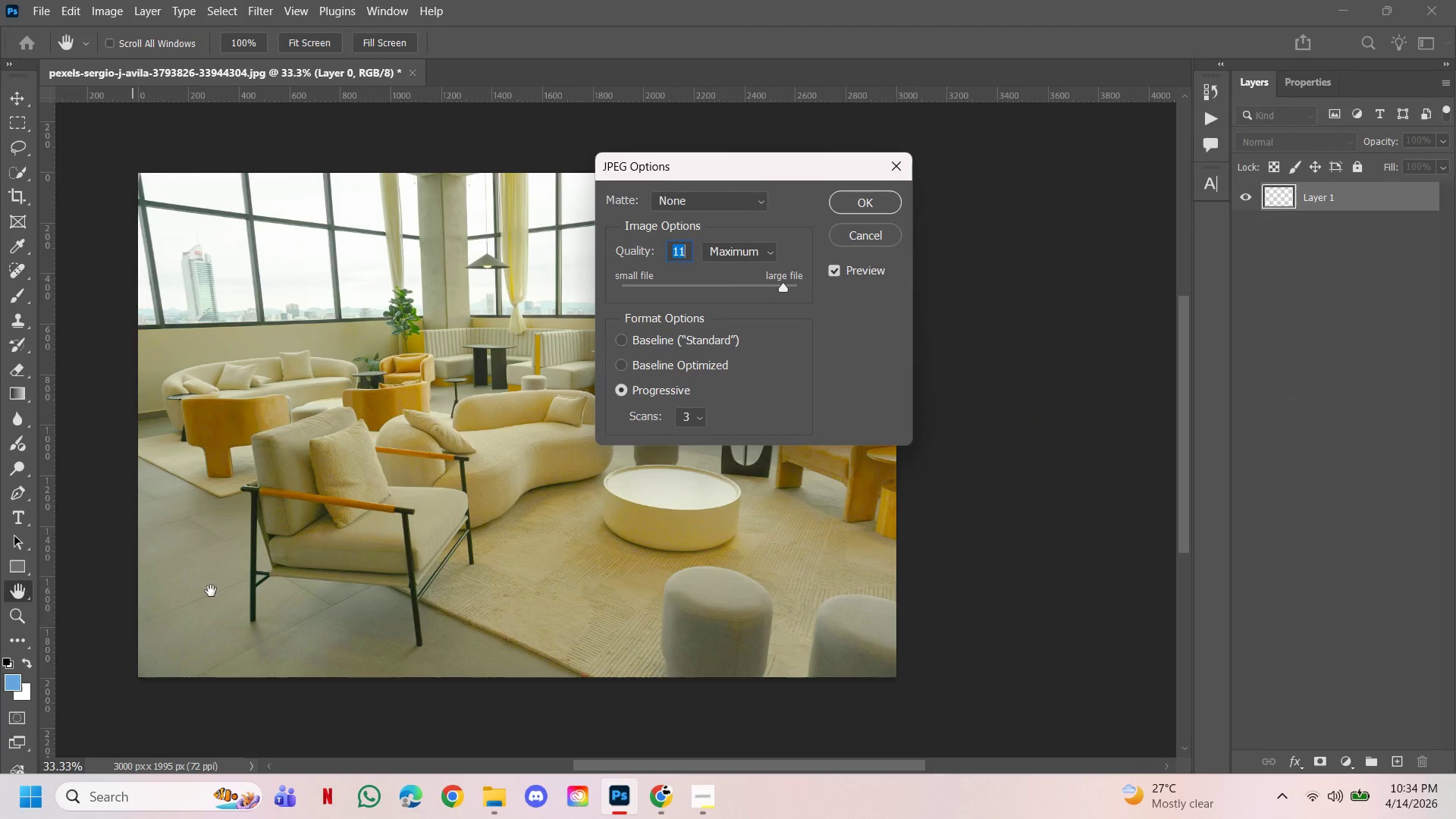 
key(Enter)
 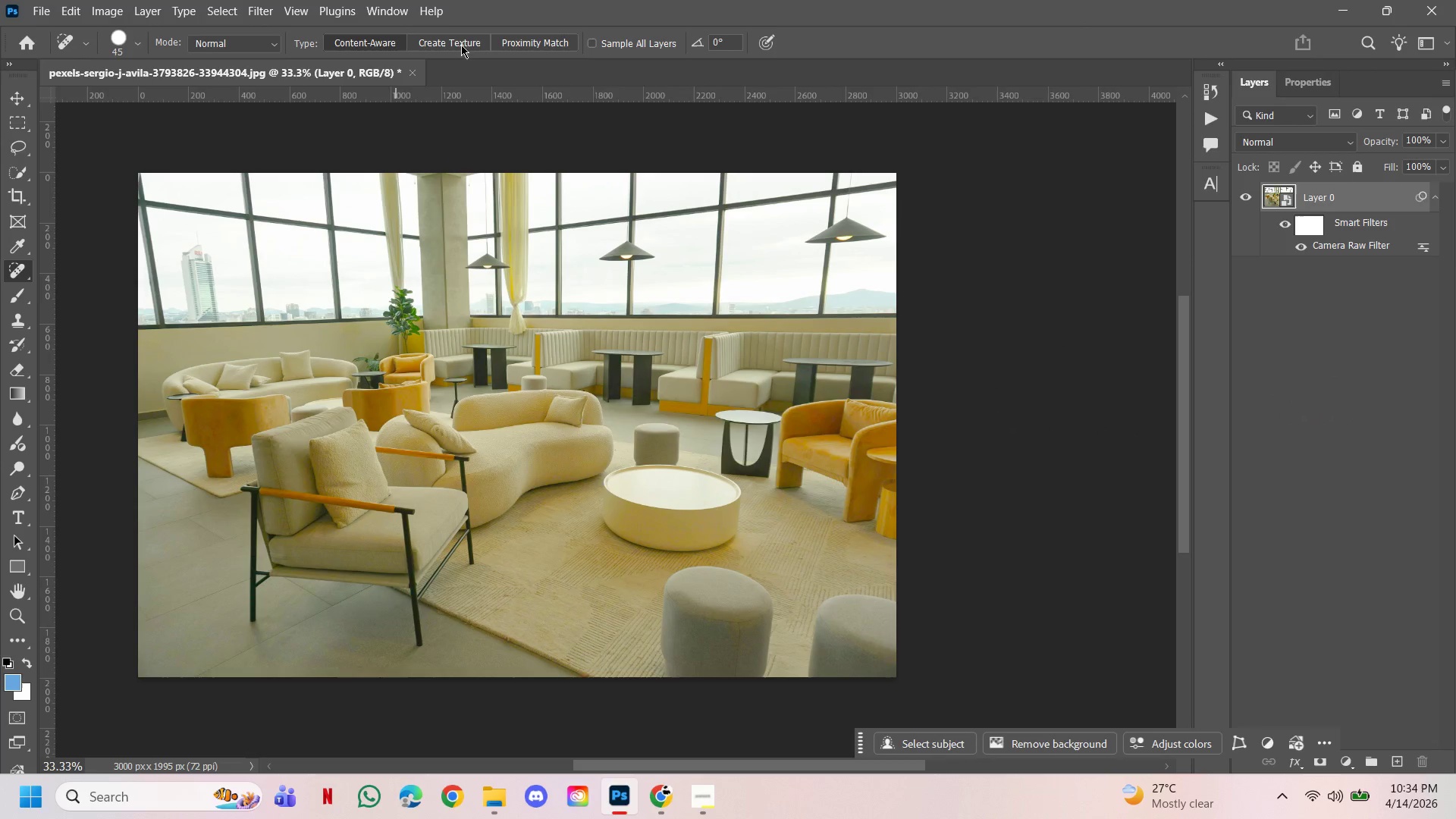 
left_click([413, 71])
 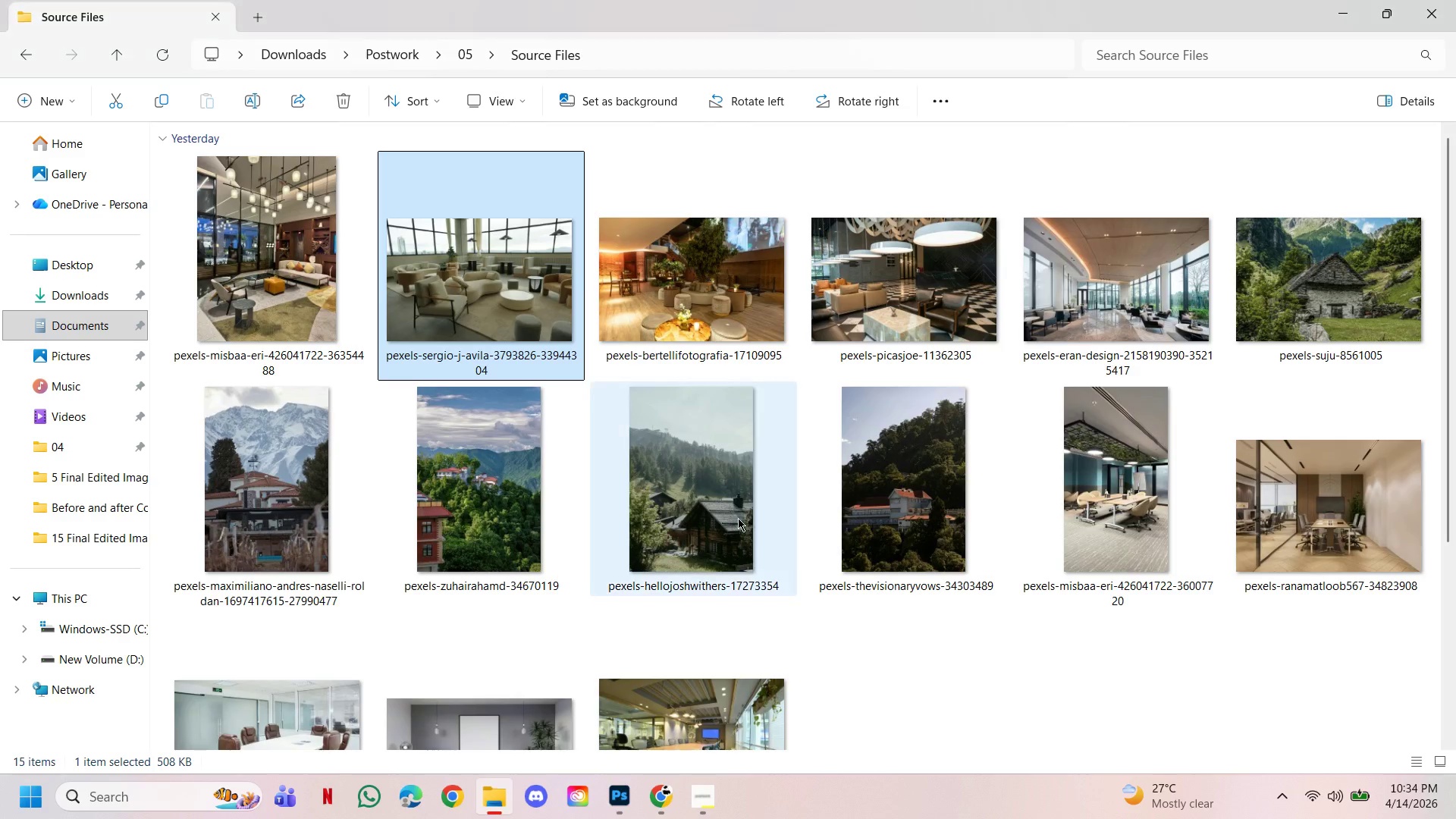 
left_click([287, 322])
 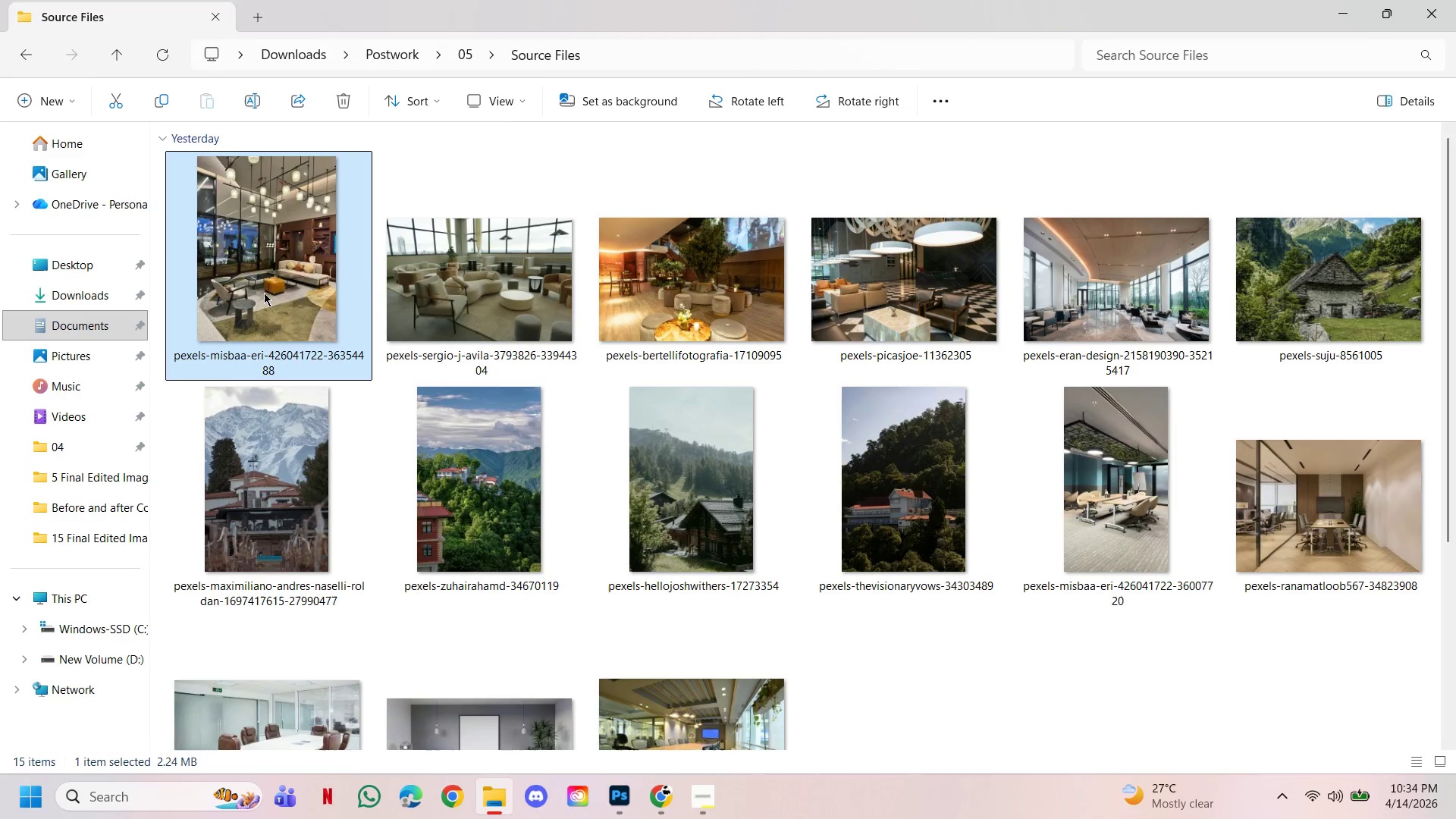 
left_click_drag(start_coordinate=[264, 293], to_coordinate=[670, 141])
 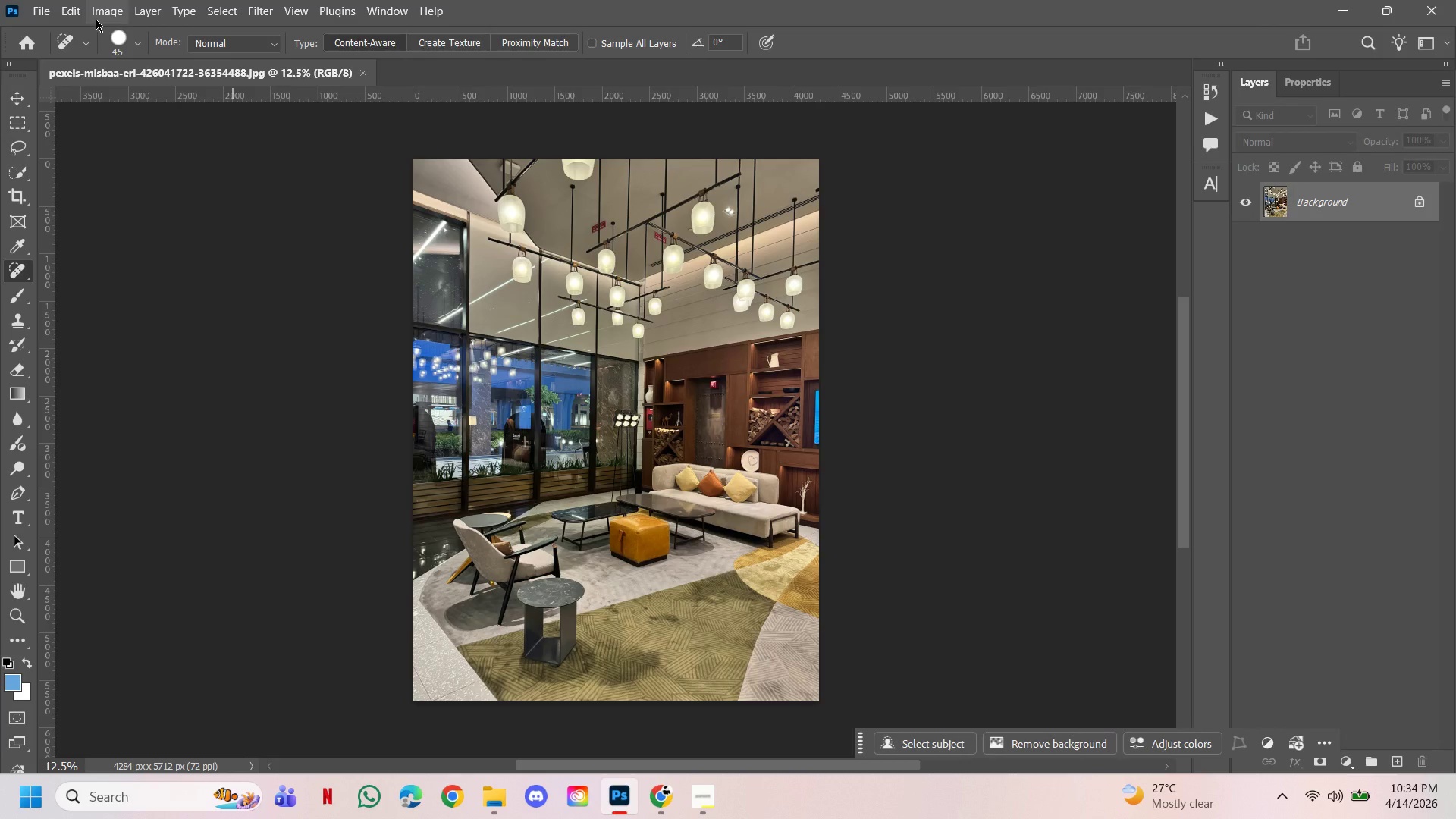 
left_click([97, 19])
 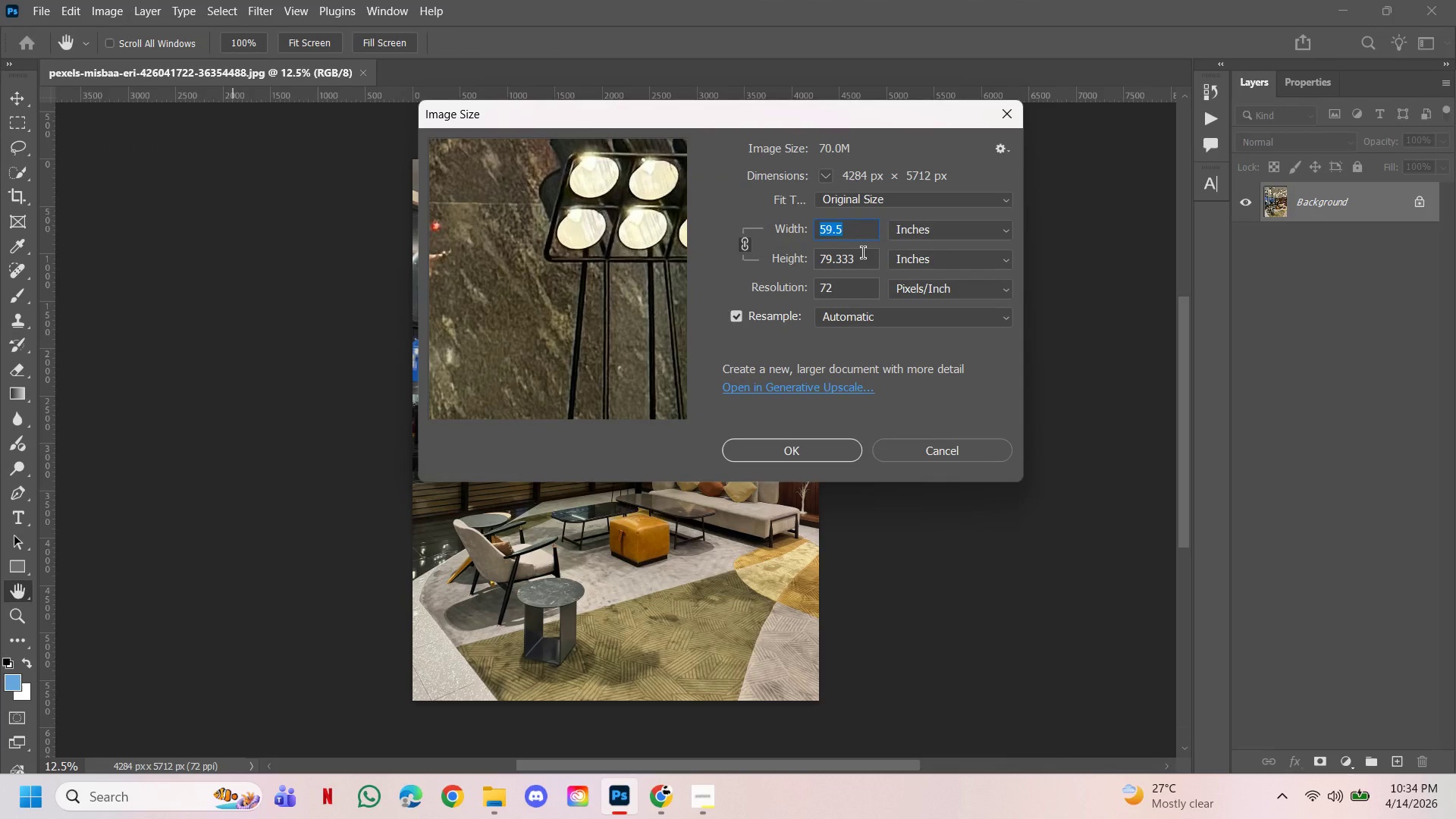 
type(41.67)
 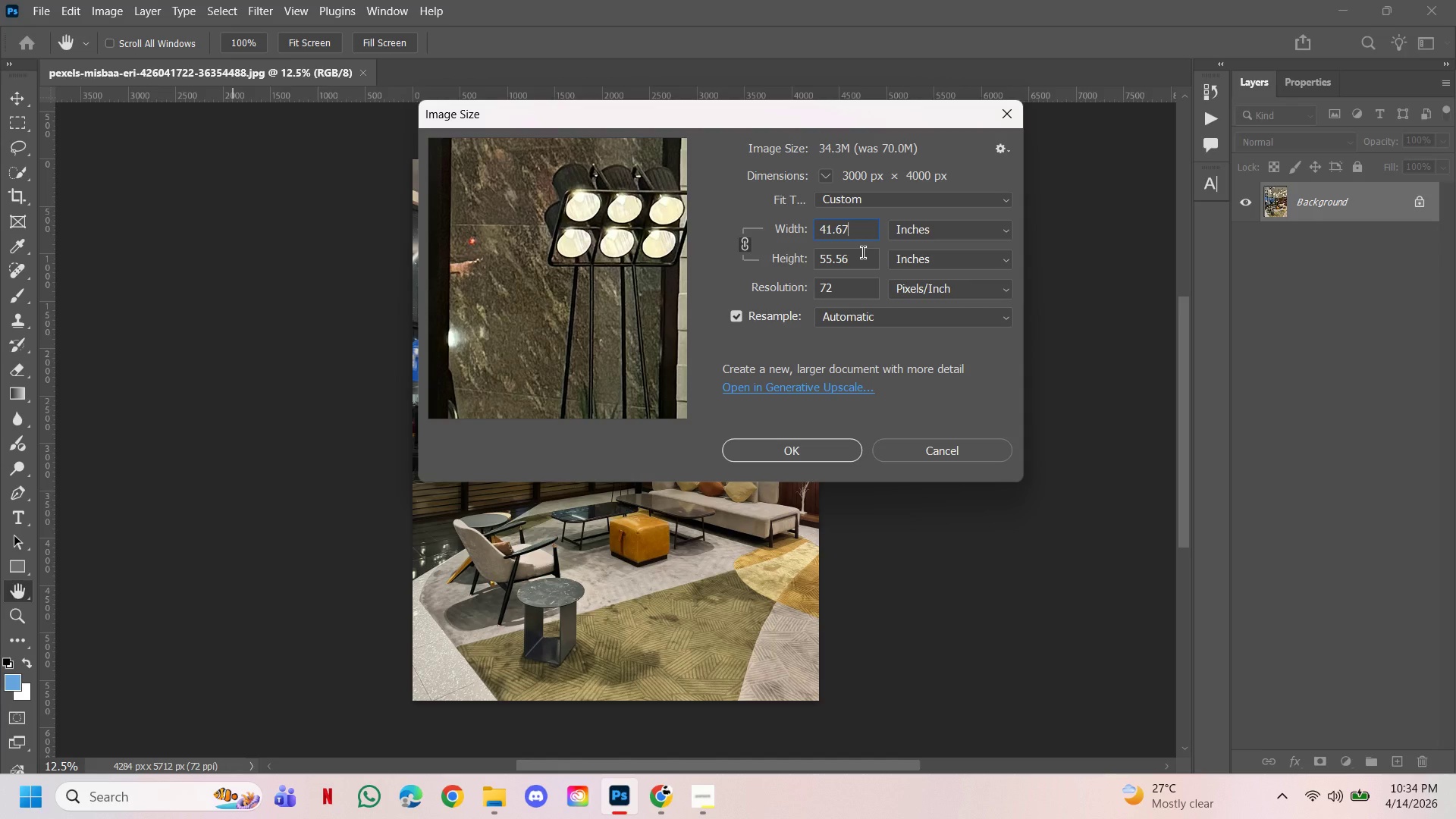 
key(Enter)
 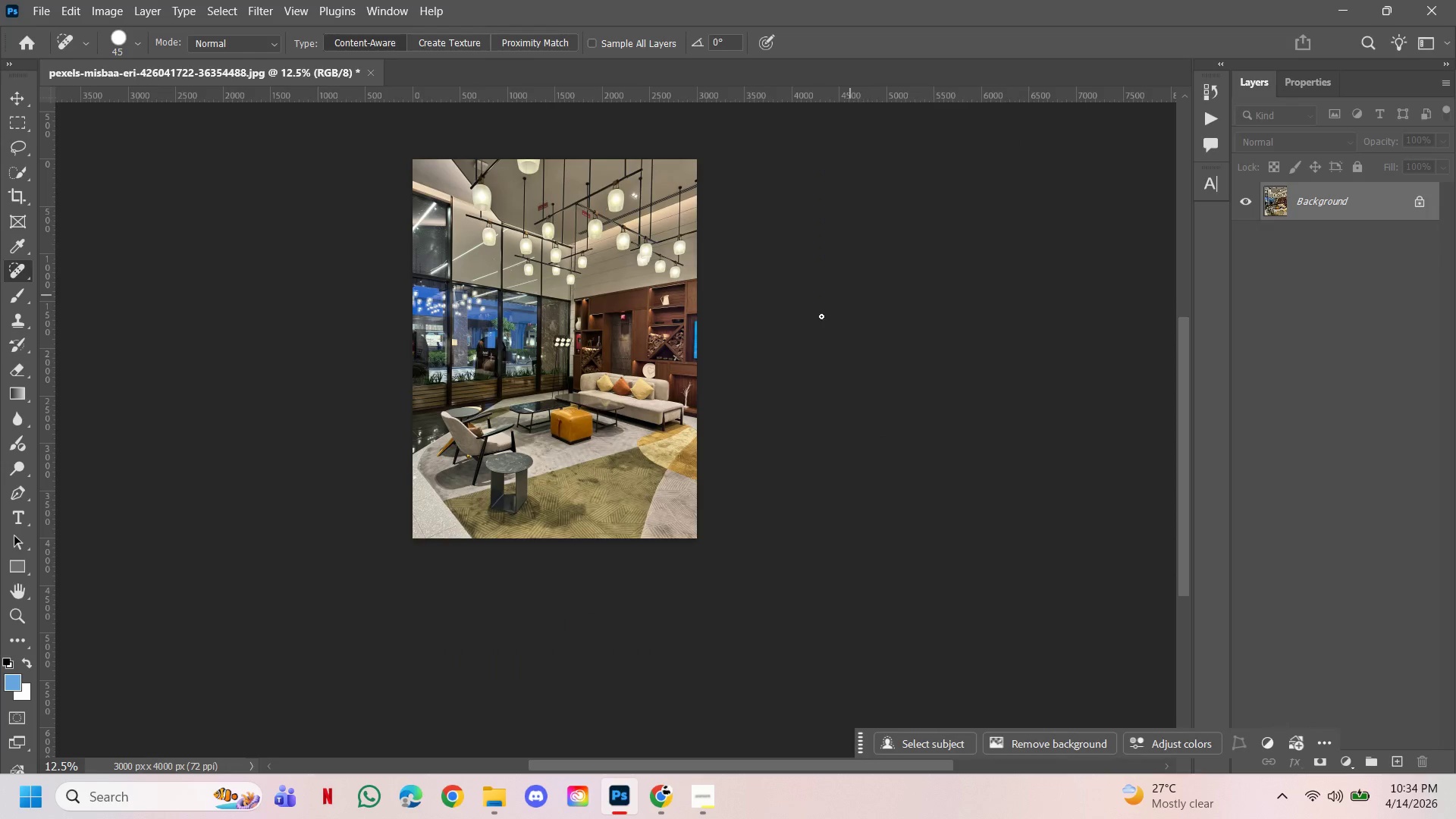 
hold_key(key=ControlLeft, duration=1.69)
 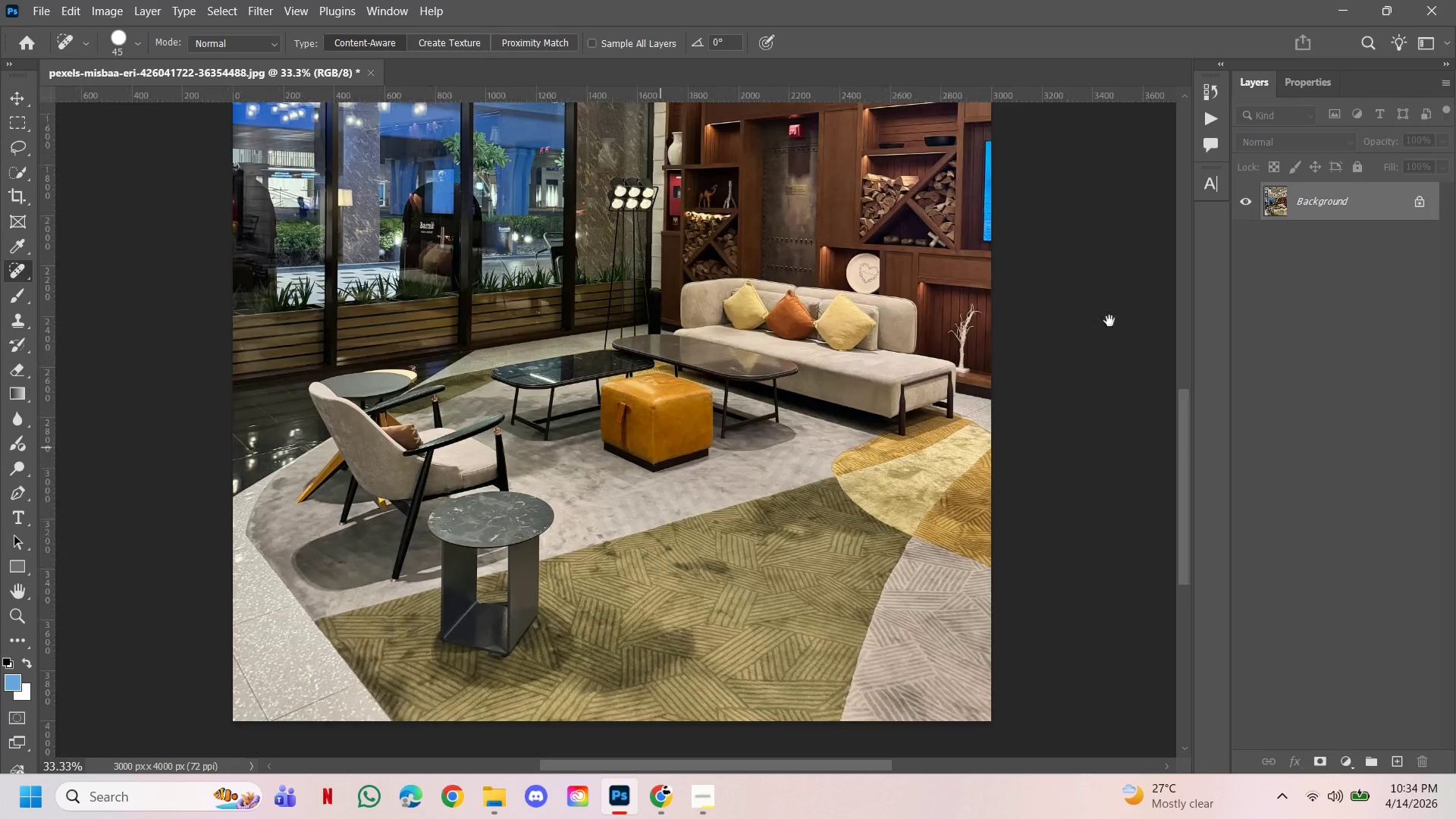 
hold_key(key=Space, duration=1.5)
 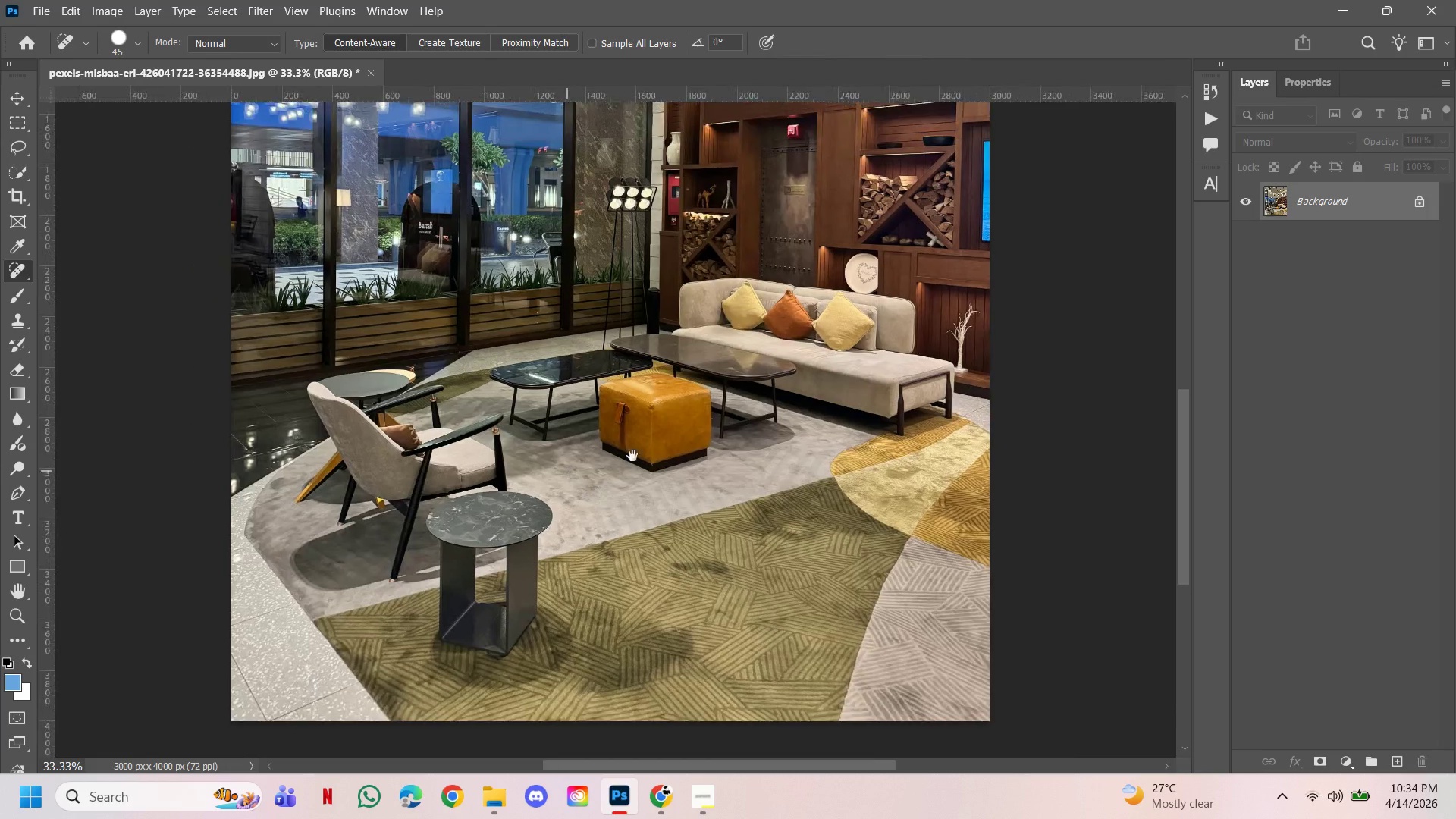 
double_click([560, 532])
 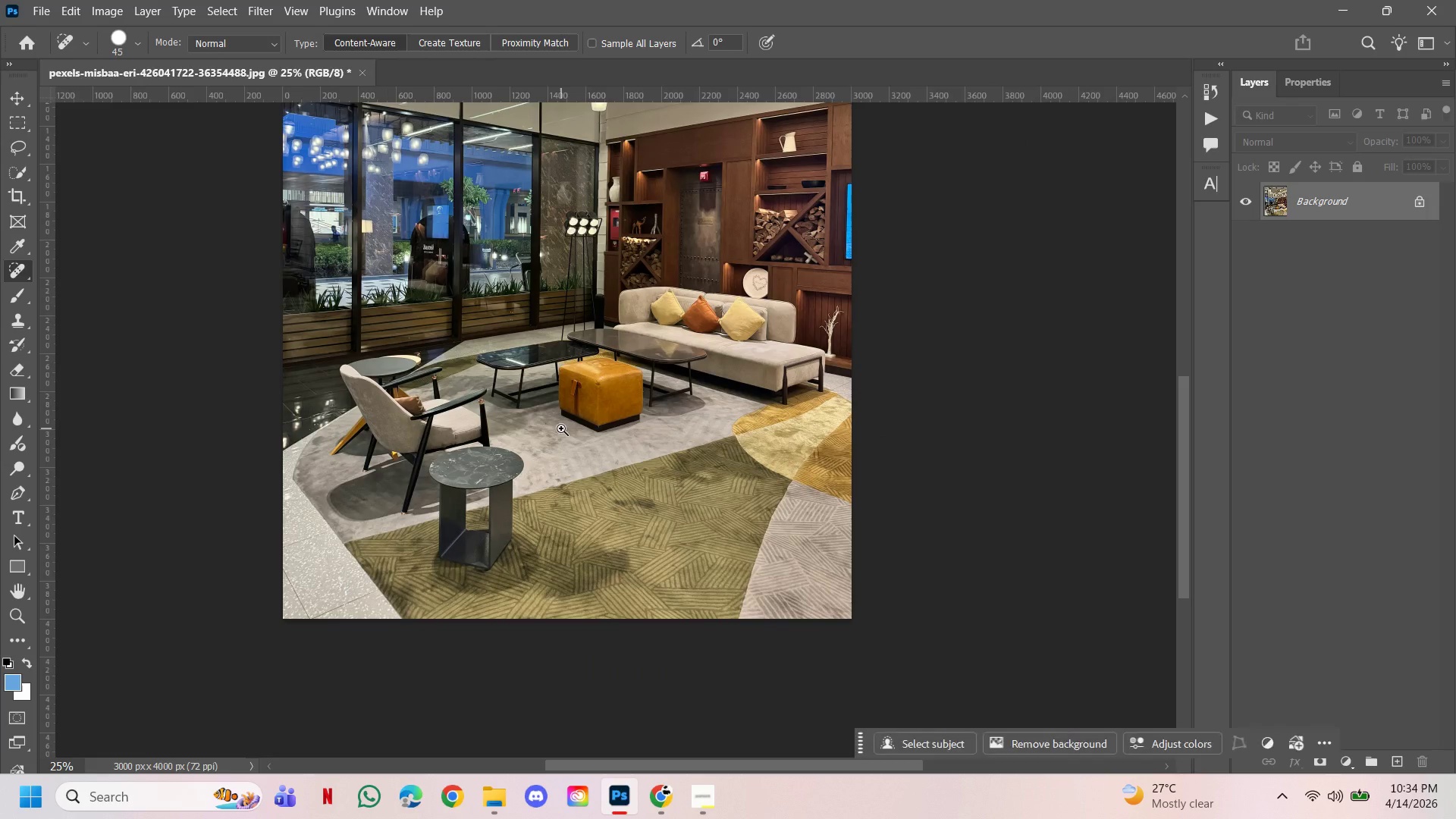 
triple_click([561, 428])
 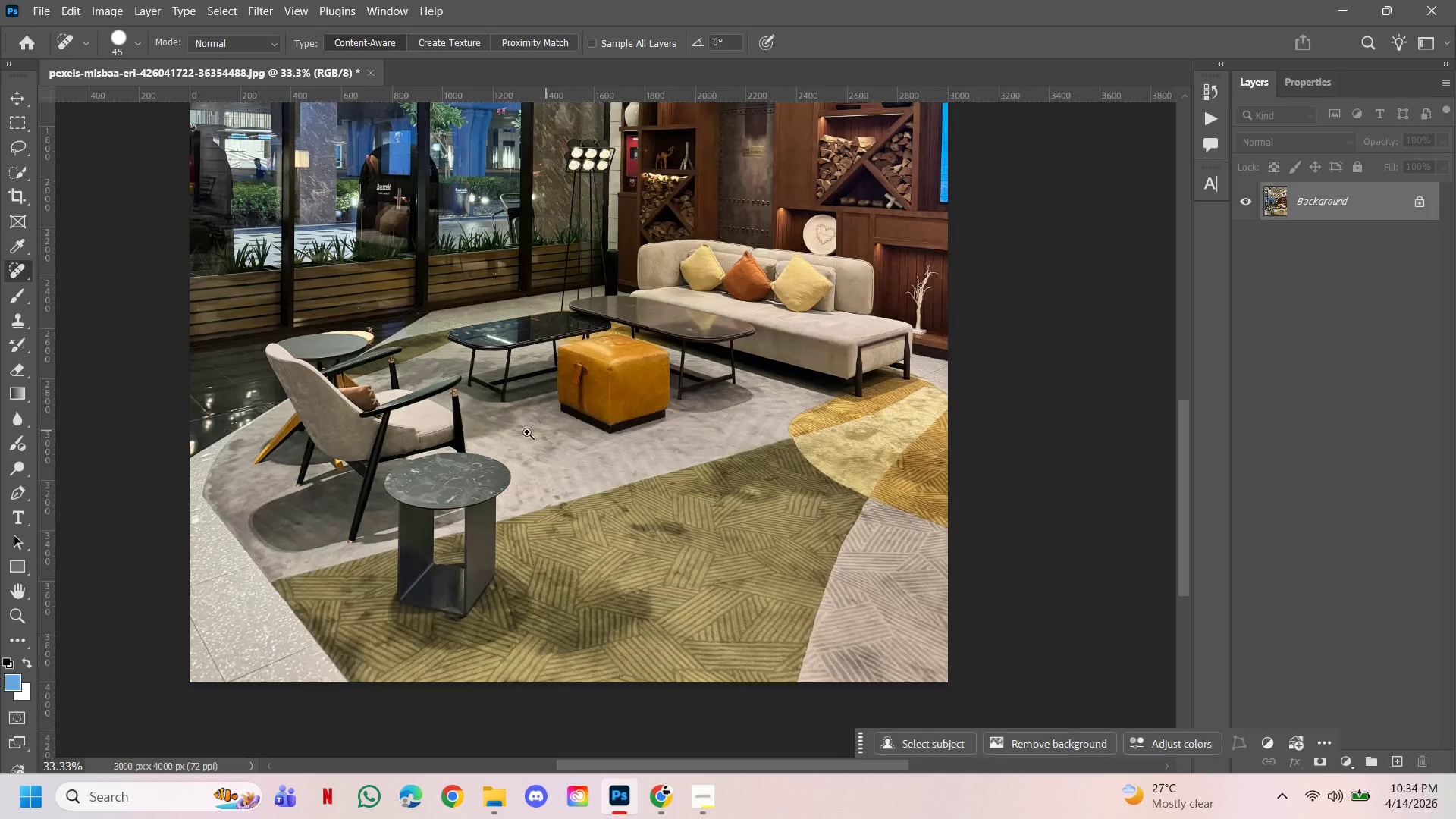 
hold_key(key=Space, duration=1.05)
 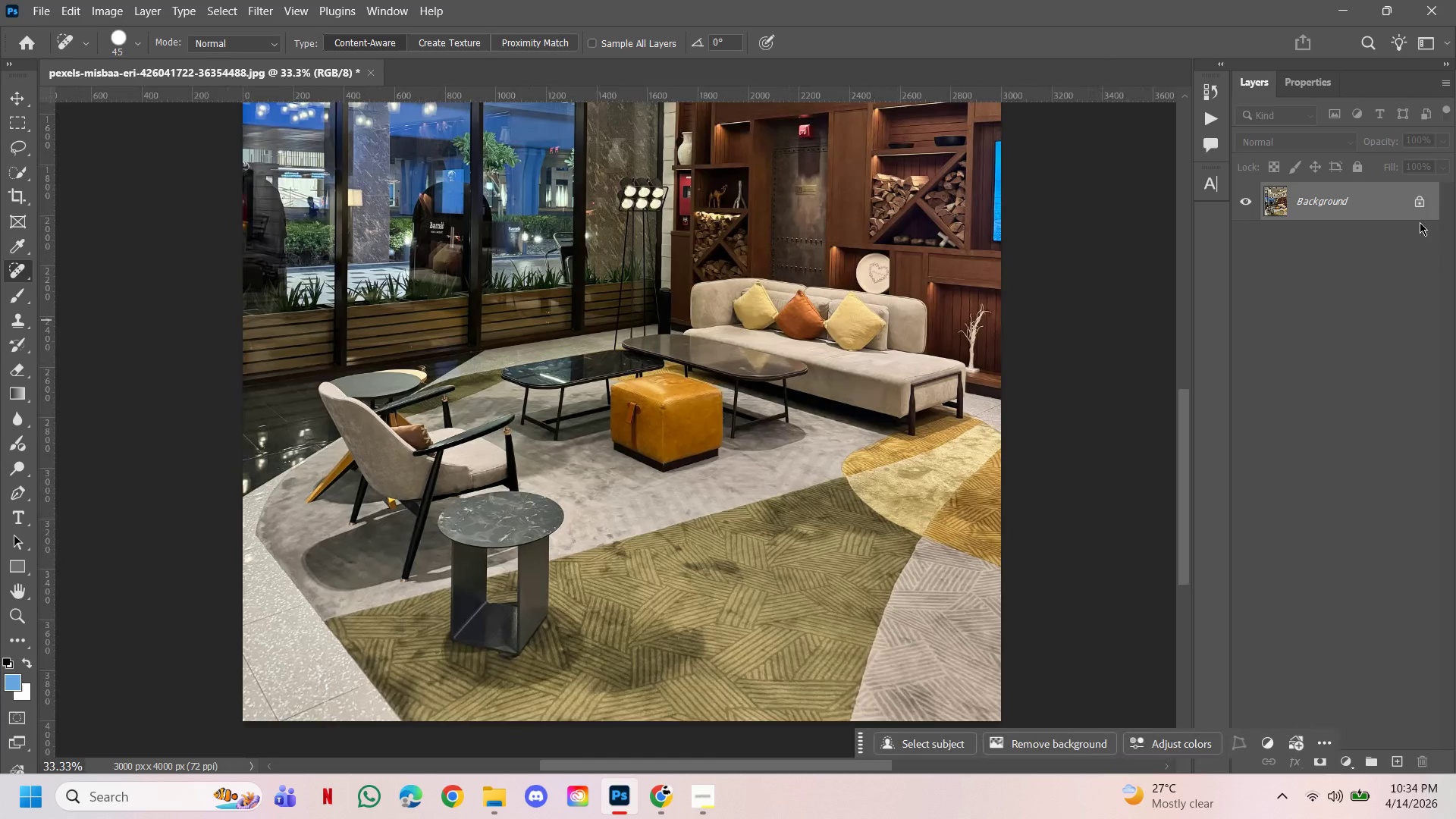 
left_click_drag(start_coordinate=[526, 432], to_coordinate=[579, 471])
 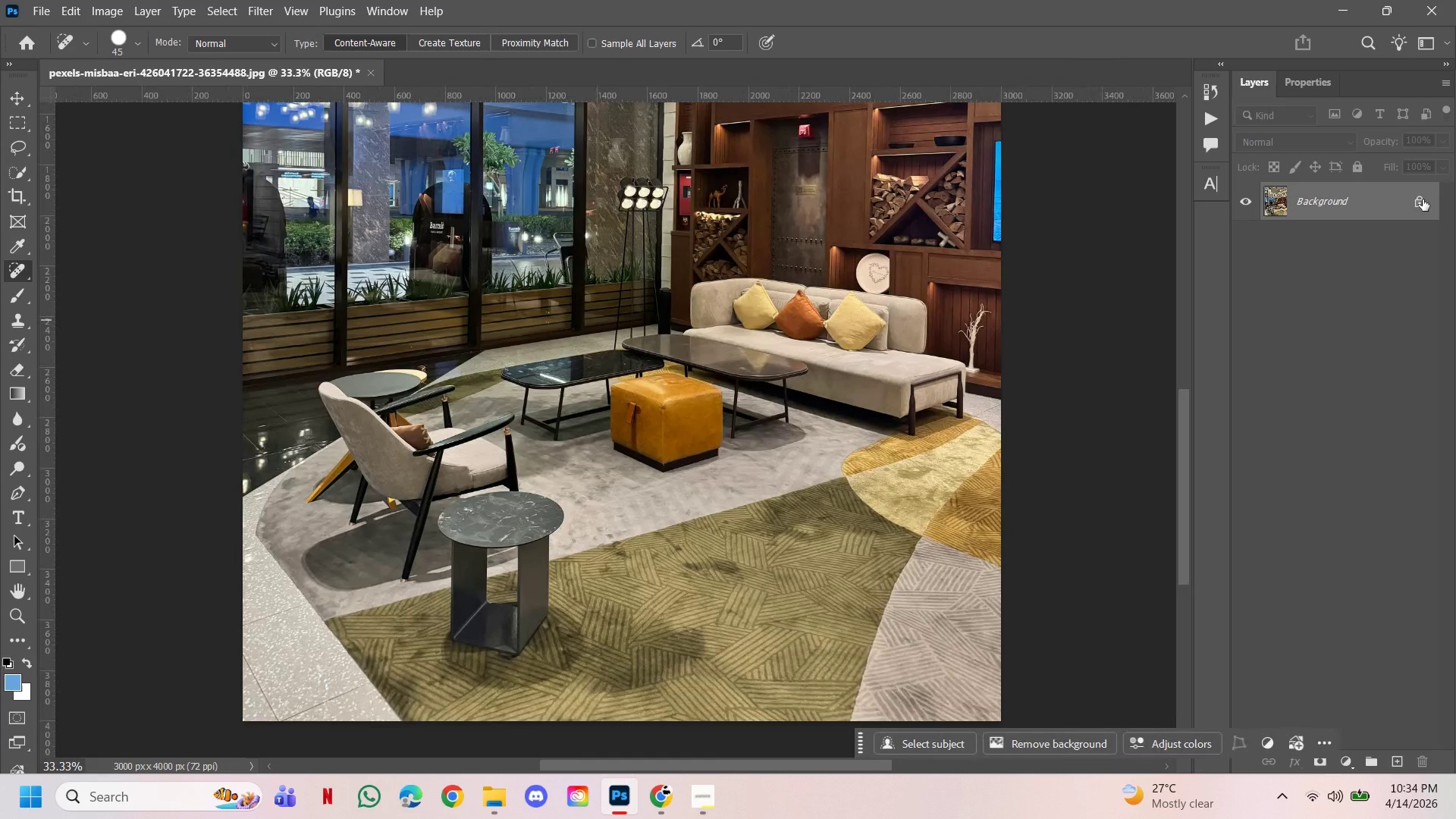 
left_click([1424, 199])
 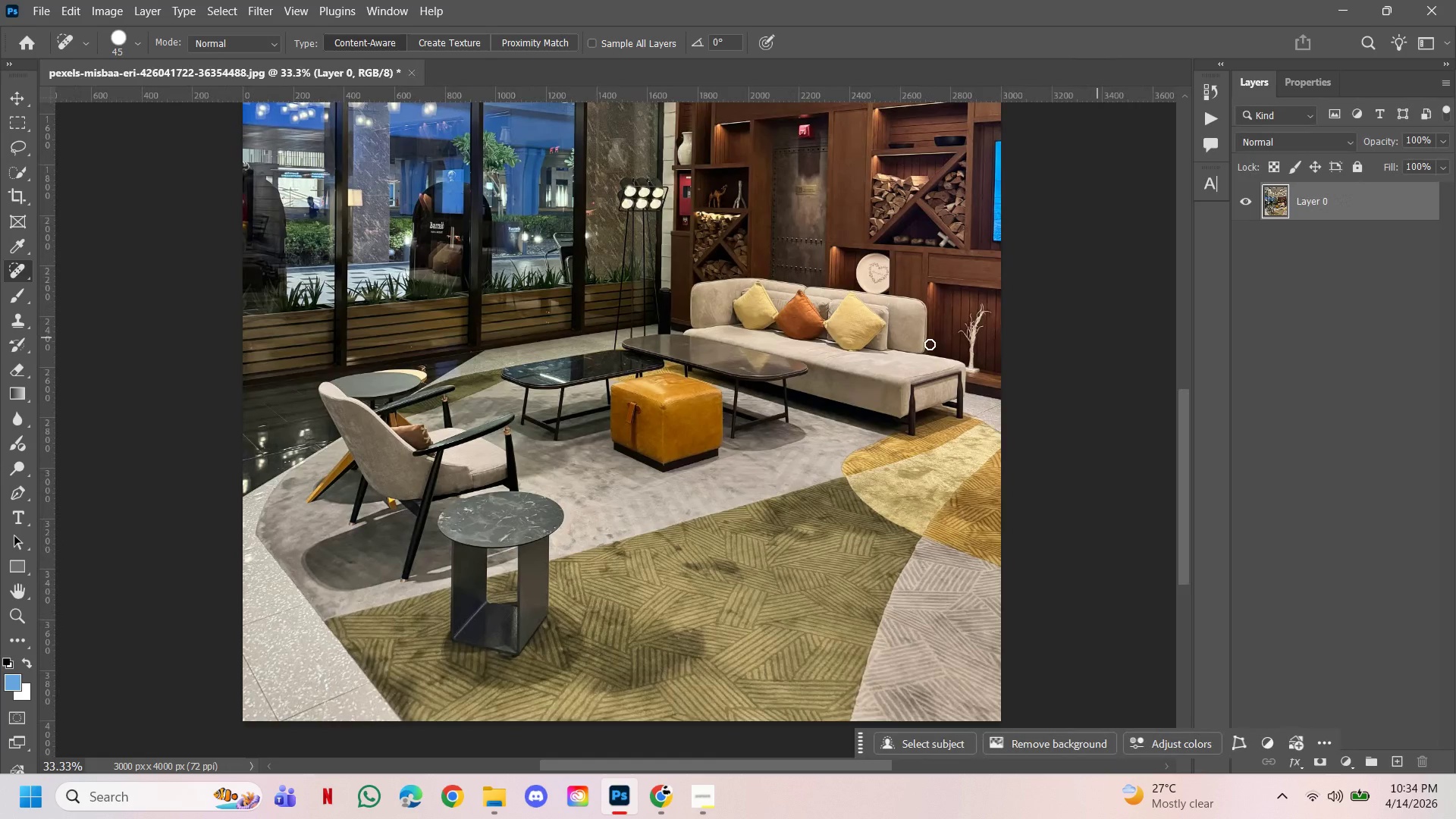 
hold_key(key=ControlLeft, duration=0.56)
 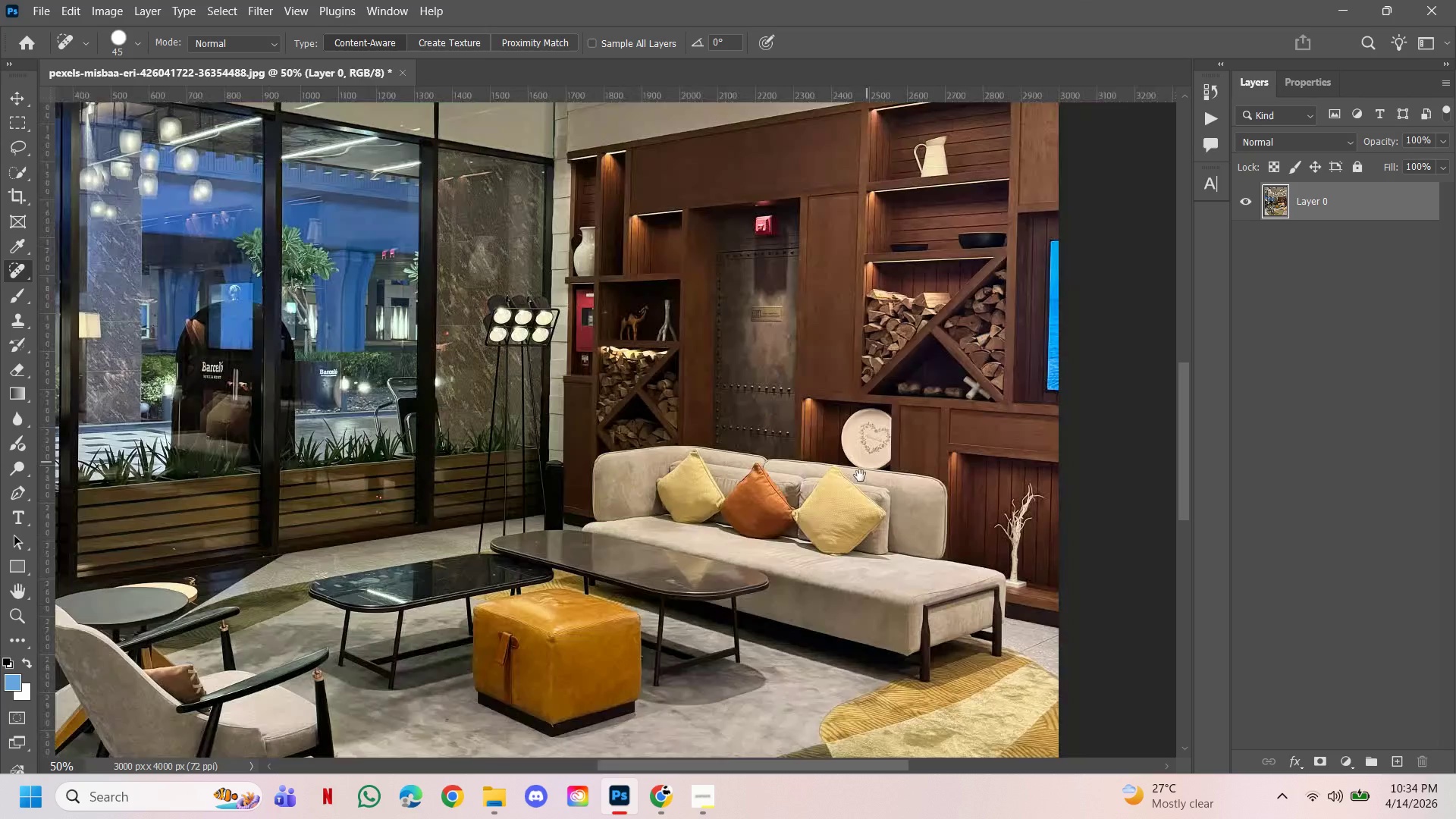 
hold_key(key=Space, duration=1.45)
 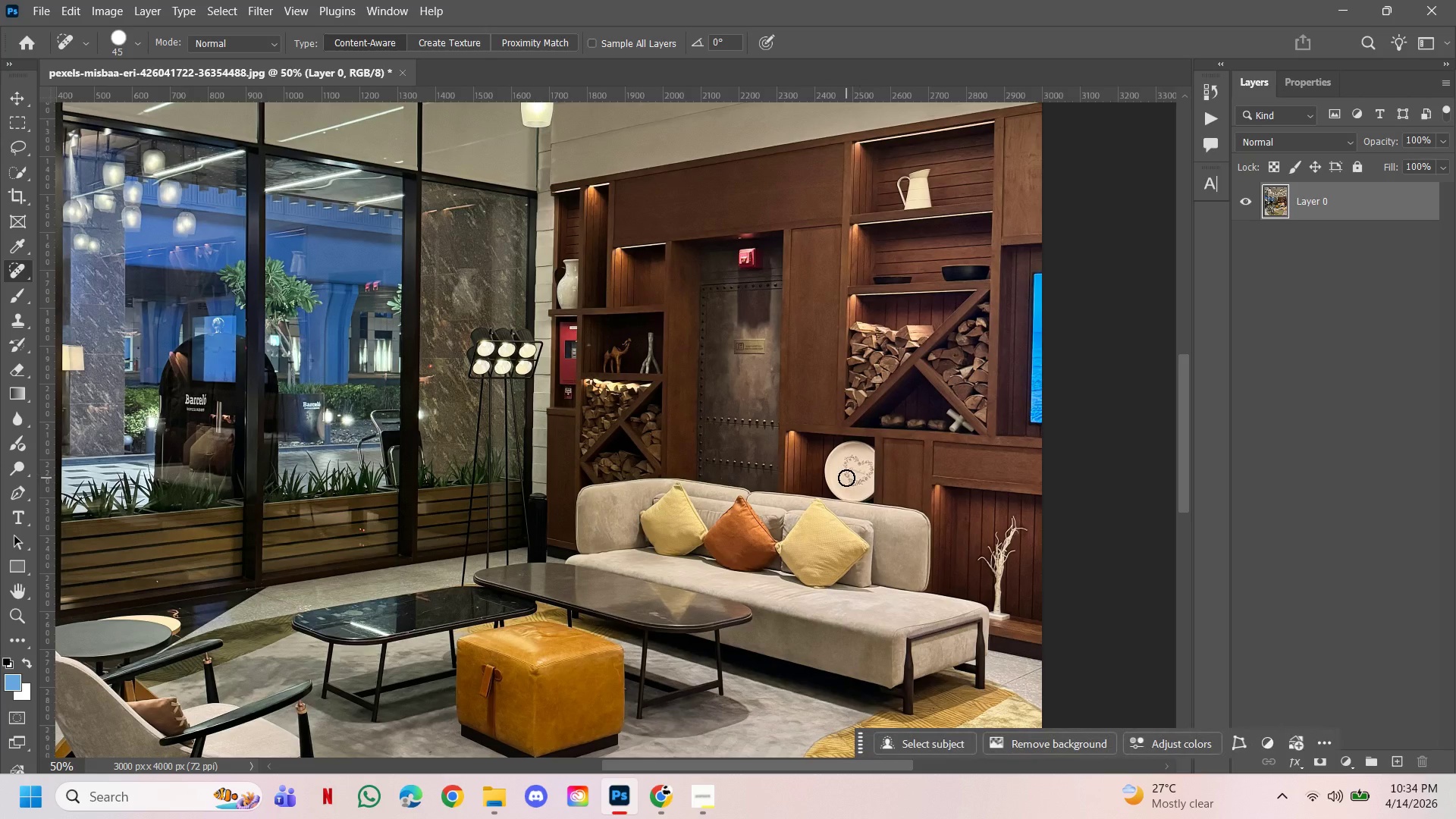 
left_click([797, 300])
 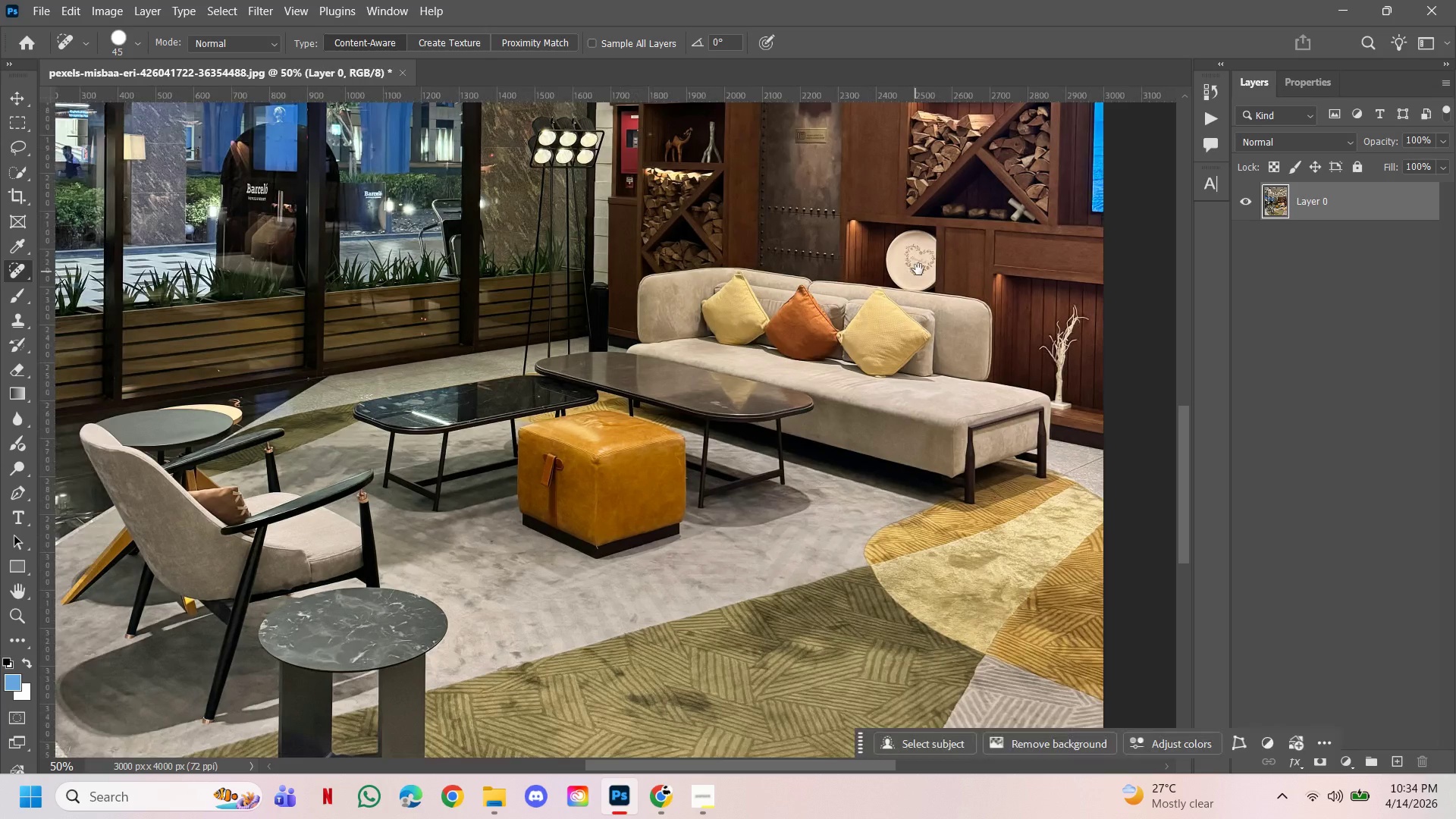 
left_click_drag(start_coordinate=[918, 269], to_coordinate=[857, 480])
 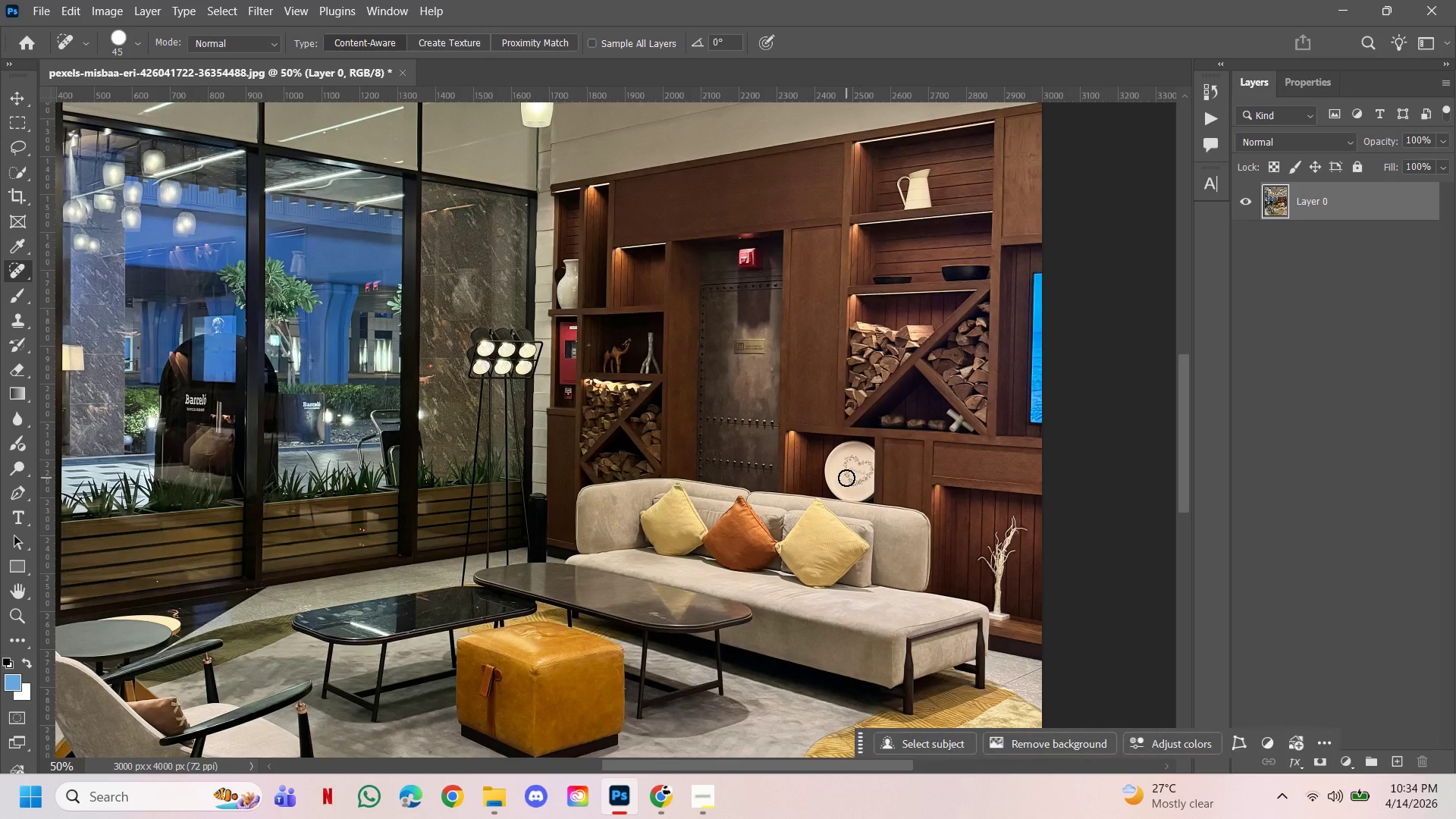 
wait(11.62)
 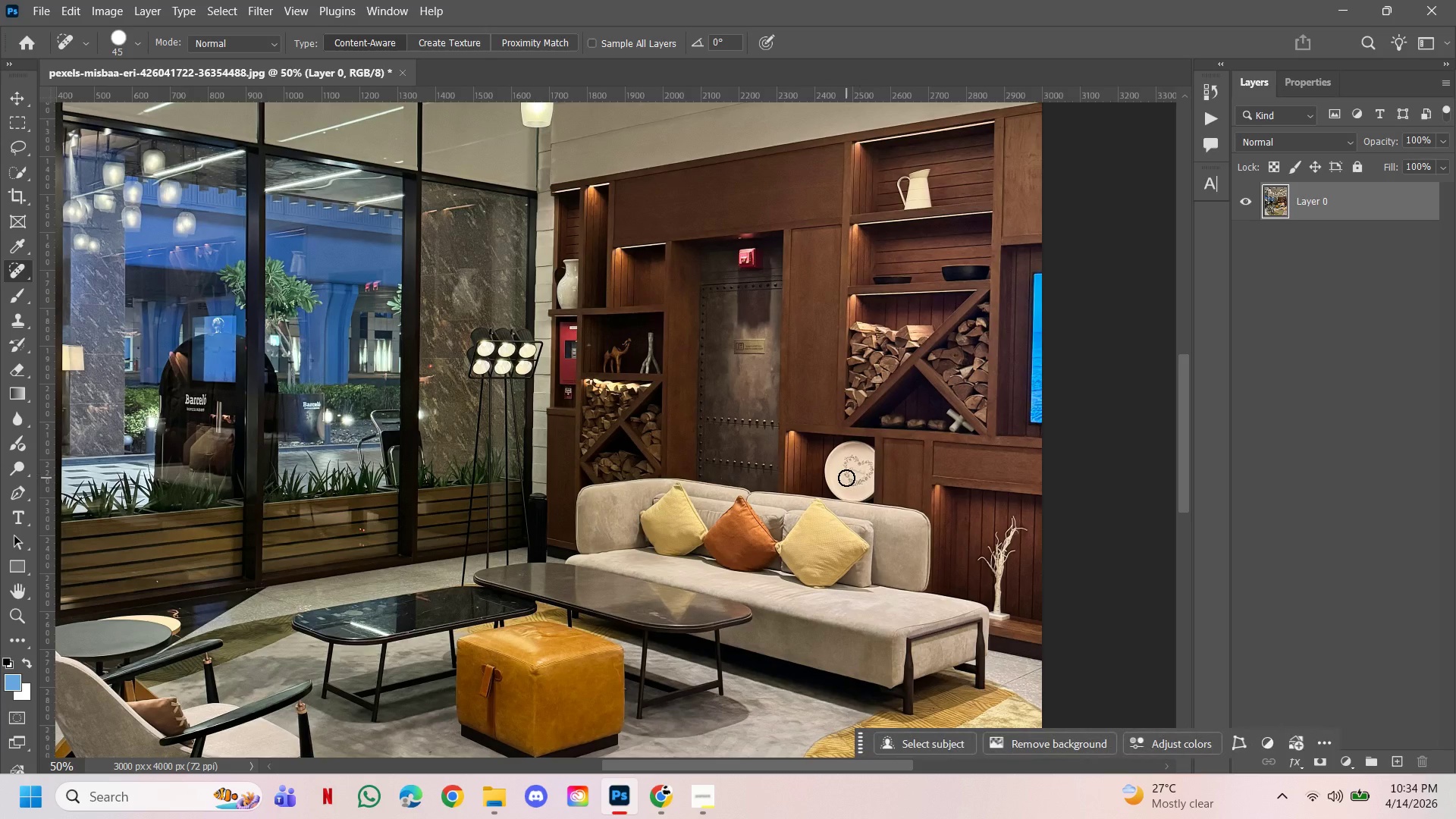 
hold_key(key=Space, duration=1.5)
 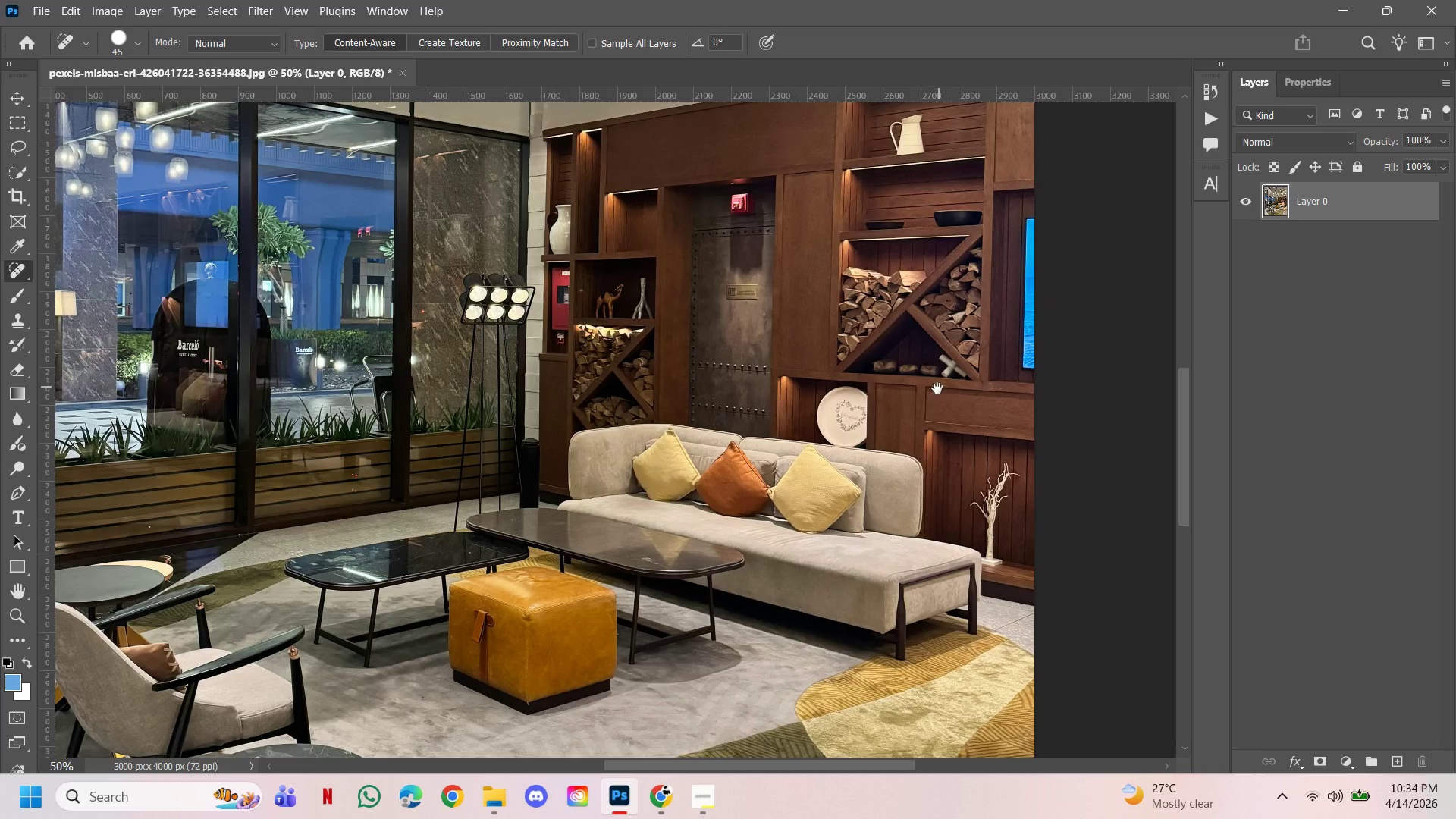 
left_click_drag(start_coordinate=[820, 522], to_coordinate=[818, 453])
 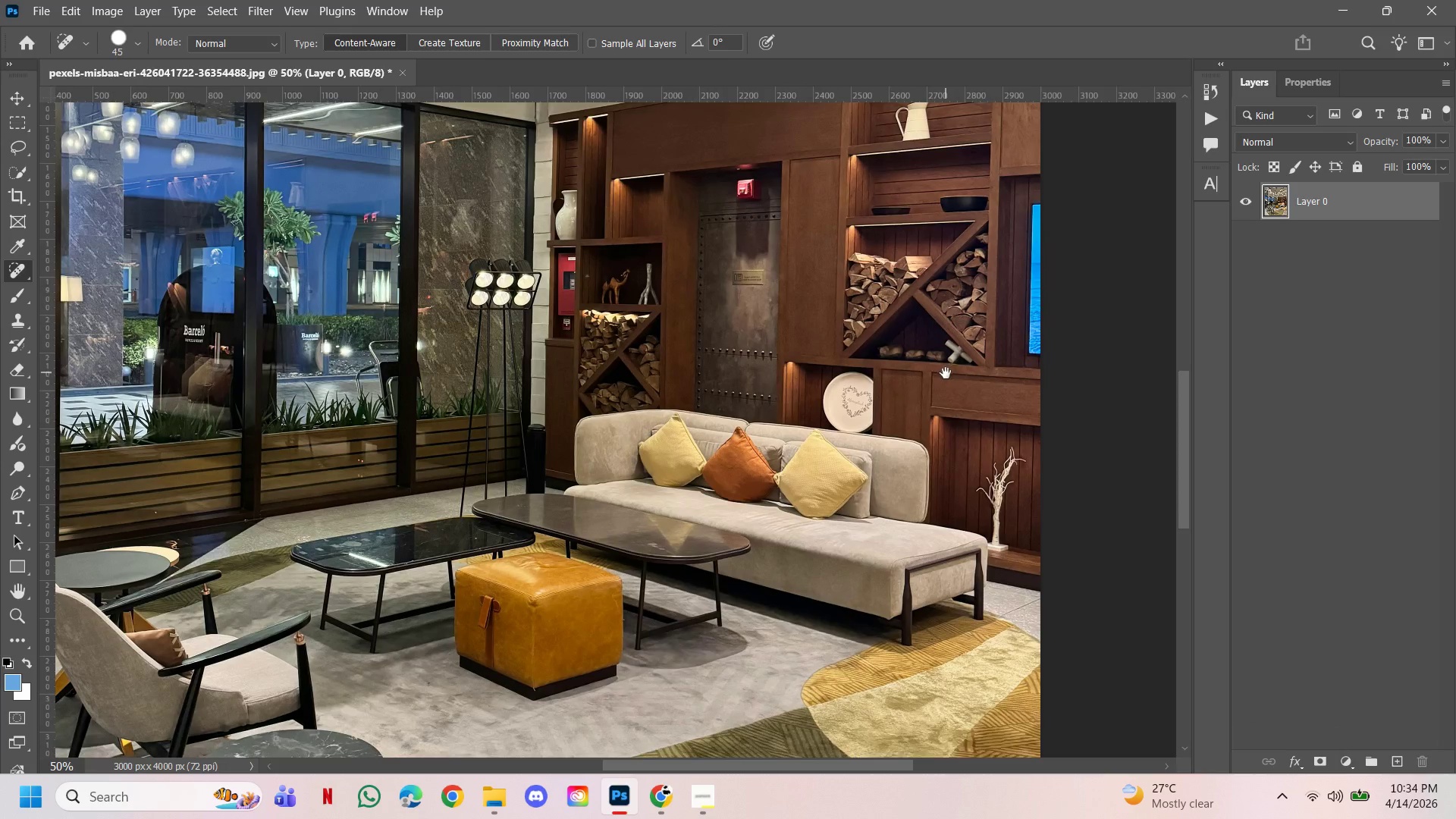 
left_click_drag(start_coordinate=[946, 372], to_coordinate=[935, 391])
 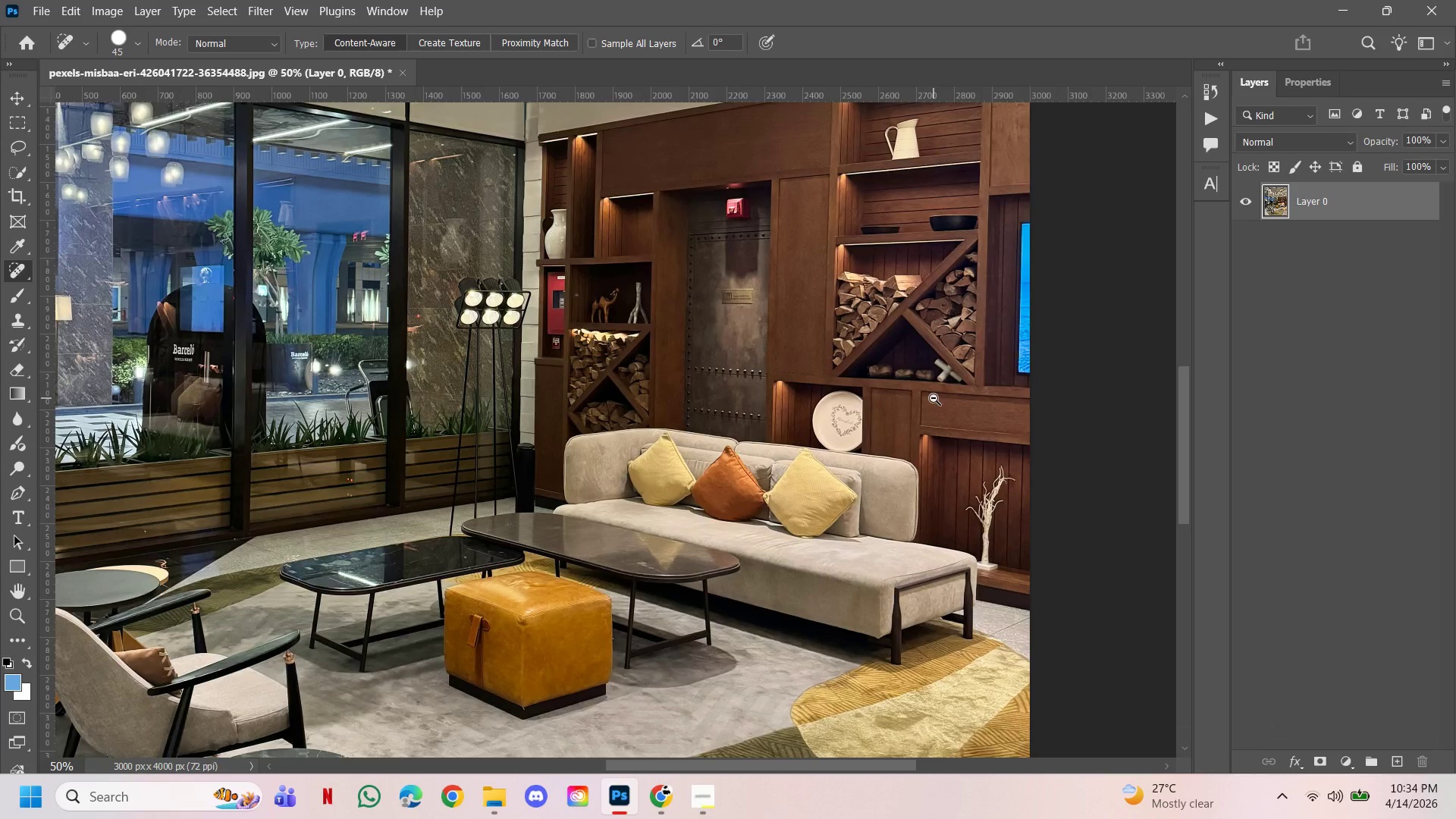 
hold_key(key=Space, duration=16.17)
 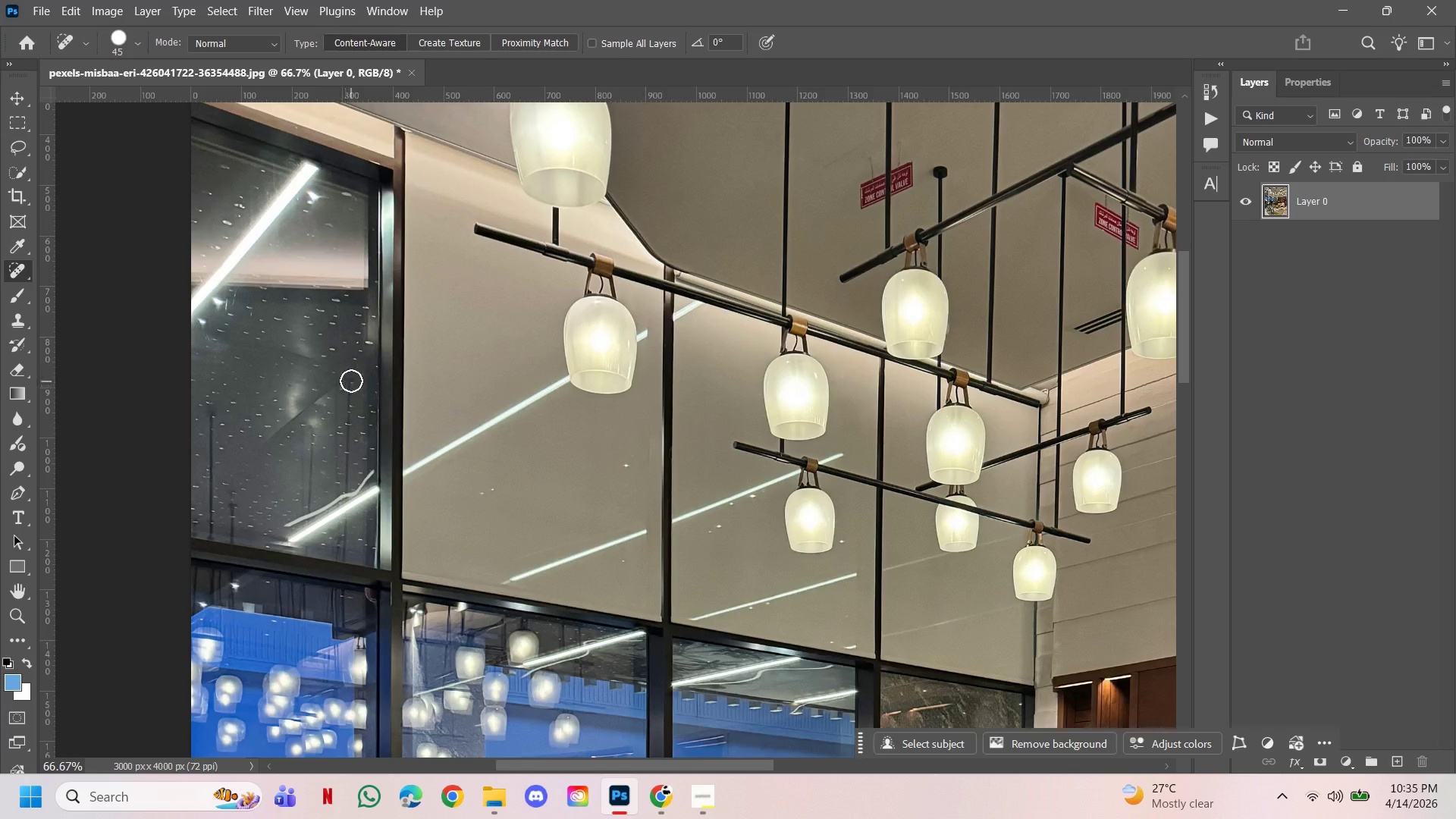 
hold_key(key=ControlLeft, duration=0.56)
hold_key(key=AltLeft, duration=0.56)
left_click([934, 398])
 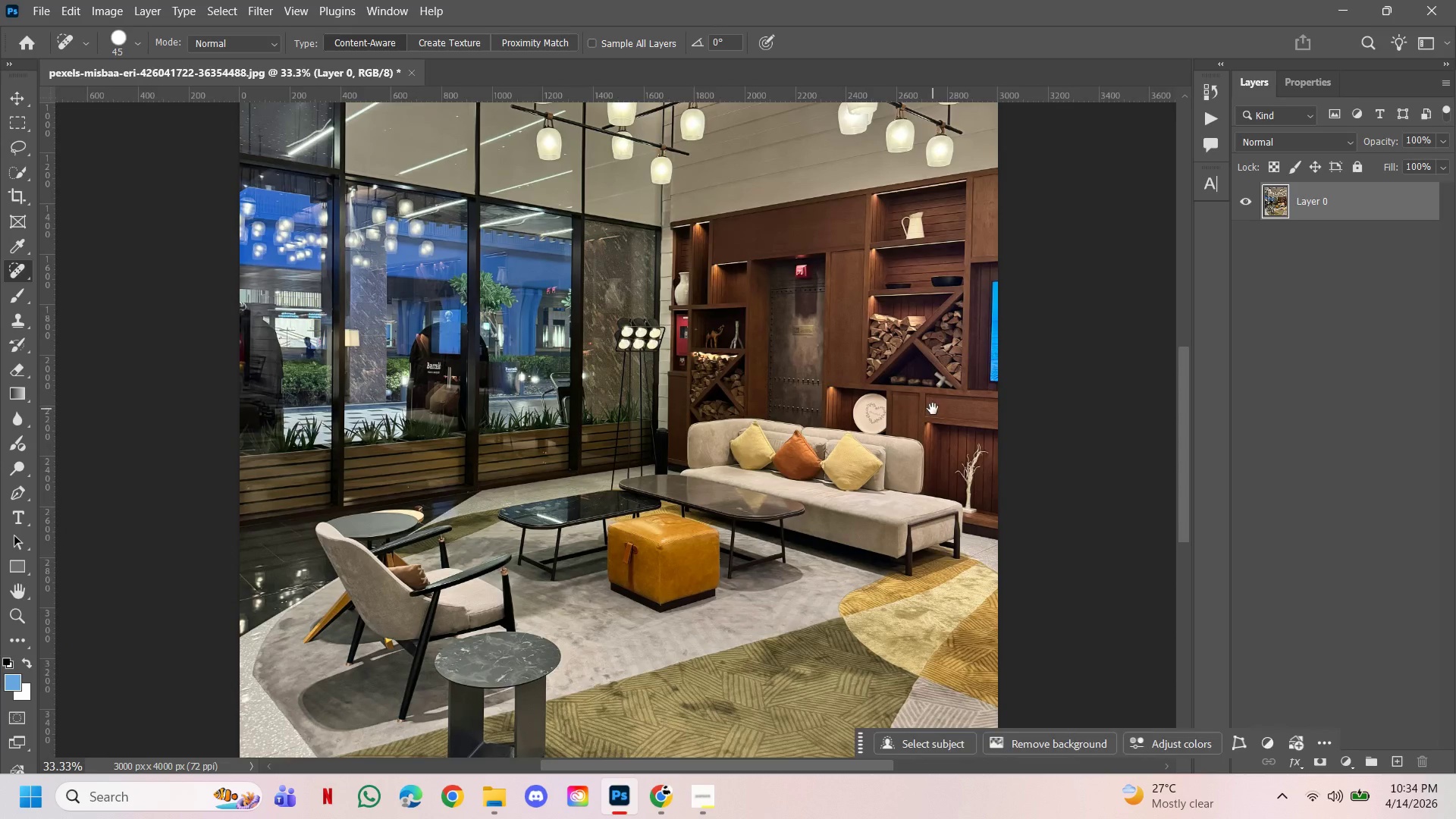 
left_click_drag(start_coordinate=[932, 410], to_coordinate=[930, 432])
 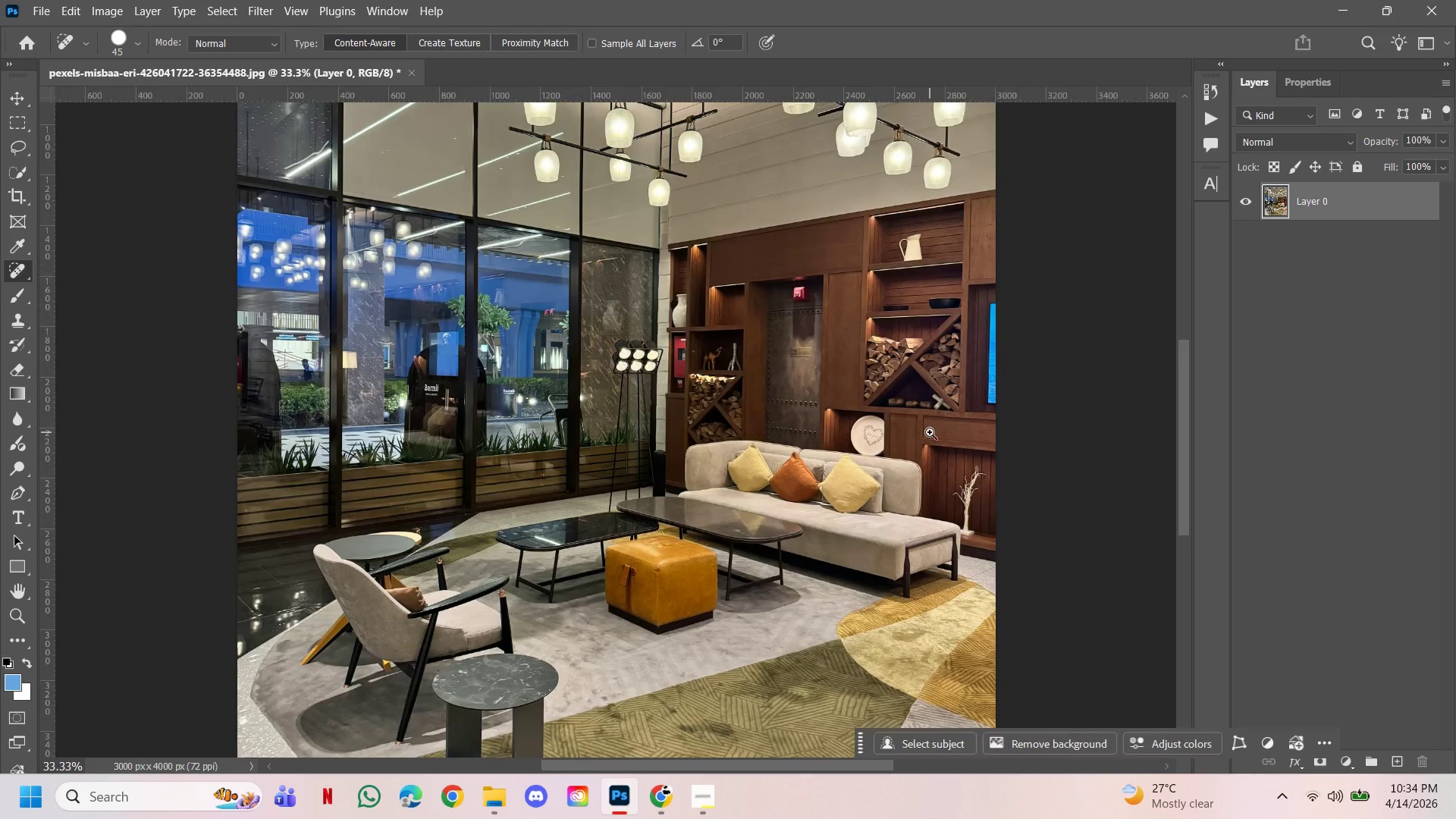 
hold_key(key=ControlLeft, duration=1.03)
 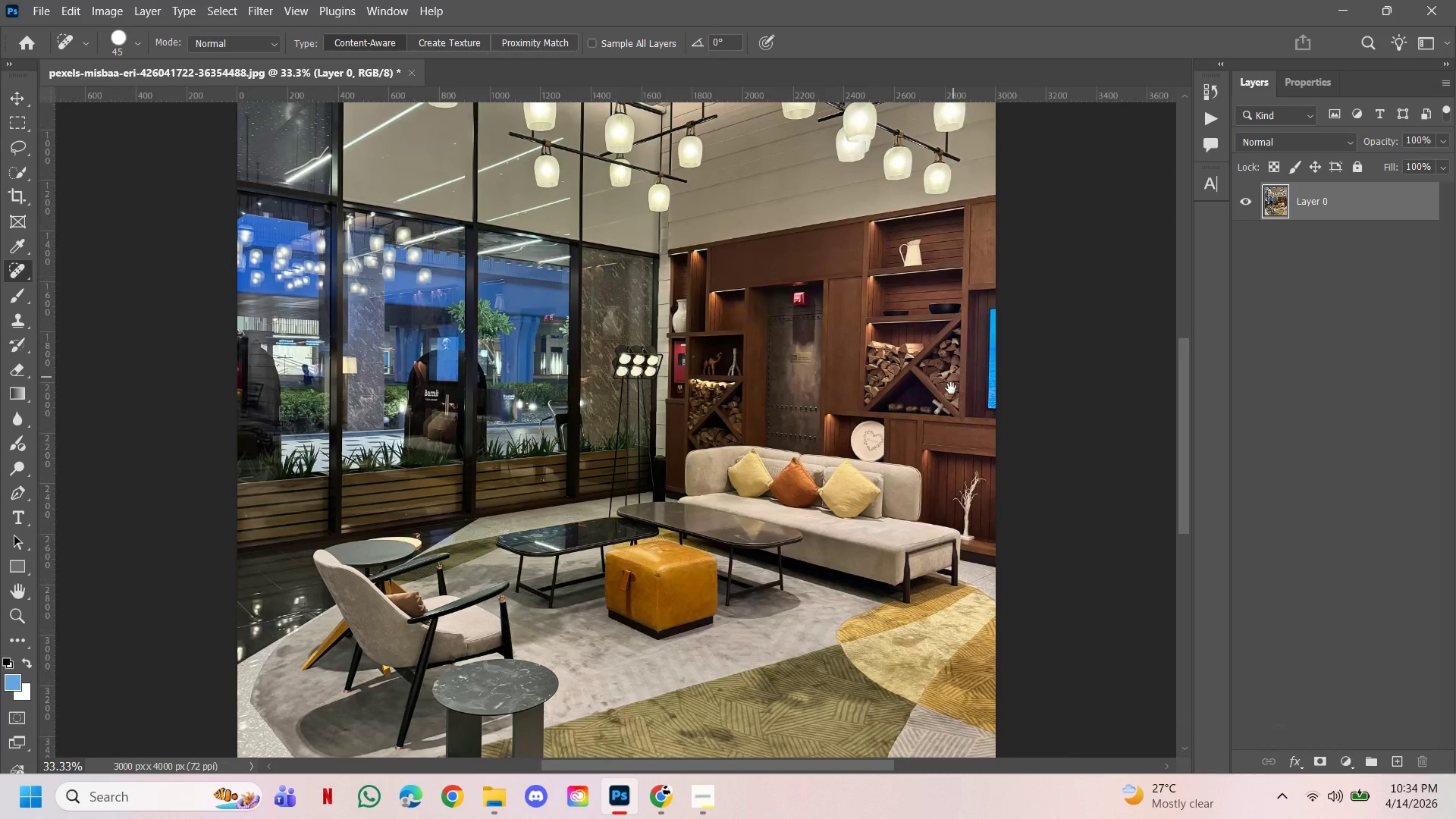 
left_click_drag(start_coordinate=[954, 371], to_coordinate=[951, 390])
 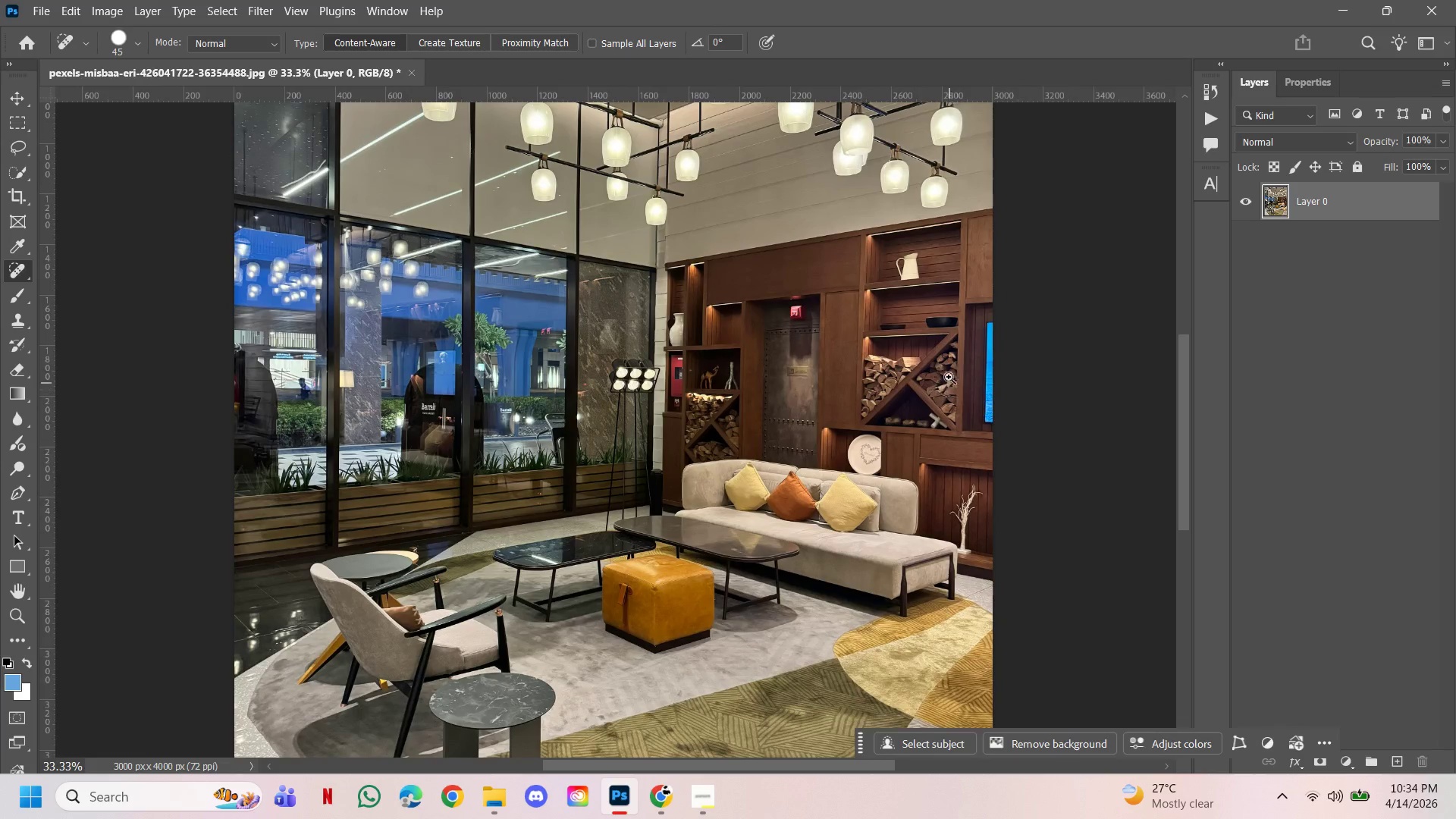 
hold_key(key=ControlLeft, duration=1.34)
left_click([953, 356])
 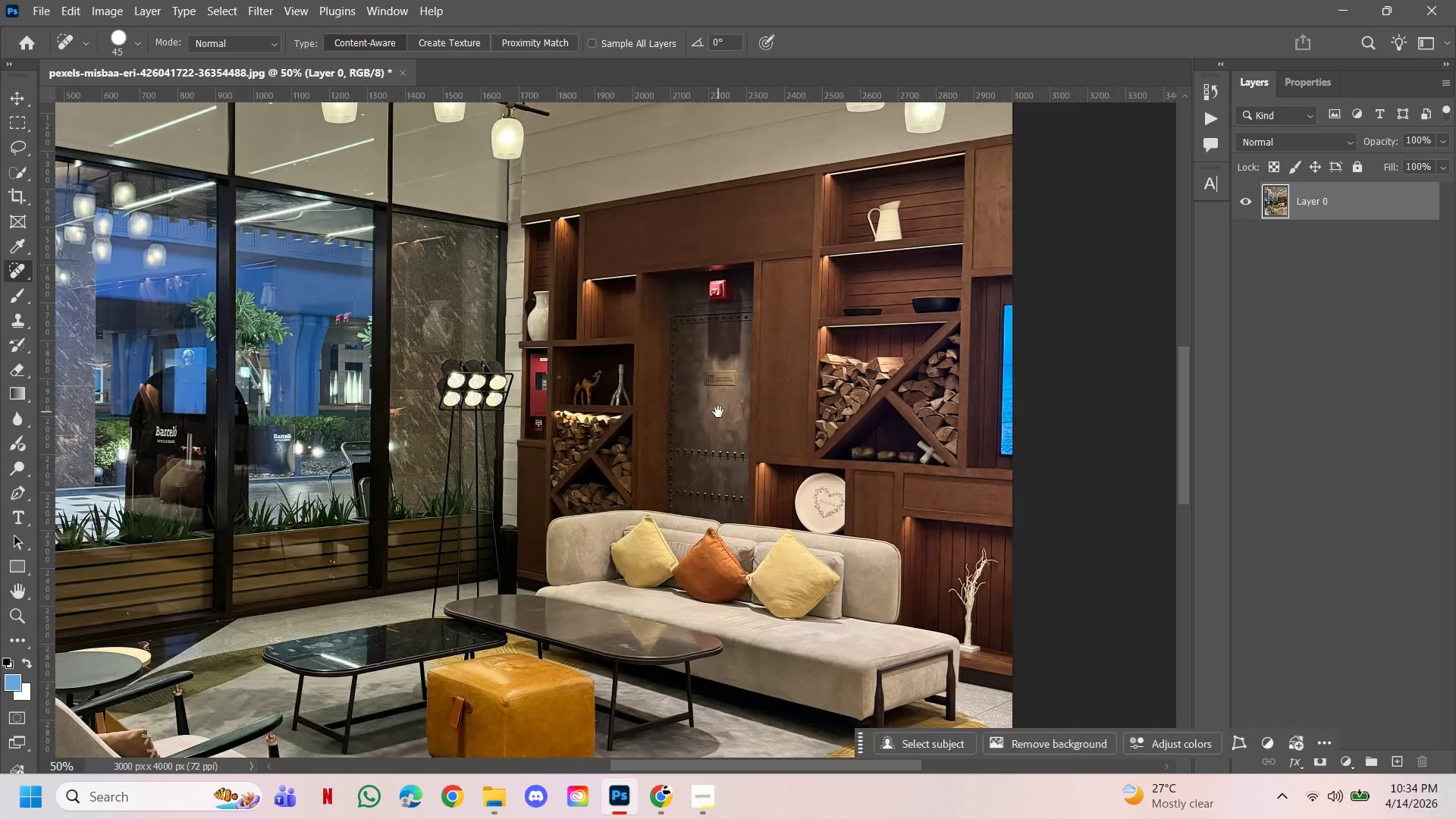 
hold_key(key=AltLeft, duration=1.64)
hold_key(key=ControlLeft, duration=1.64)
left_click([718, 411])
 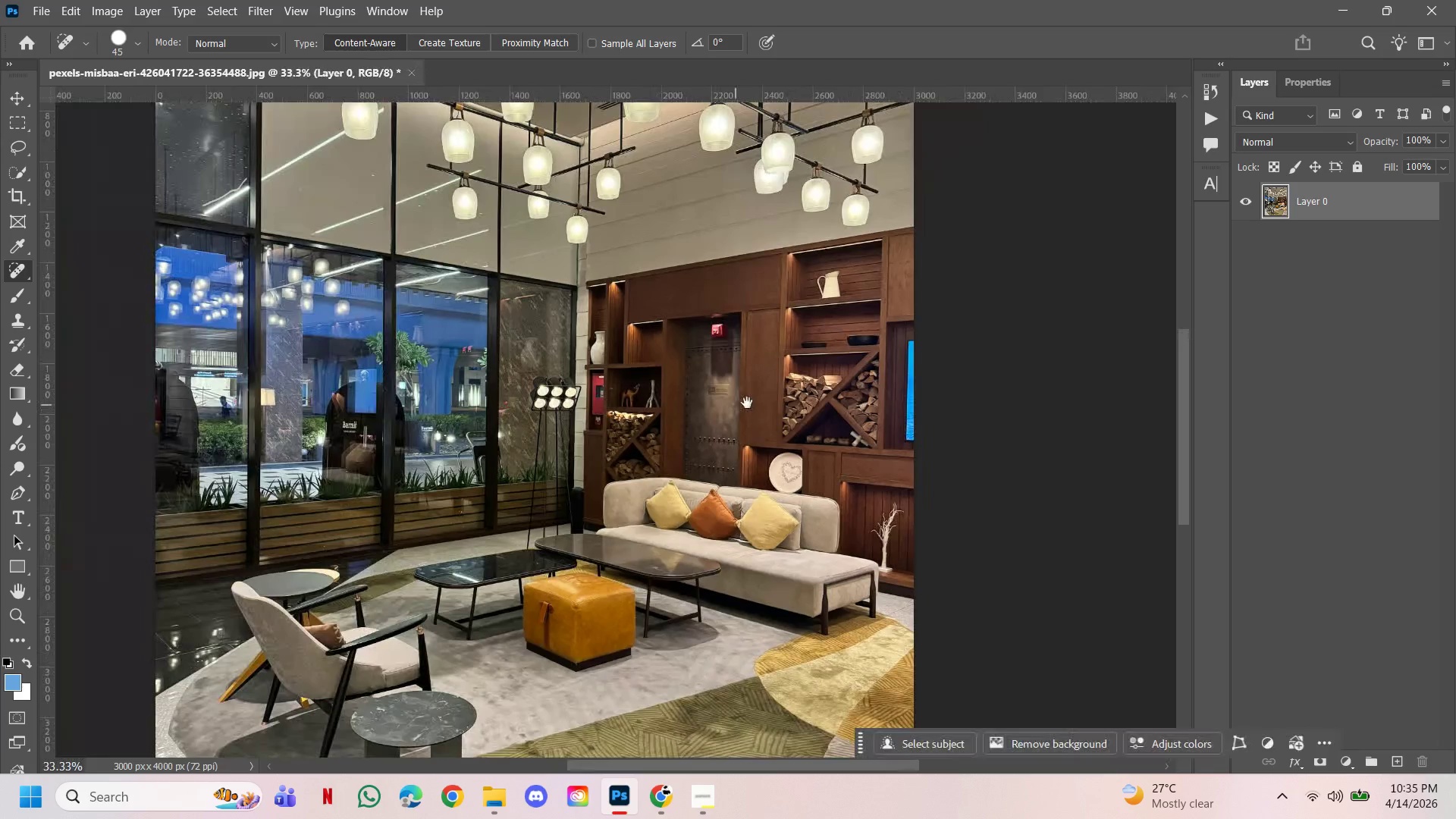 
left_click_drag(start_coordinate=[747, 403], to_coordinate=[742, 419])
 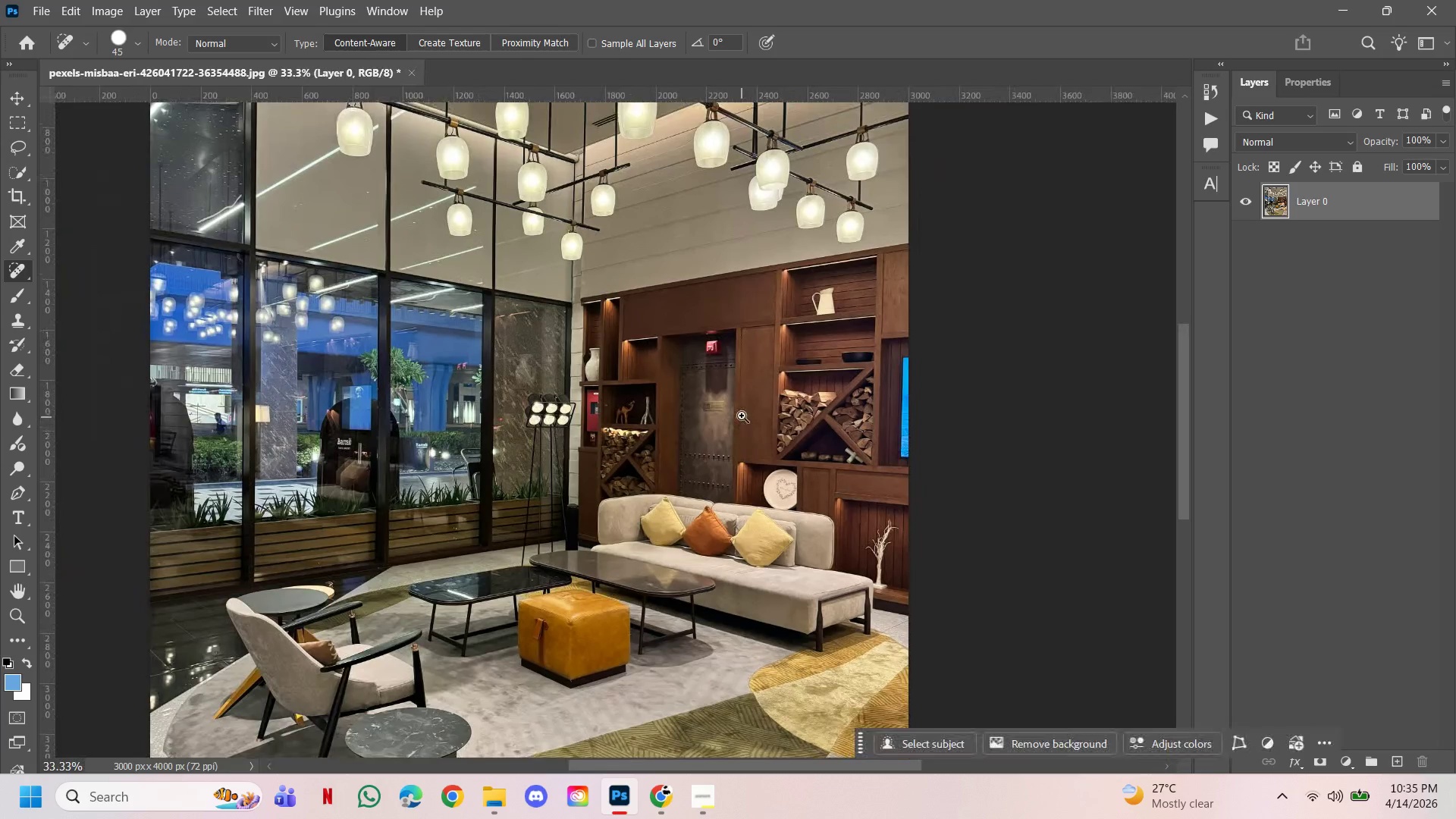 
hold_key(key=ControlLeft, duration=2.09)
left_click([893, 379])
 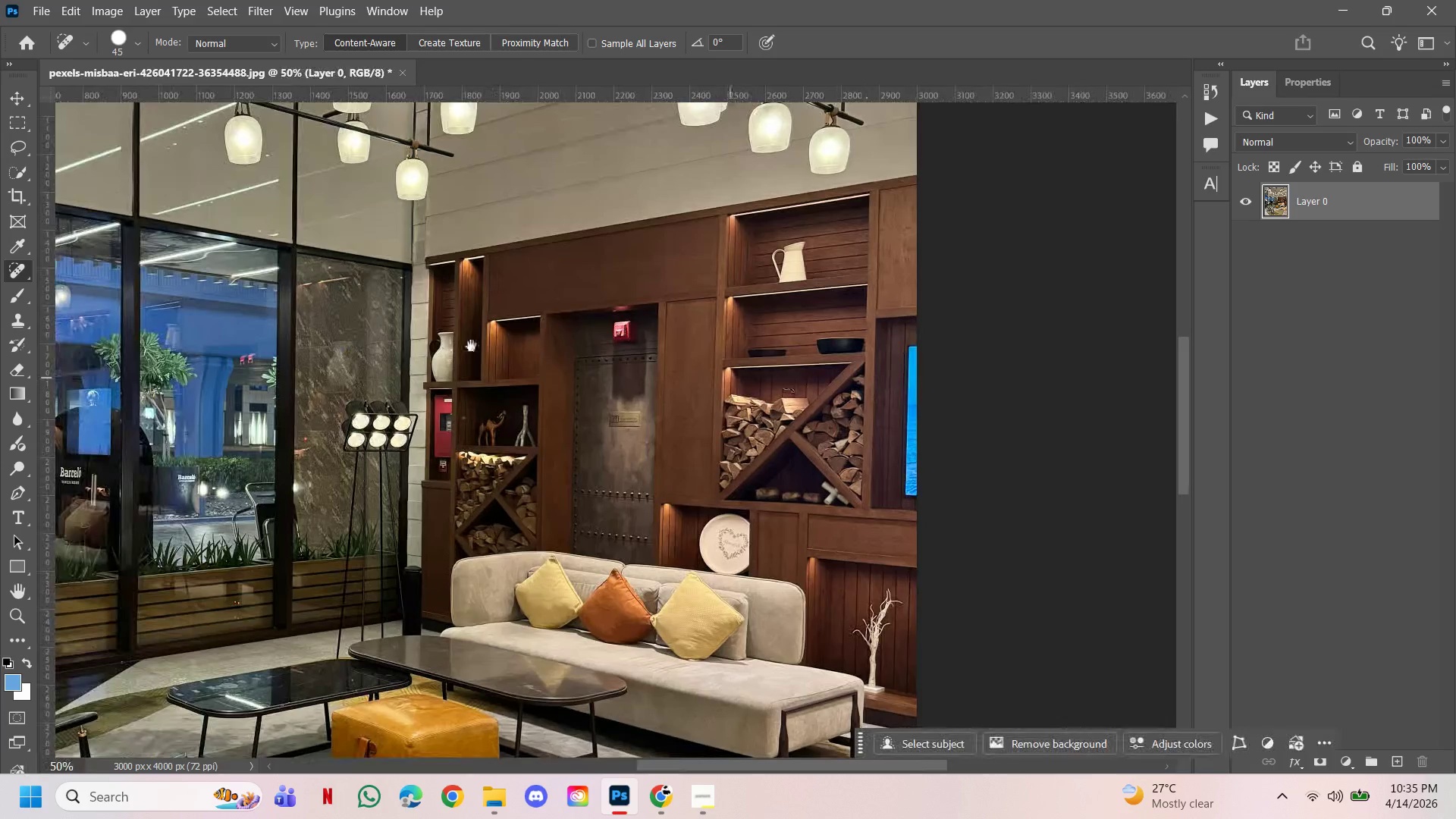 
left_click_drag(start_coordinate=[460, 347], to_coordinate=[859, 591])
 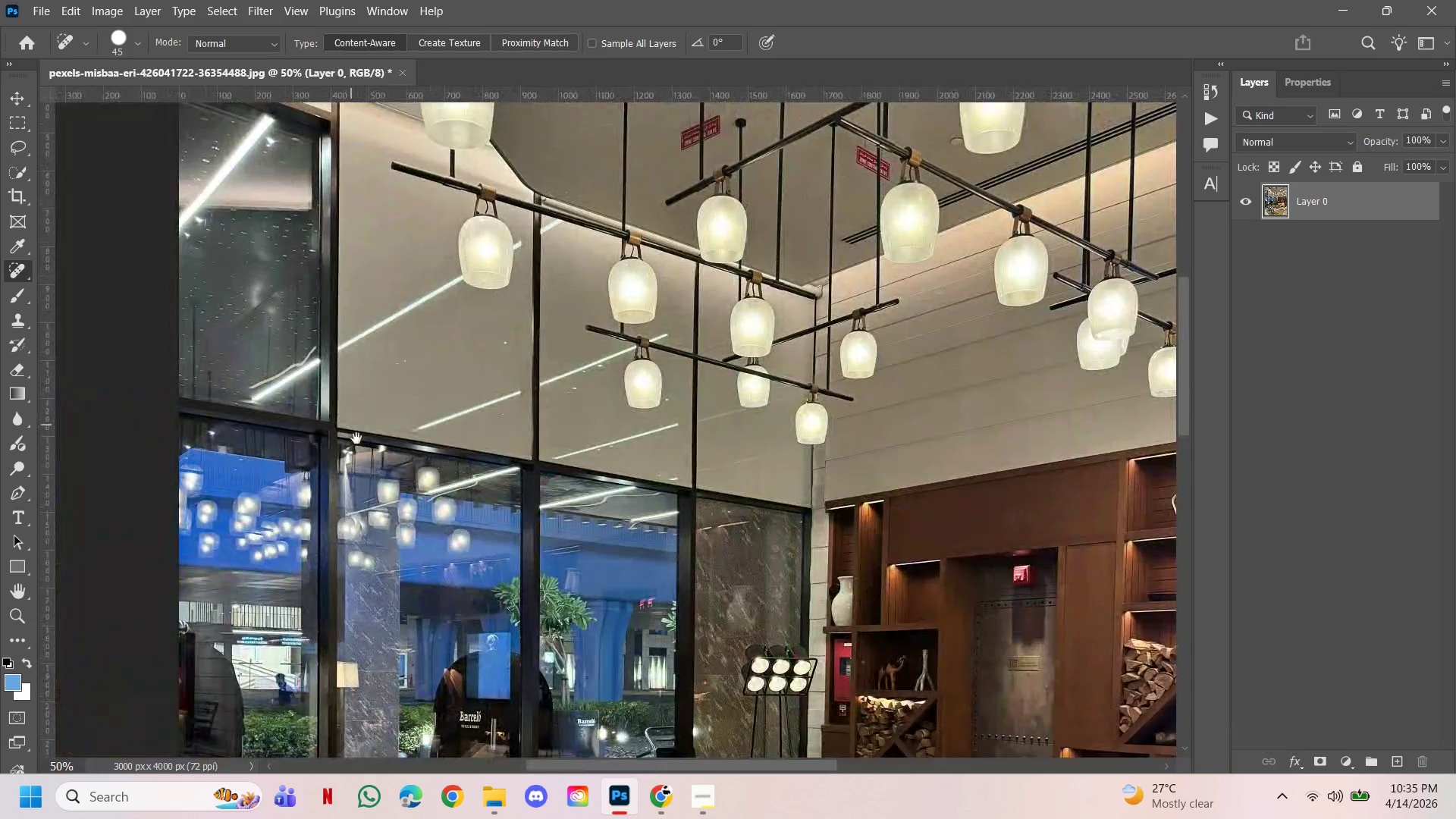 
left_click_drag(start_coordinate=[353, 428], to_coordinate=[375, 482])
 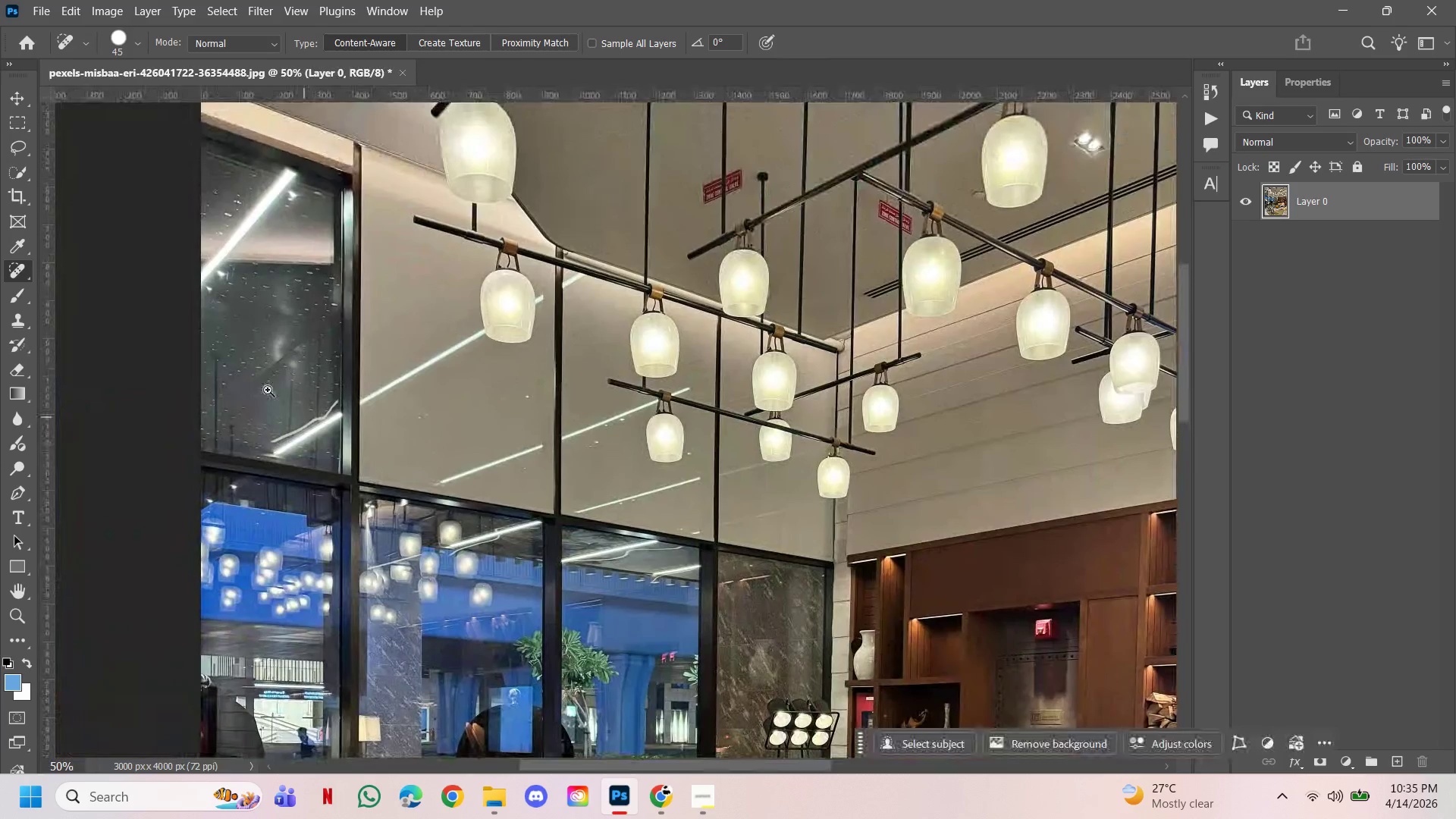 
hold_key(key=ControlLeft, duration=0.41)
left_click([265, 388])
 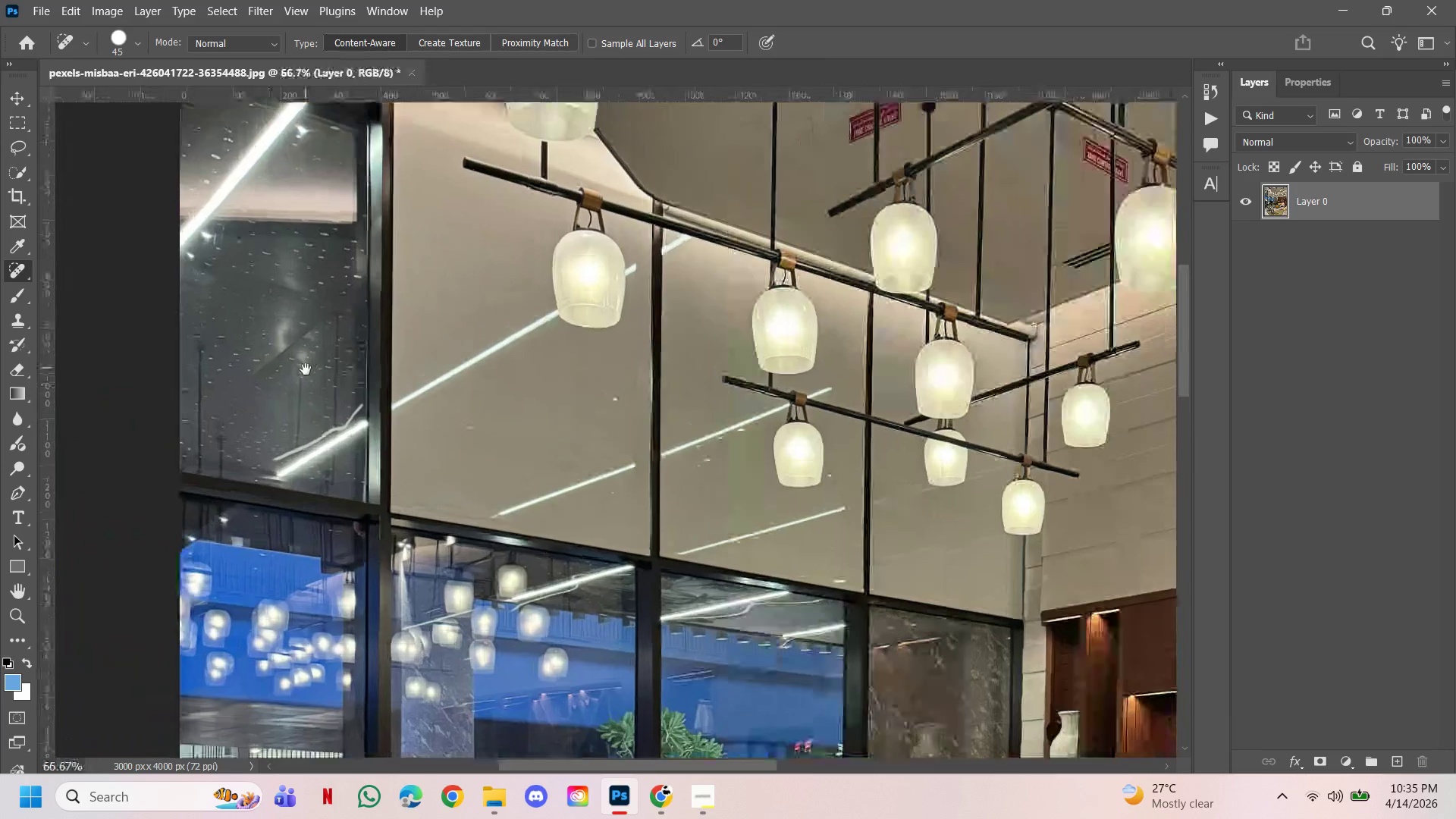 
left_click_drag(start_coordinate=[305, 368], to_coordinate=[316, 434])
 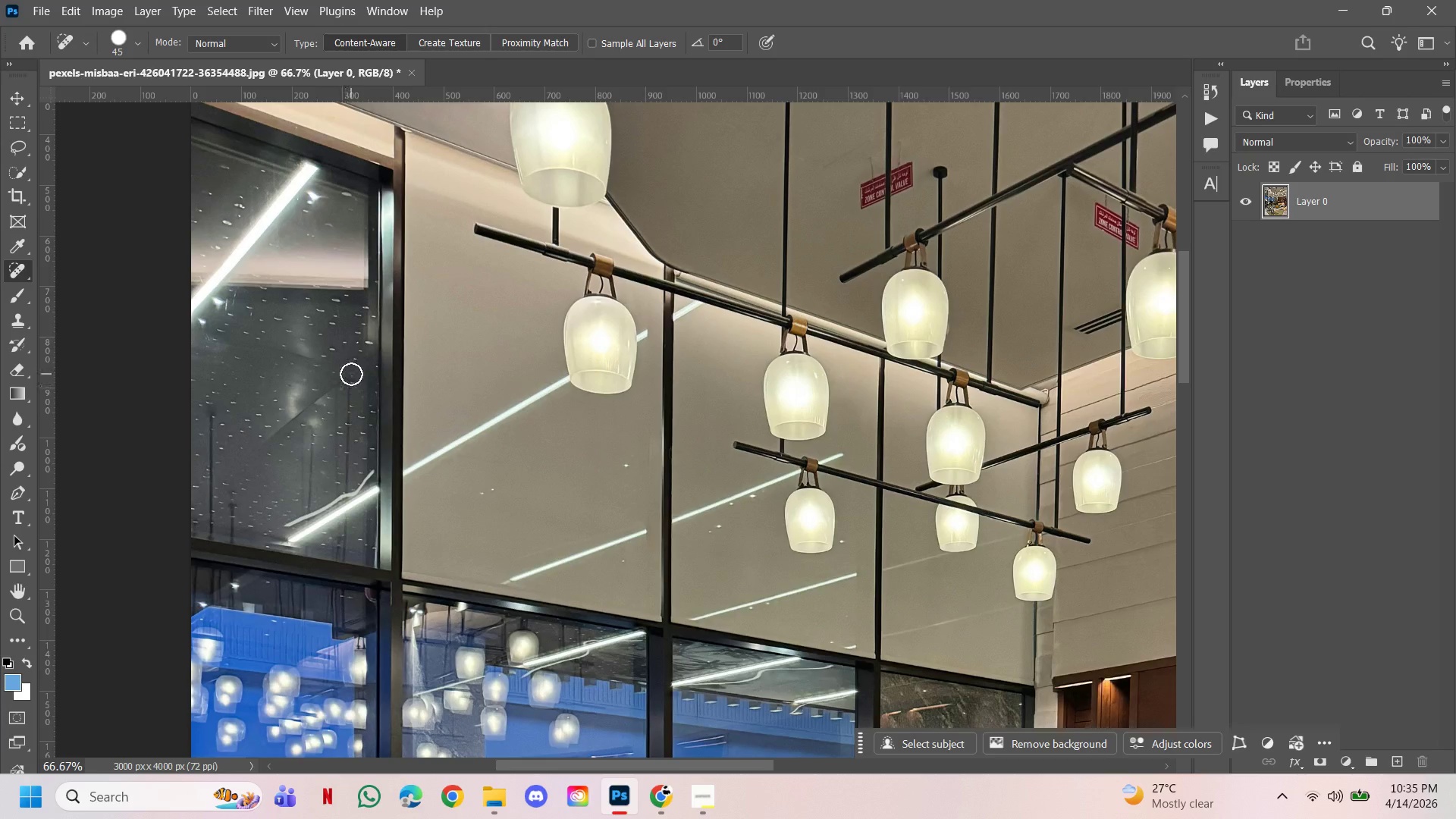 
hold_key(key=Space, duration=1.5)
 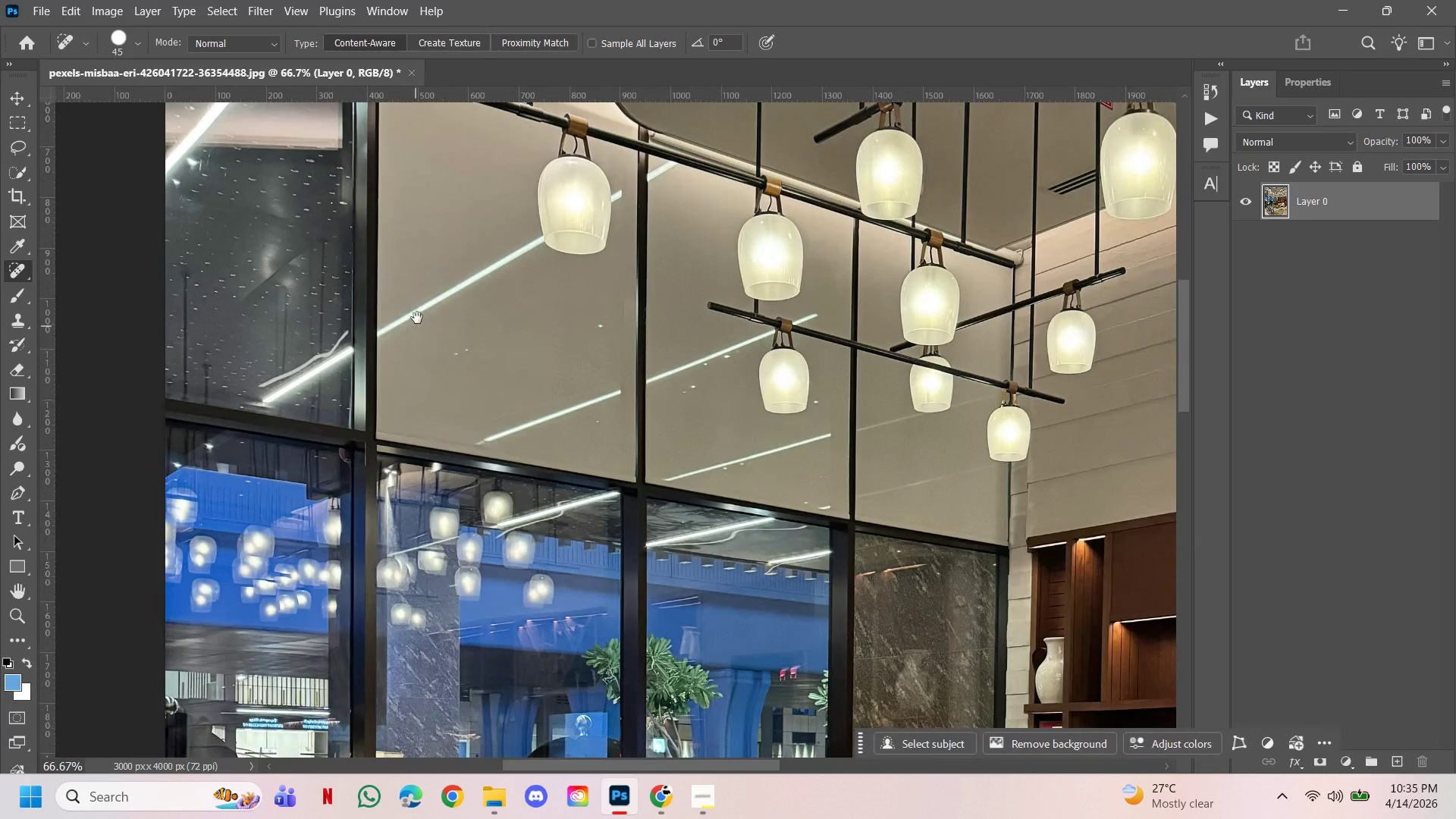 
left_click_drag(start_coordinate=[359, 384], to_coordinate=[333, 245])
 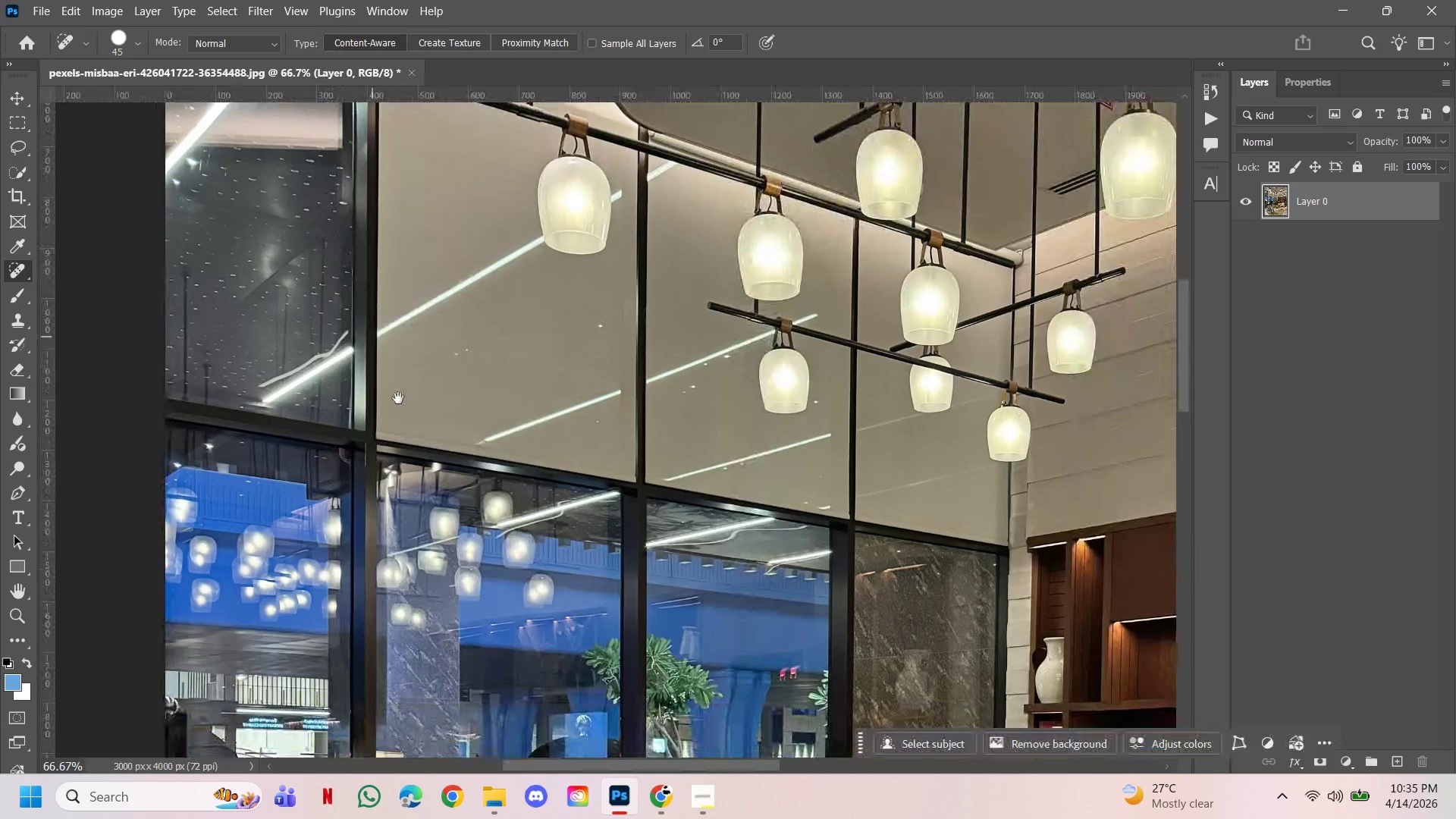 
hold_key(key=Space, duration=6.42)
 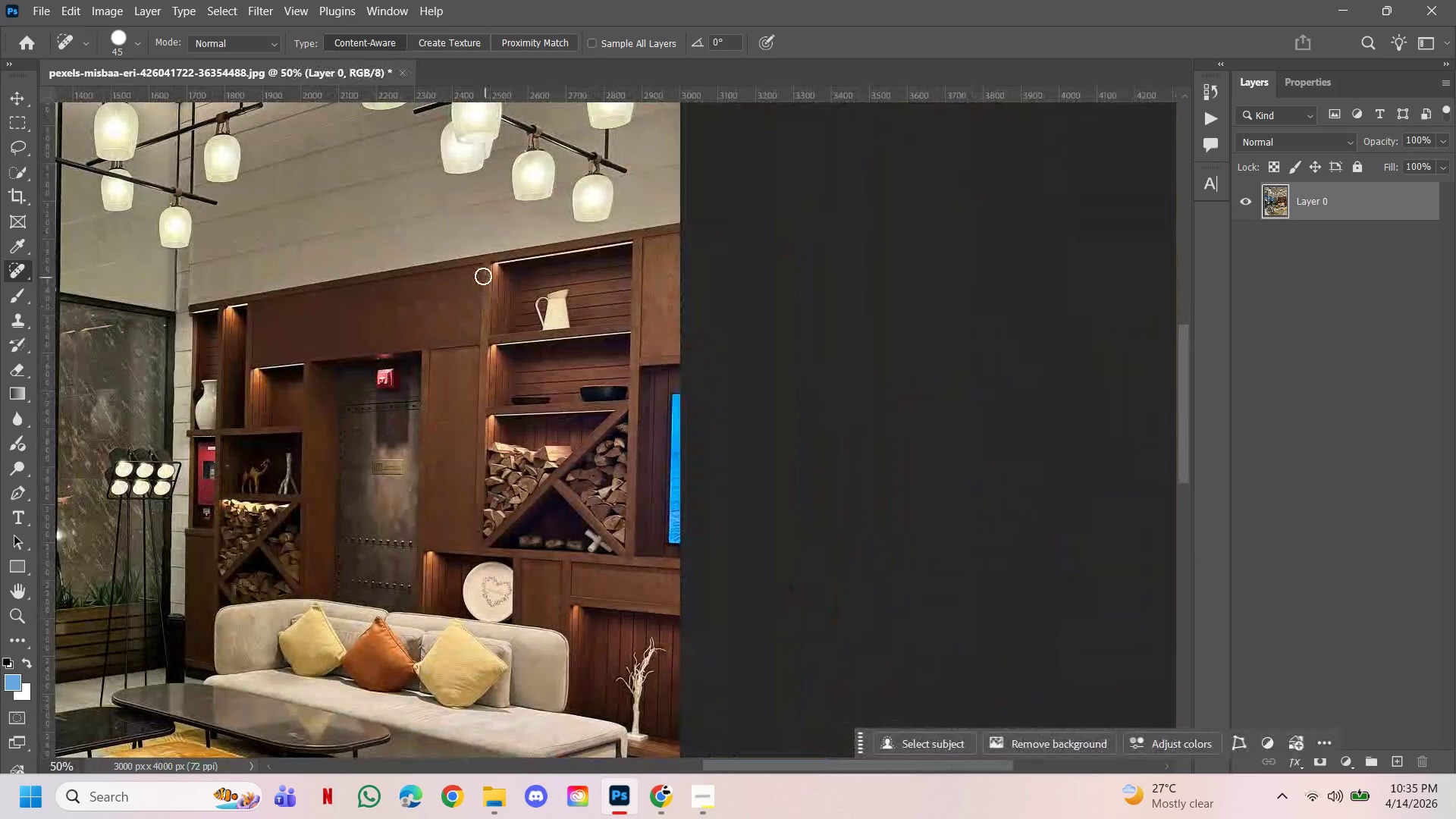 
hold_key(key=ControlLeft, duration=3.05)
double_click([289, 206])
 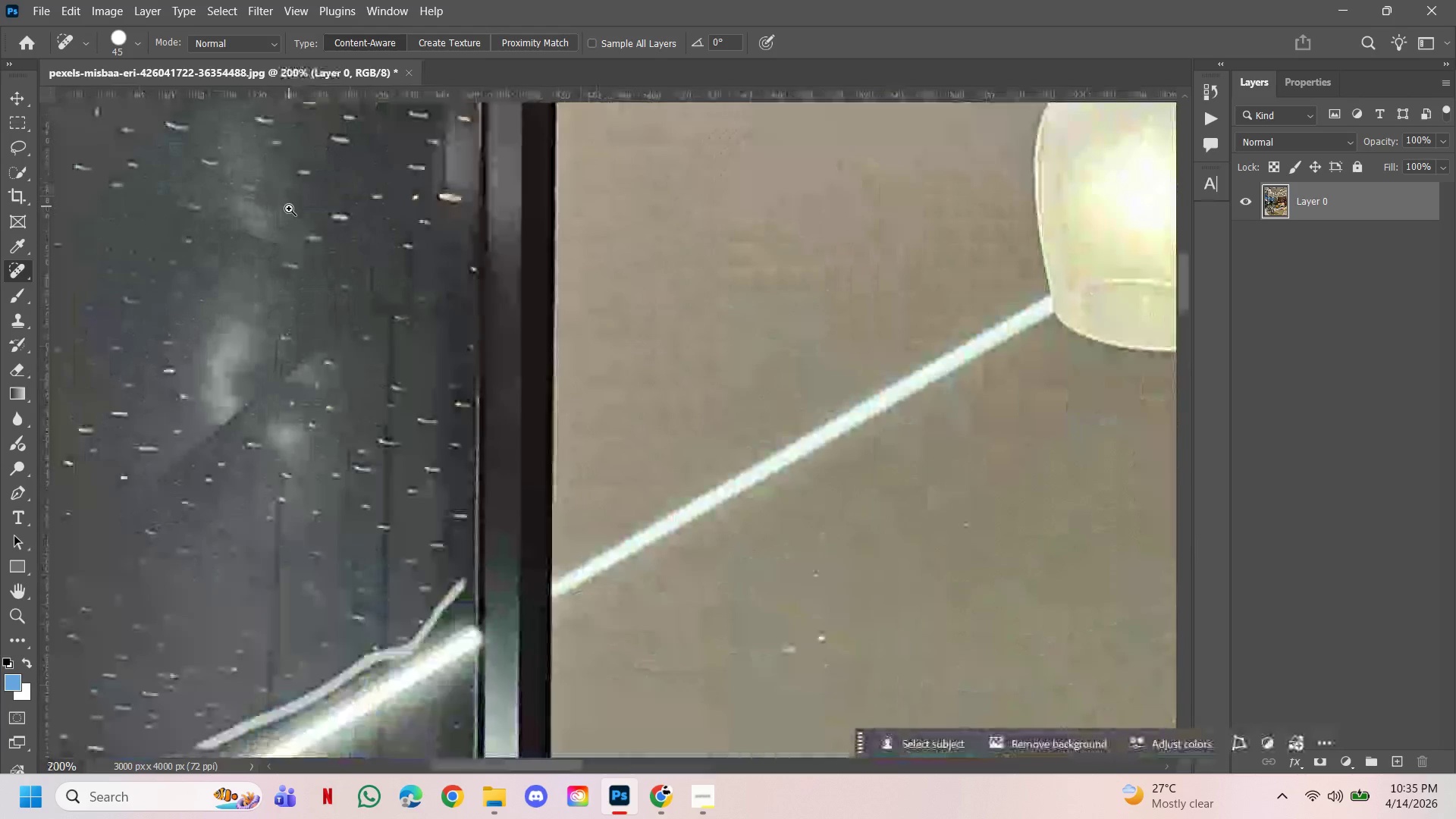 
hold_key(key=AltLeft, duration=1.72)
double_click([352, 239])
 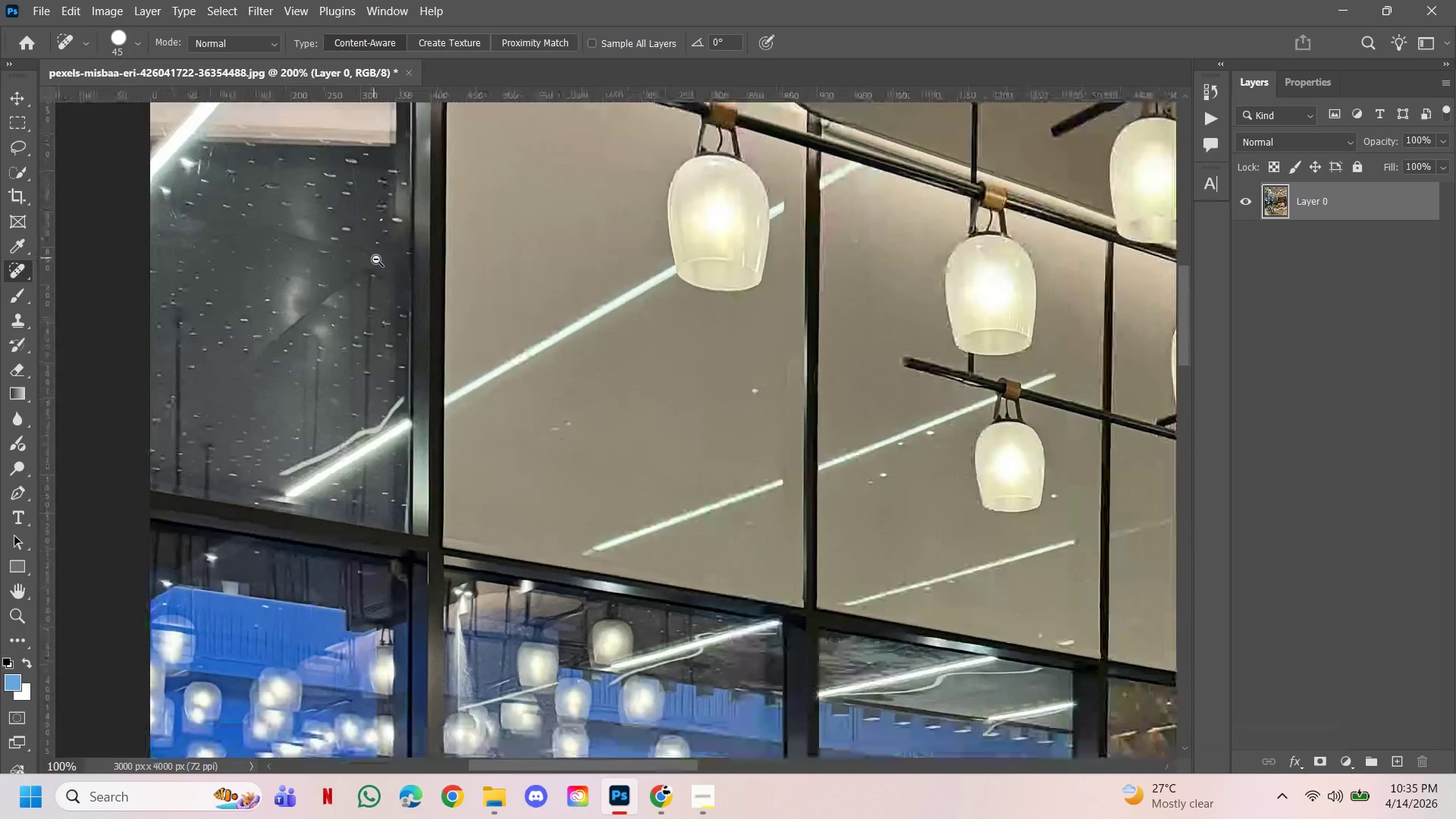 
triple_click([376, 259])
 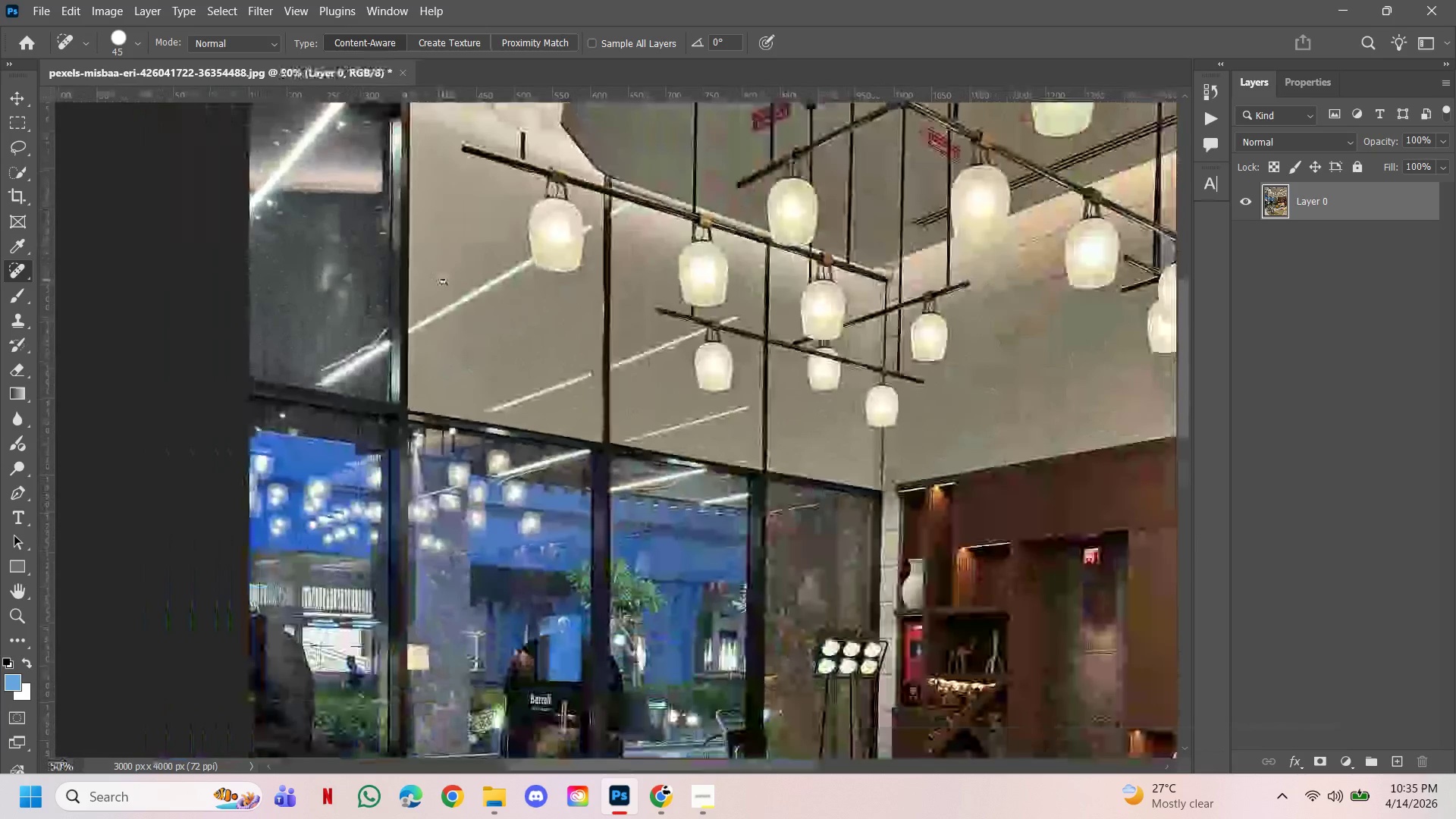 
left_click([443, 280])
 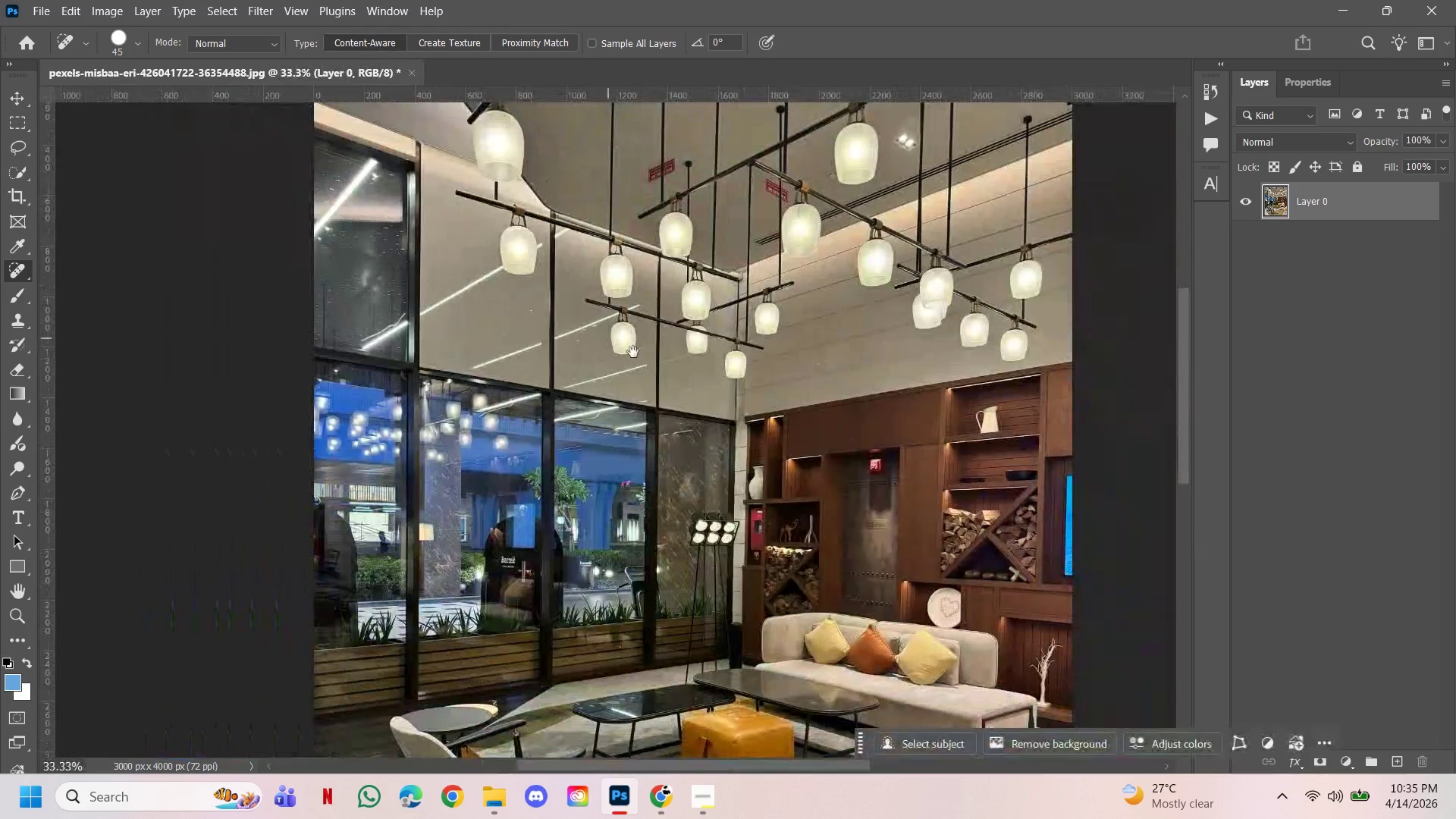 
left_click_drag(start_coordinate=[633, 353], to_coordinate=[419, 321])
 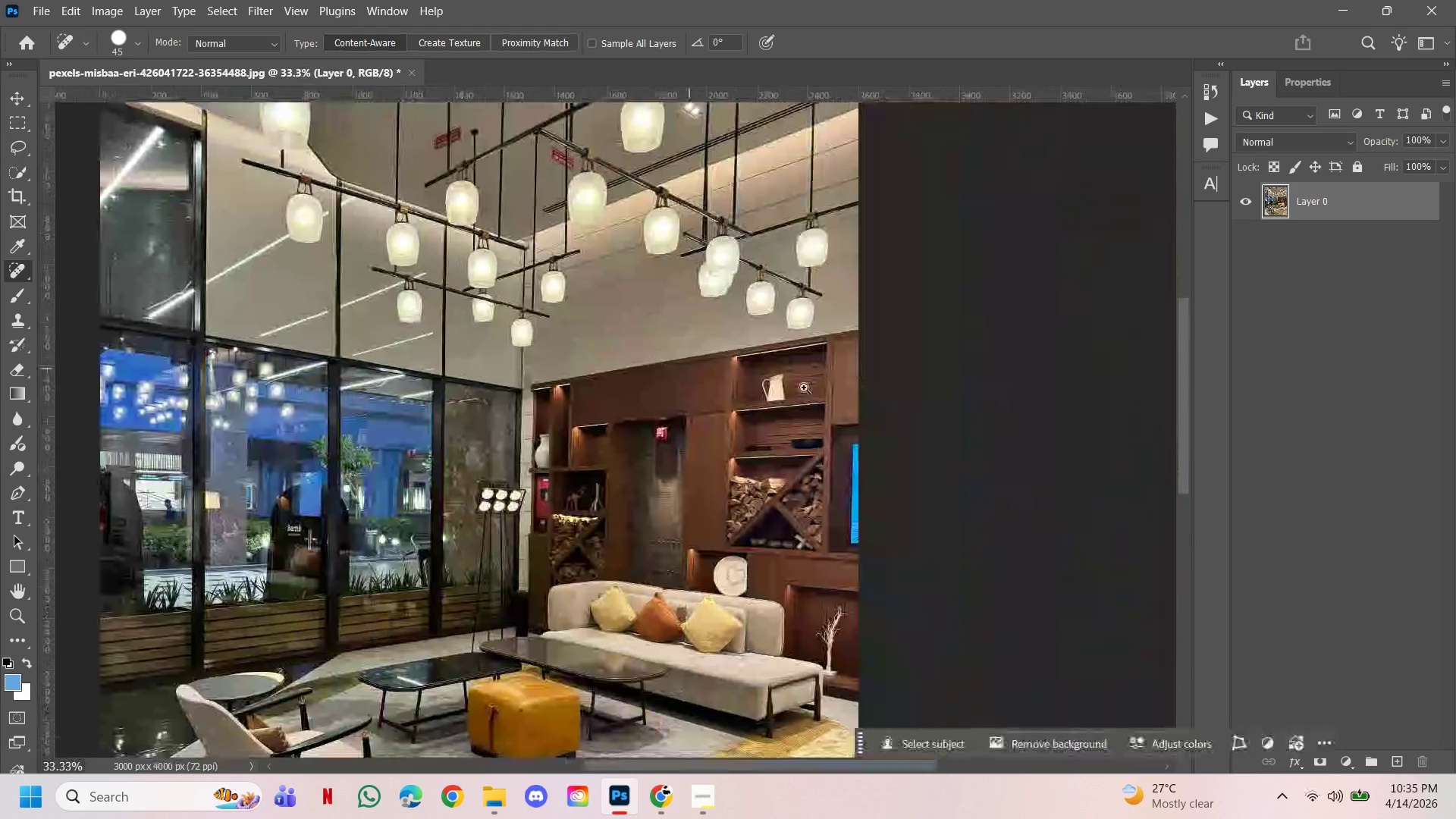 
hold_key(key=ControlLeft, duration=0.52)
 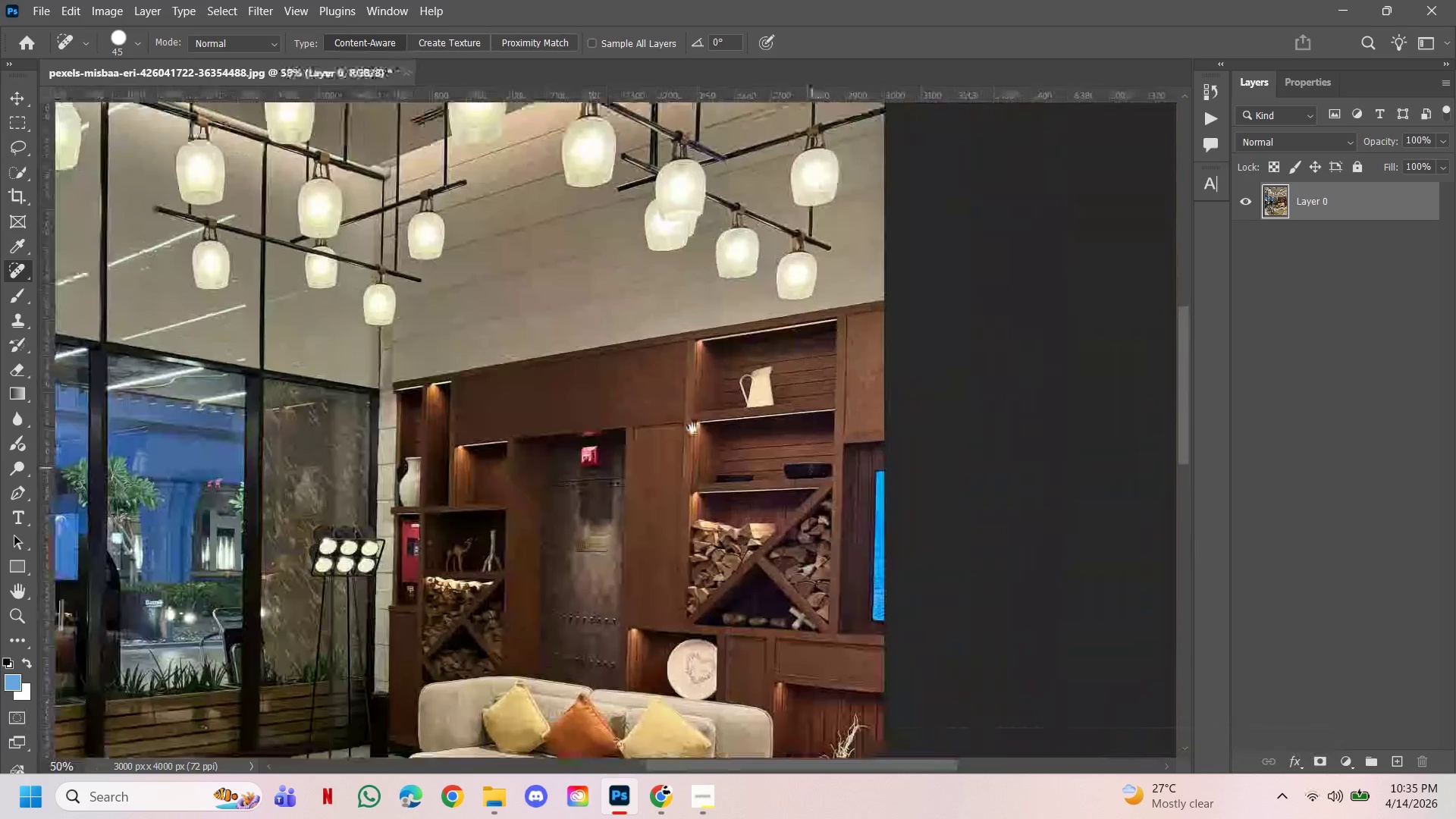 
left_click_drag(start_coordinate=[818, 468], to_coordinate=[613, 391])
 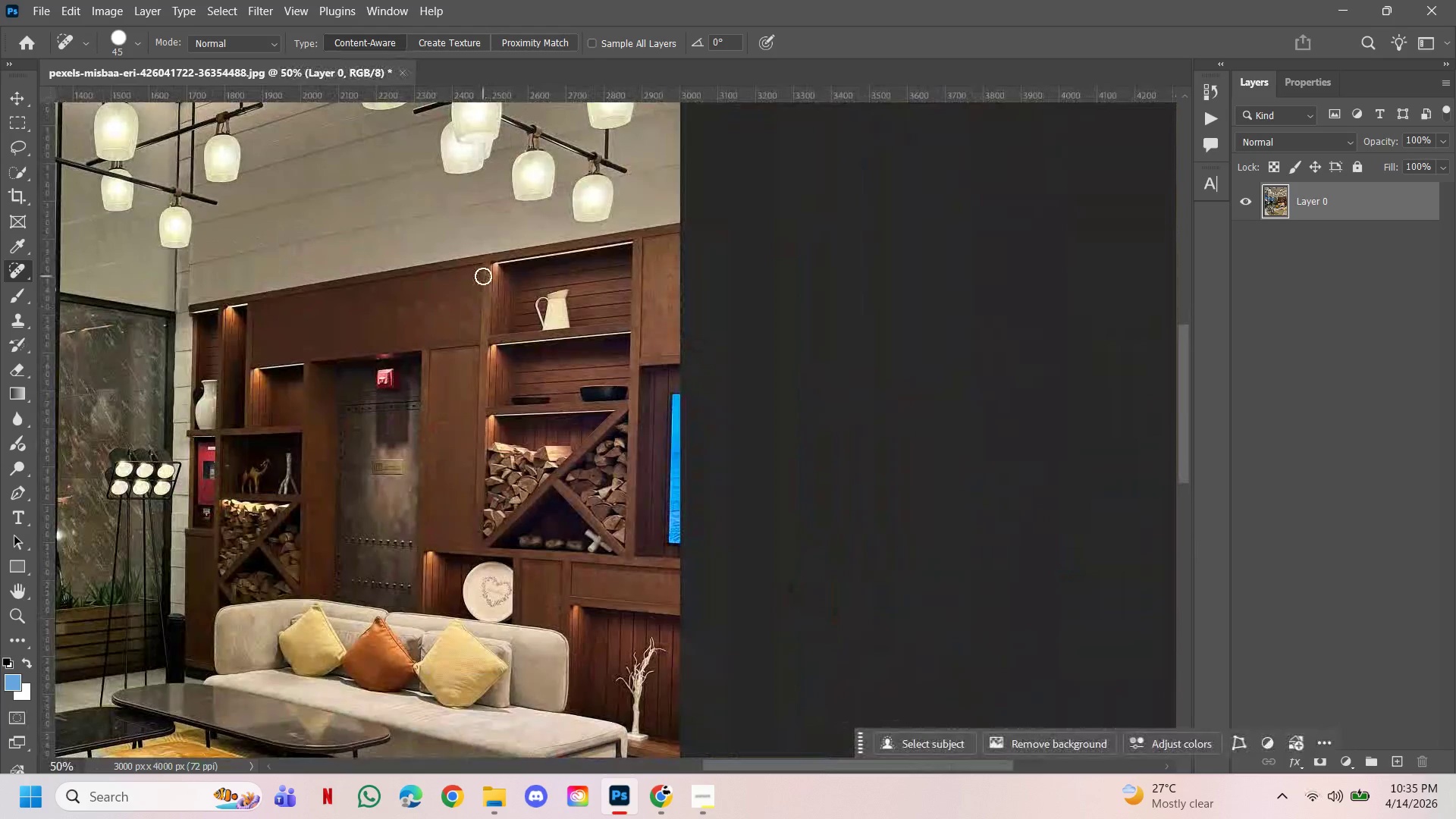 
key(L)
 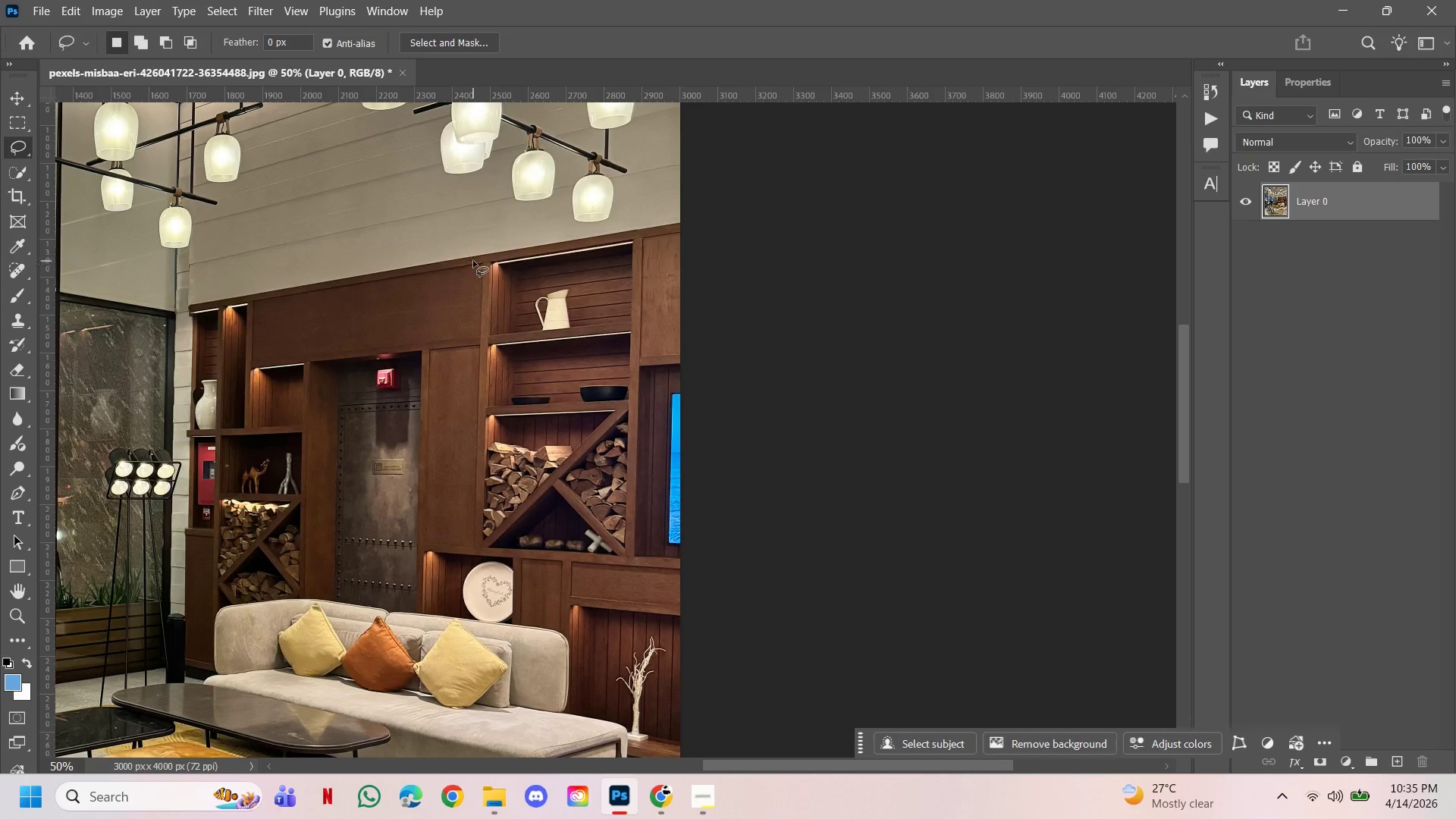 
left_click_drag(start_coordinate=[473, 261], to_coordinate=[470, 256])
 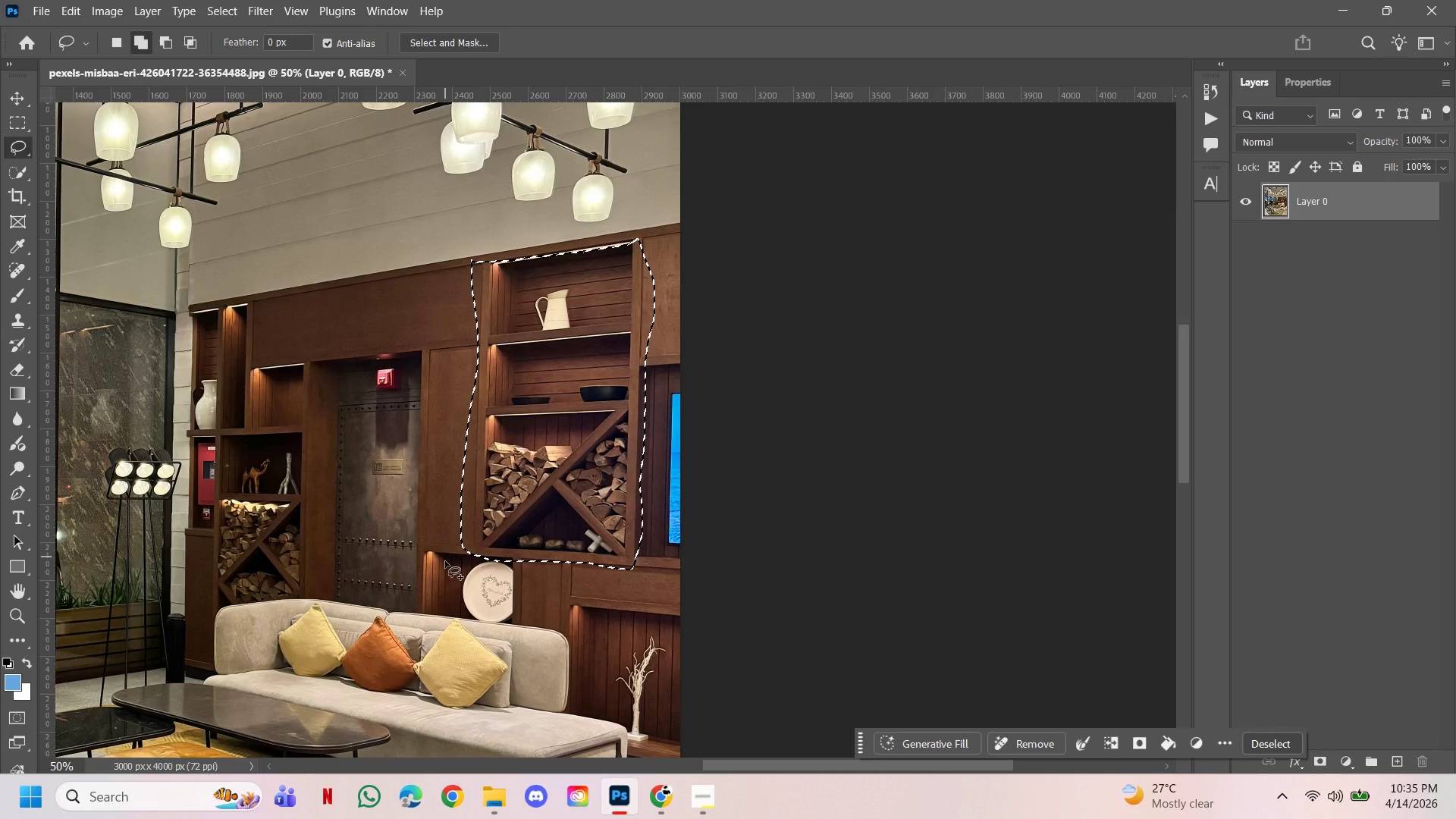 
hold_key(key=ShiftLeft, duration=4.26)
 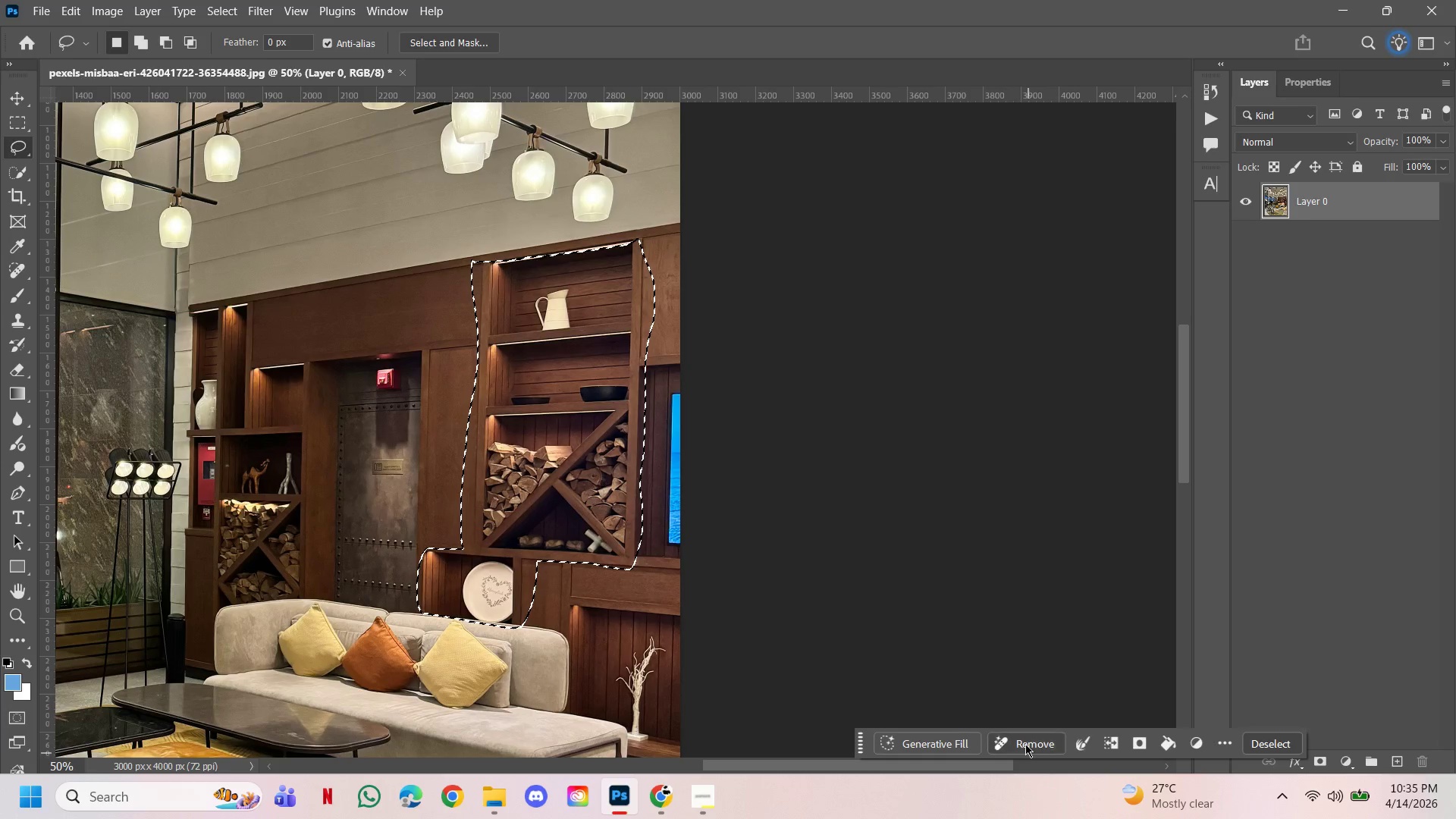 
left_click_drag(start_coordinate=[948, 745], to_coordinate=[944, 748])
 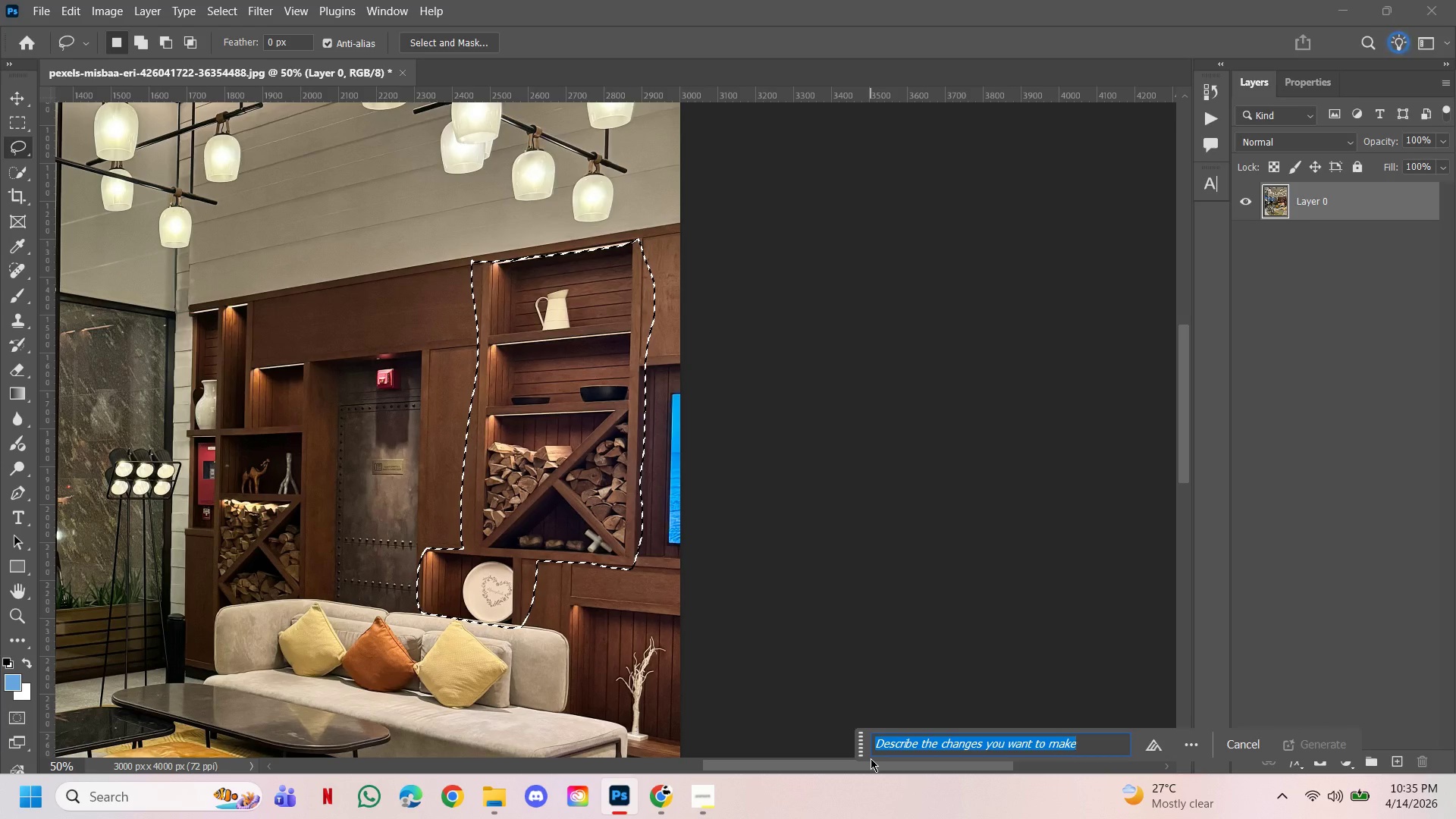 
type(cabbinet)
 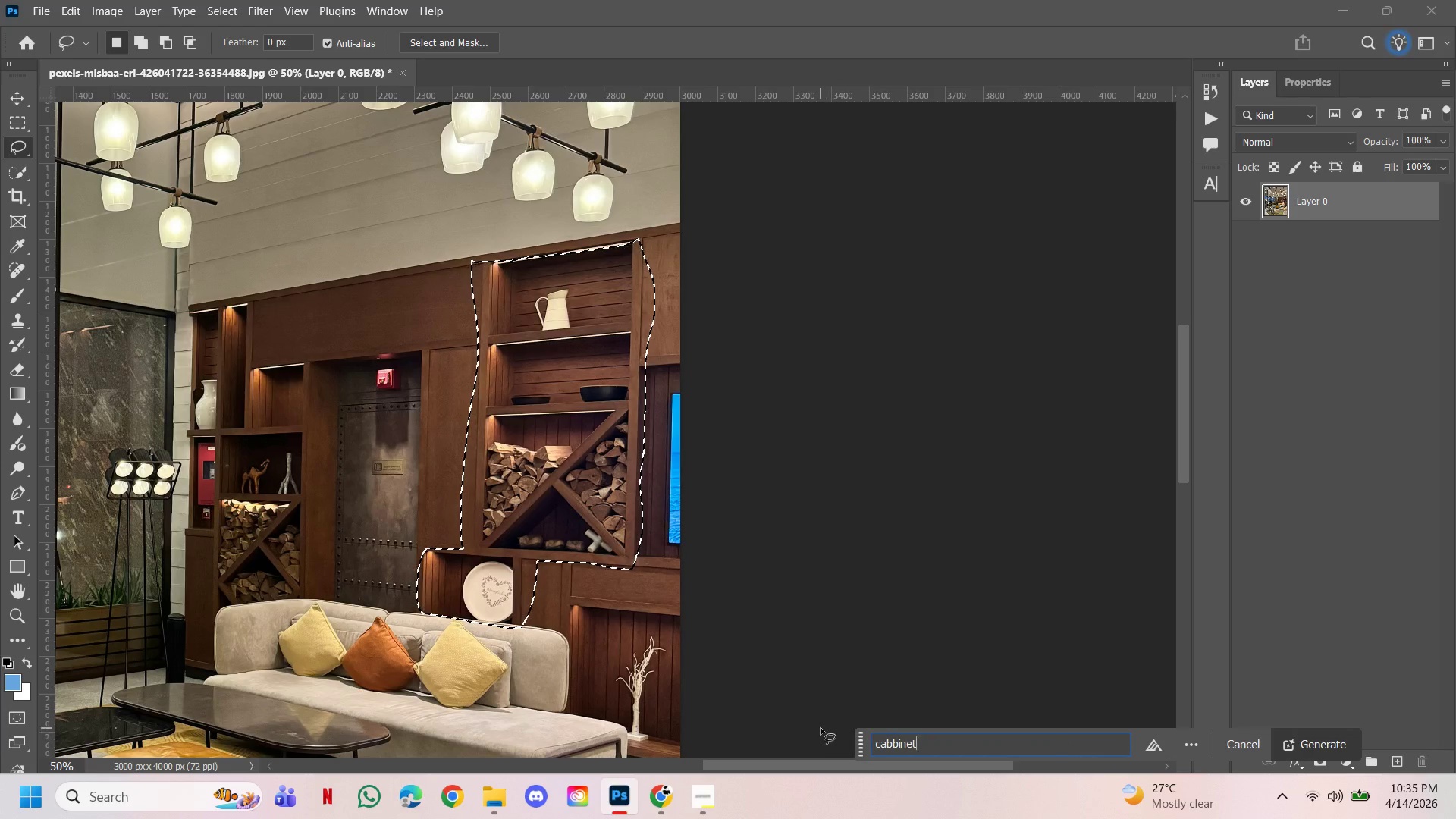 
key(Backspace)
key(Backspace)
key(Backspace)
key(Backspace)
key(Backspace)
type(inet)
 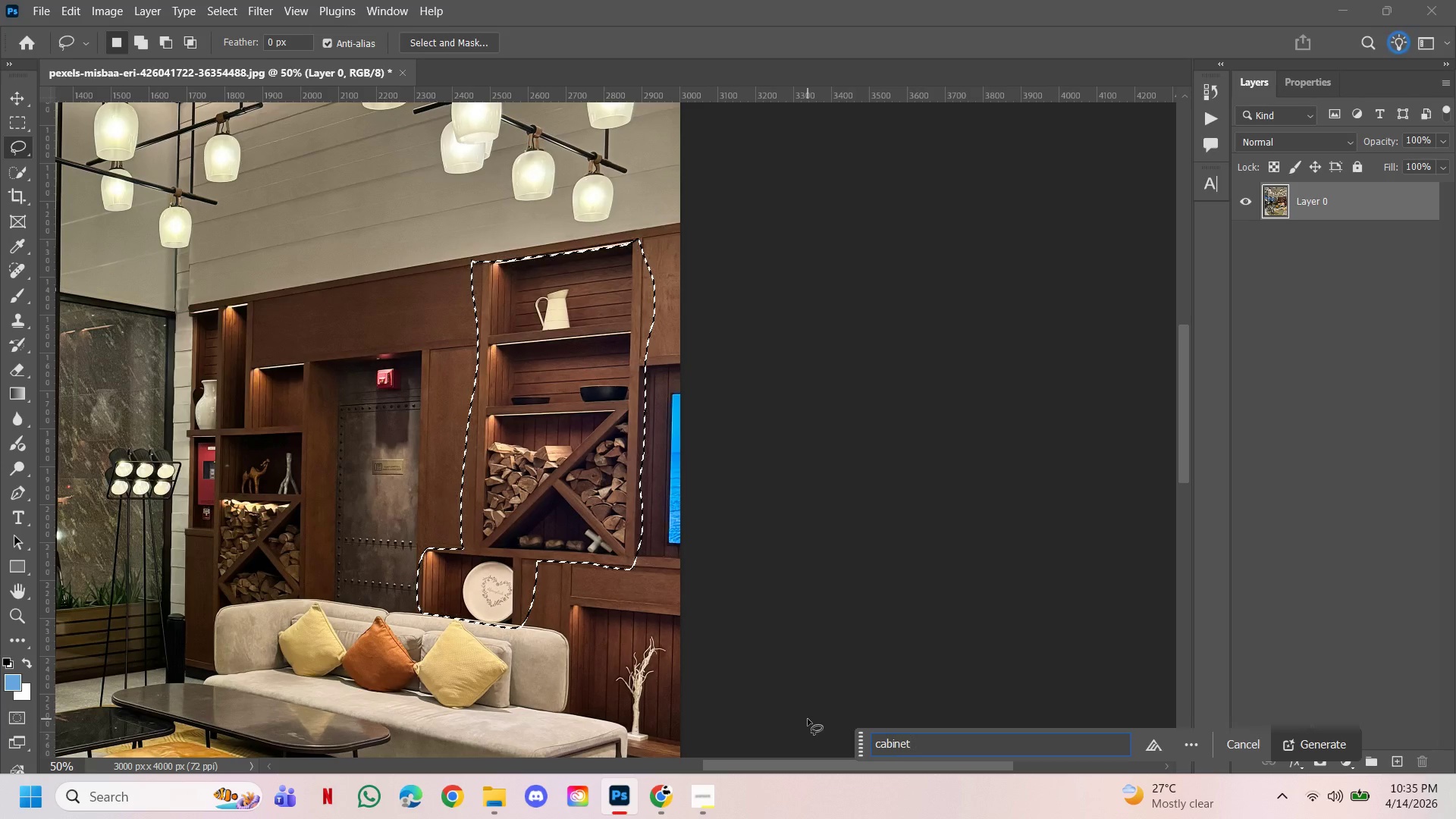 
key(Enter)
 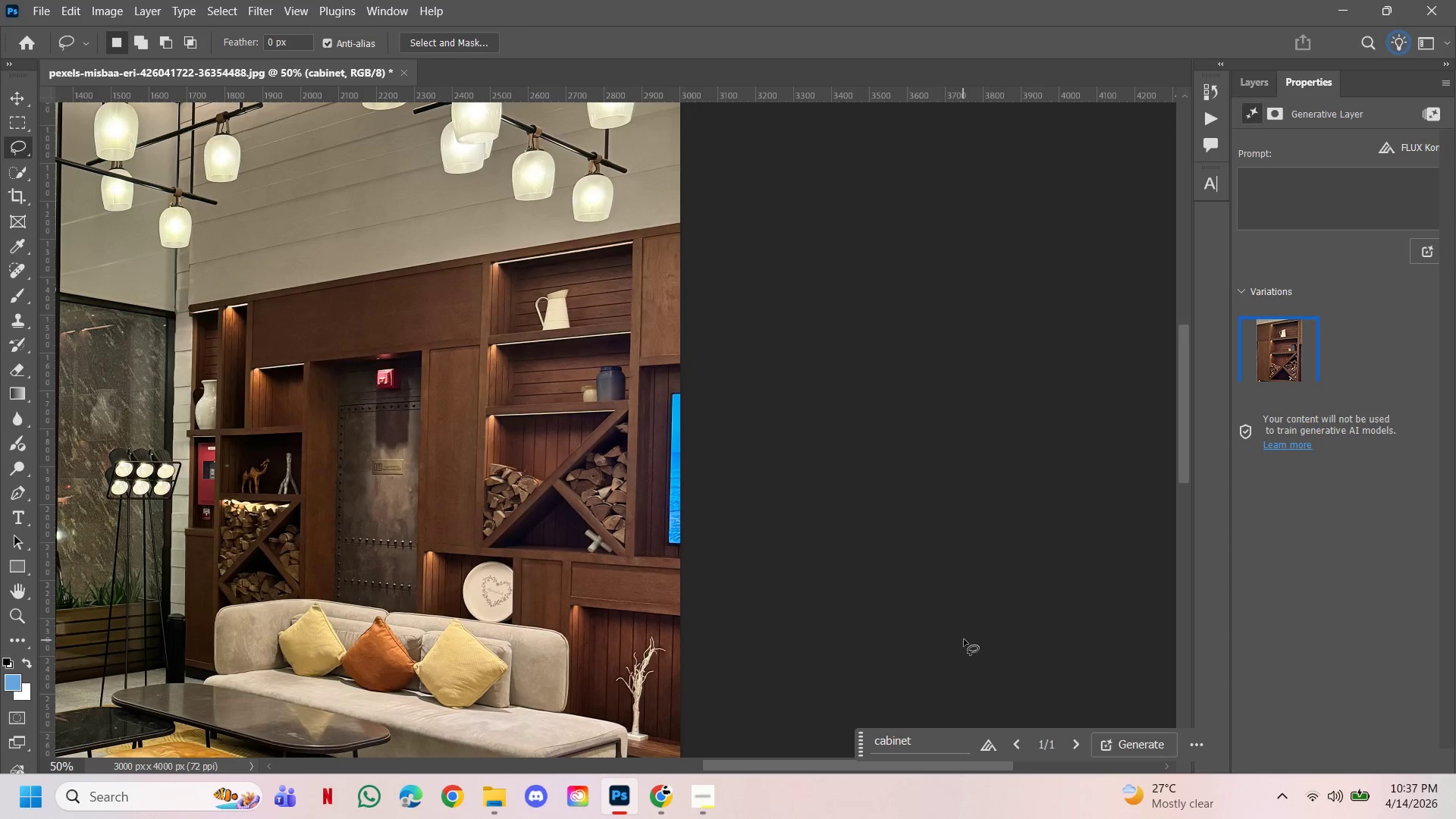 
wait(129.33)
 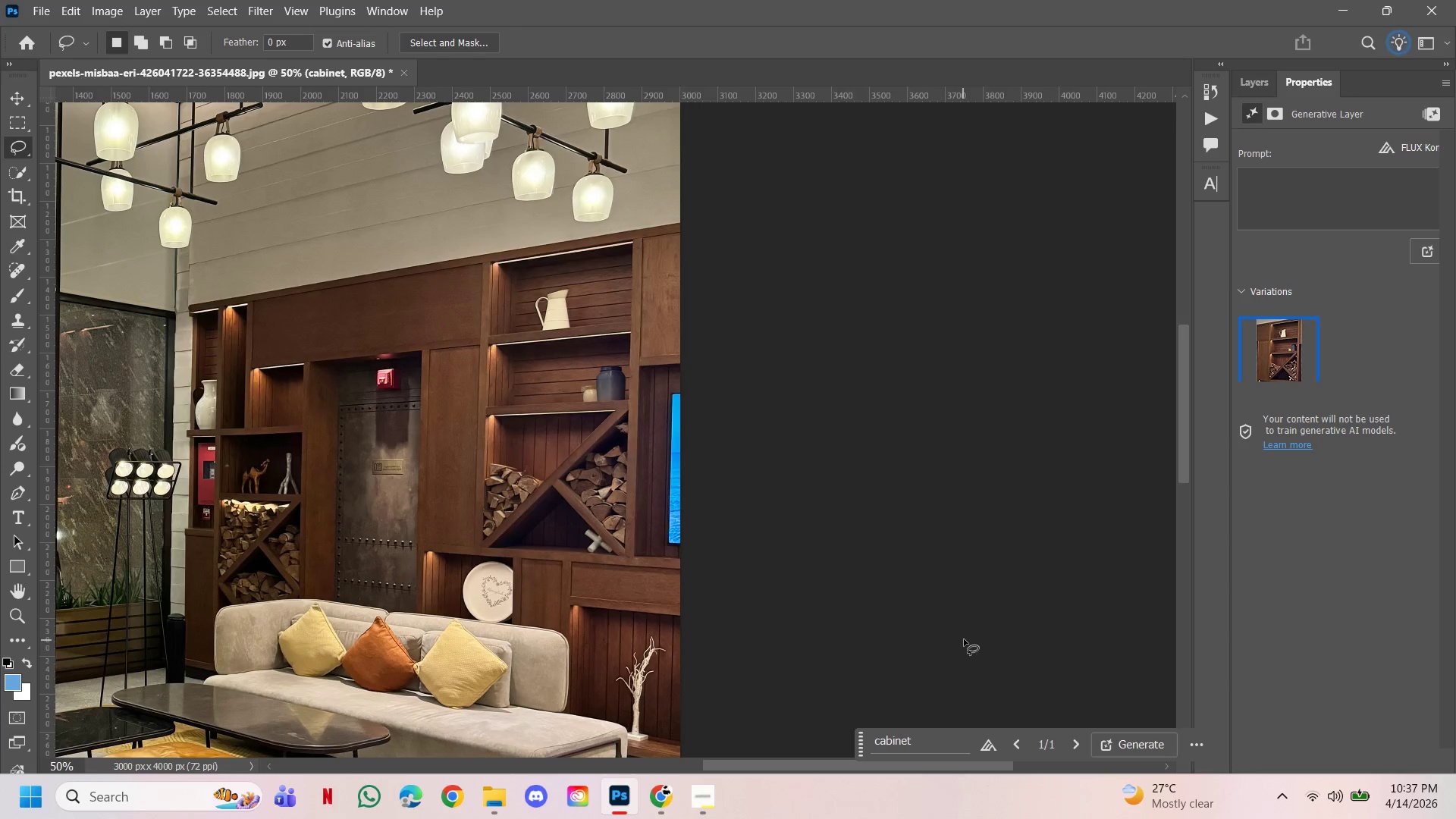 
double_click([1077, 739])
 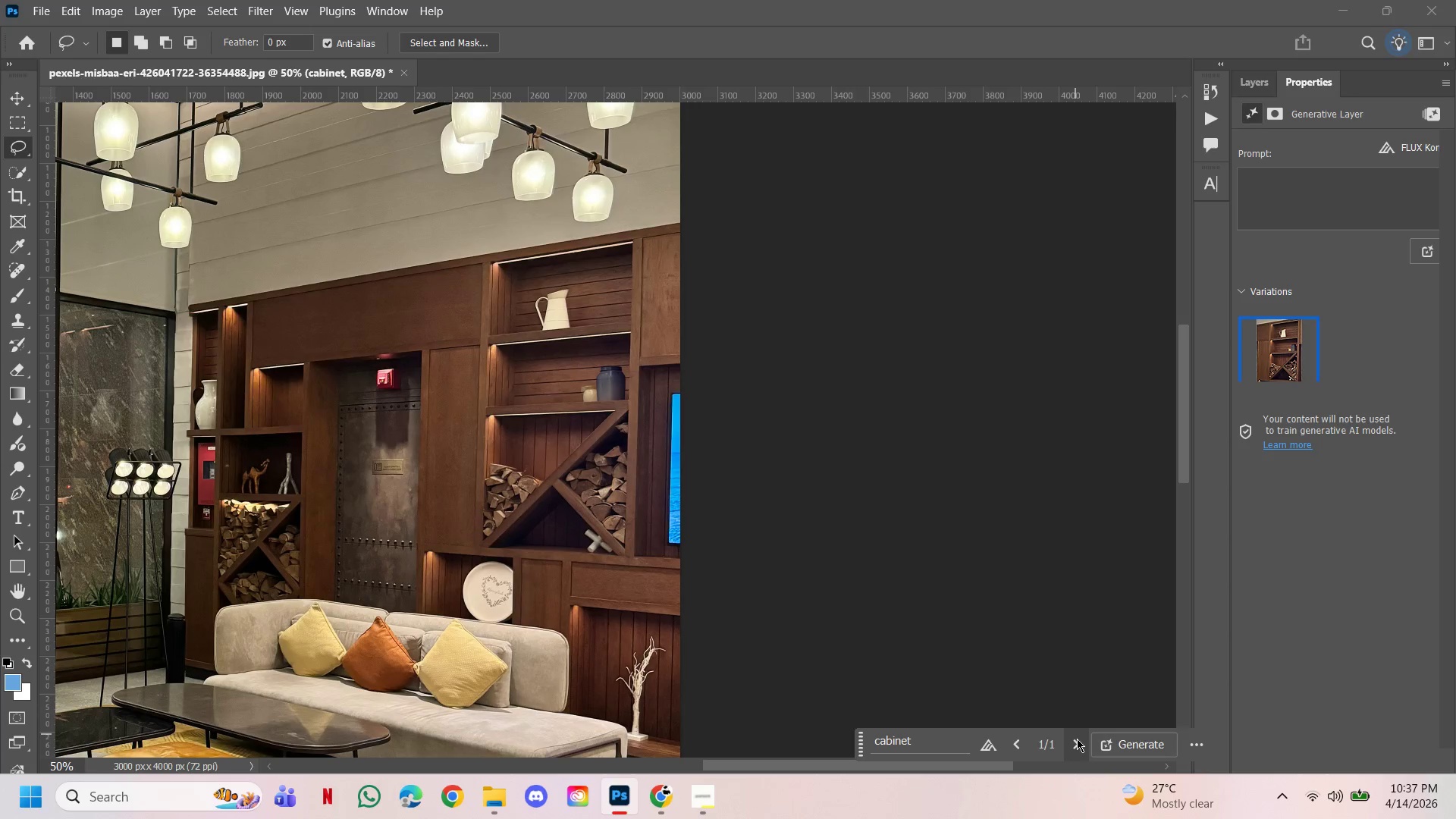 
left_click([1077, 739])
 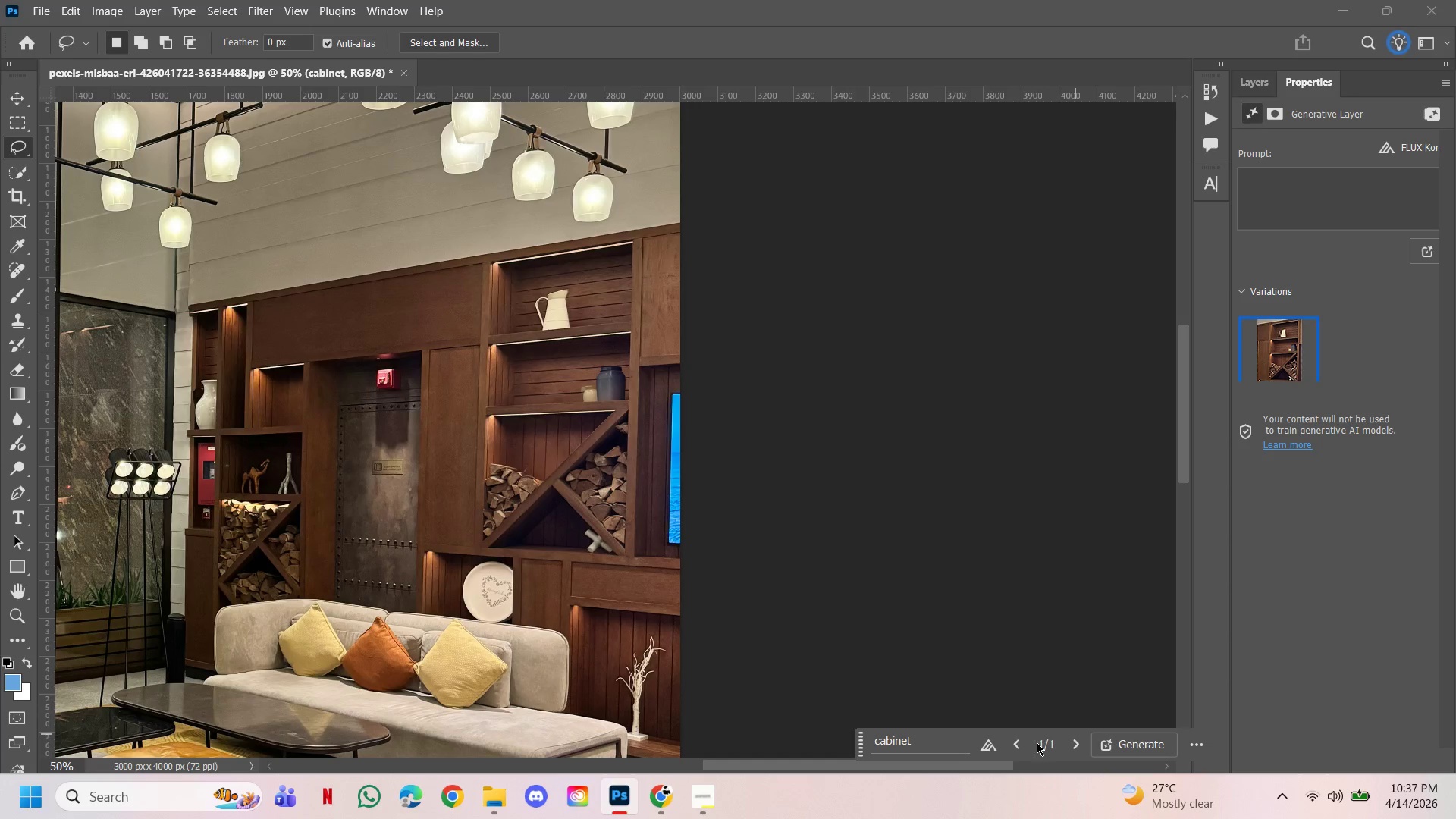 
left_click([1017, 742])
 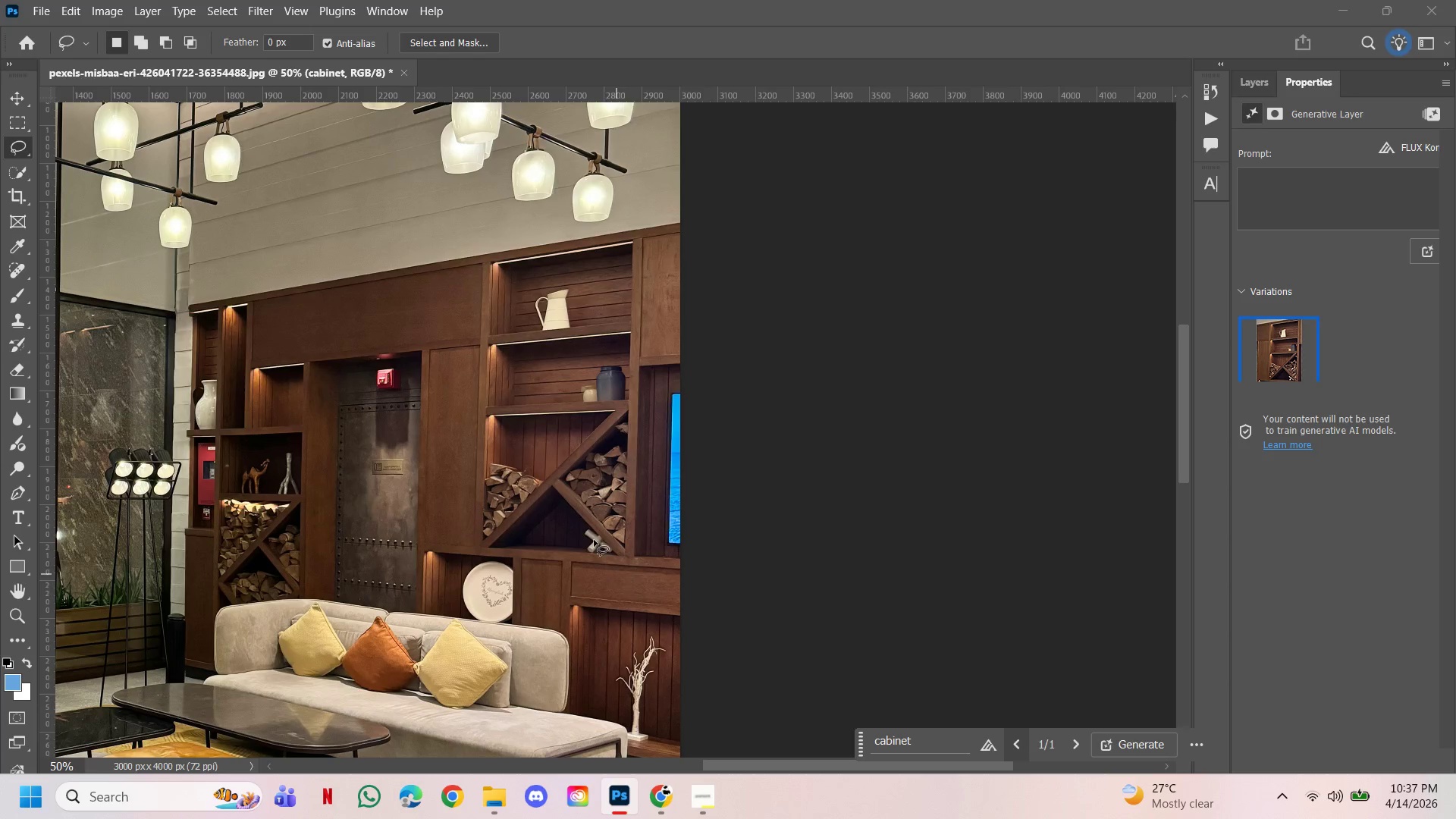 
hold_key(key=Space, duration=1.06)
 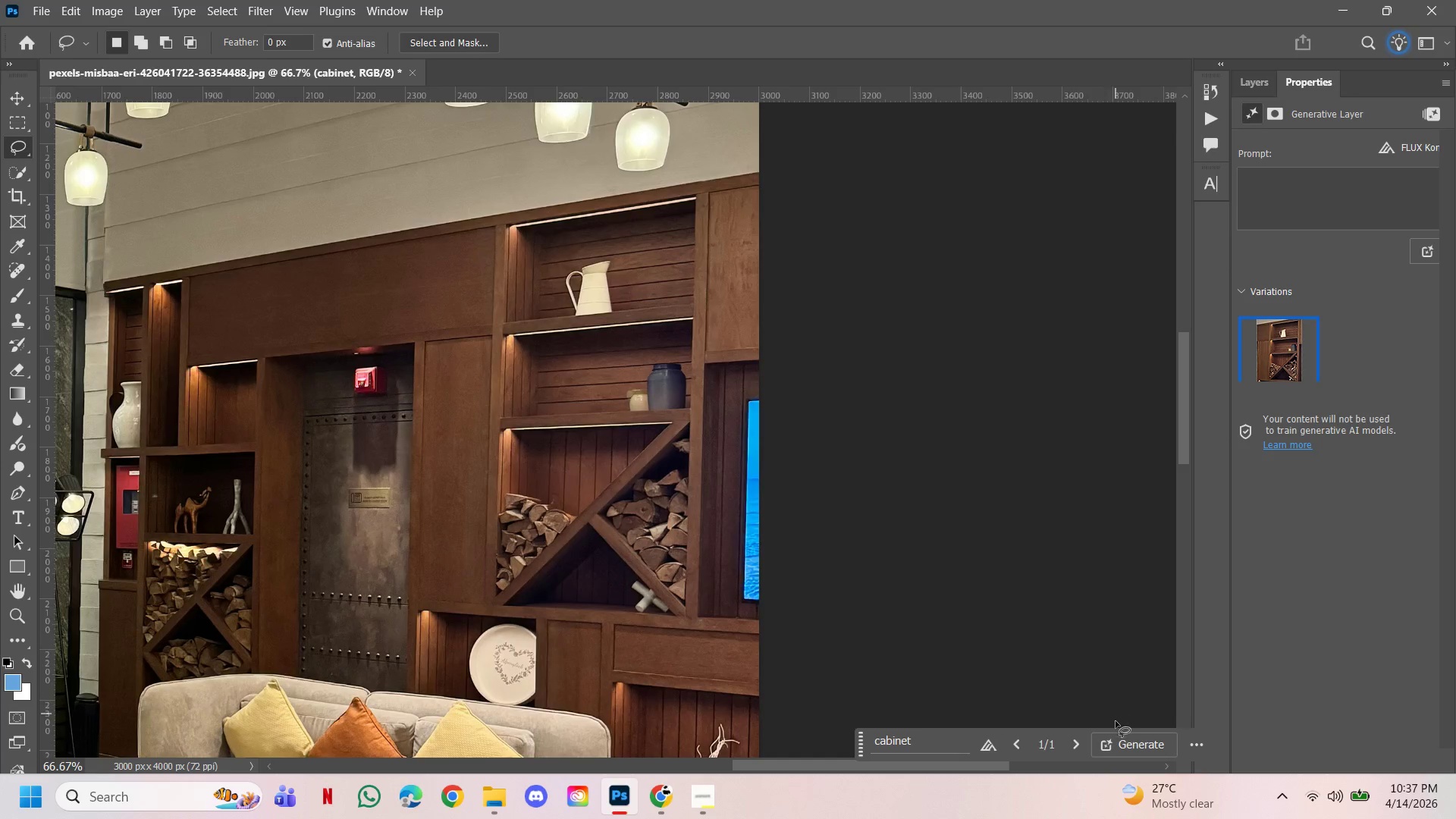 
hold_key(key=ControlLeft, duration=0.72)
left_click([443, 374])
 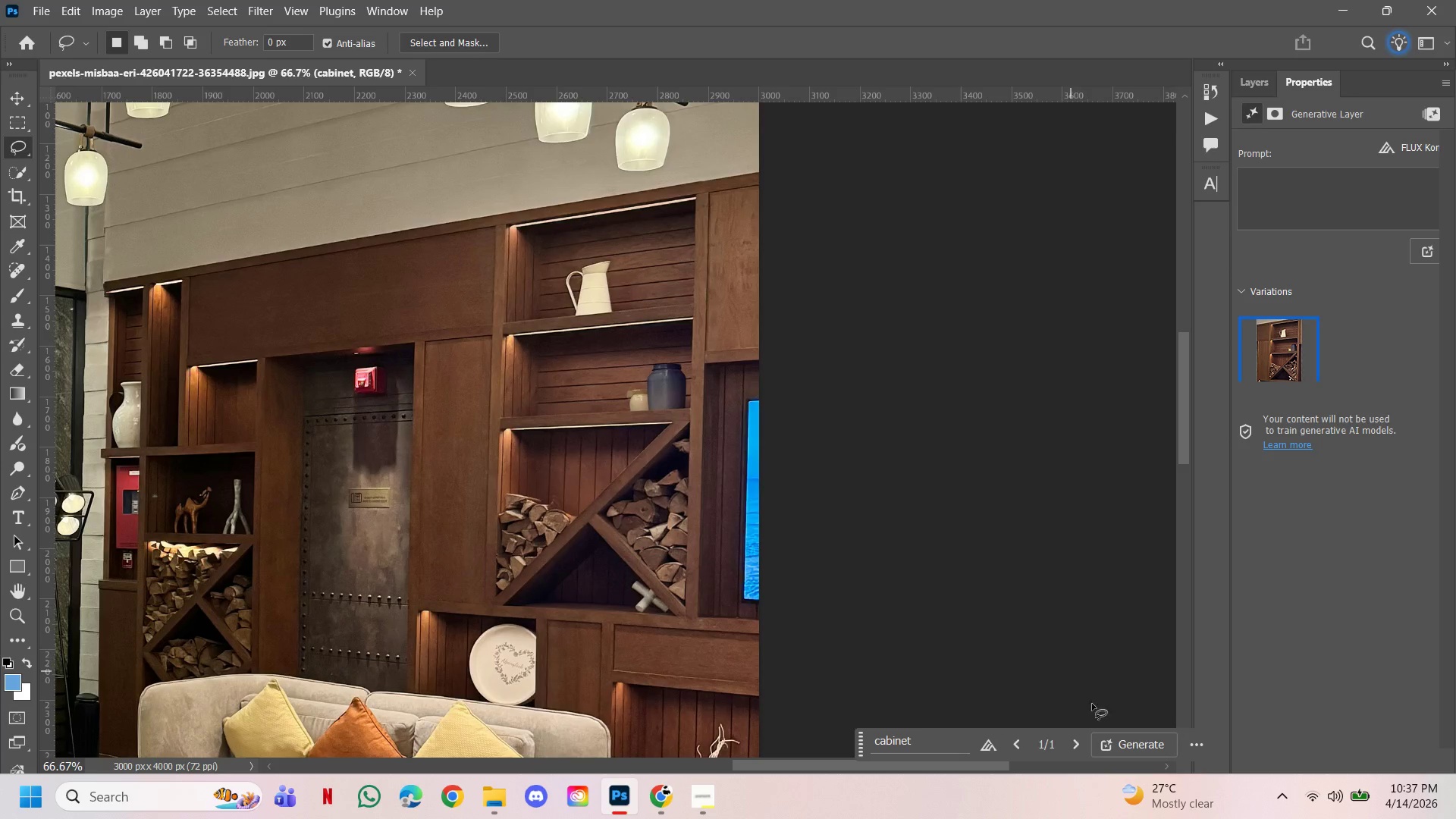 
left_click([1117, 736])
 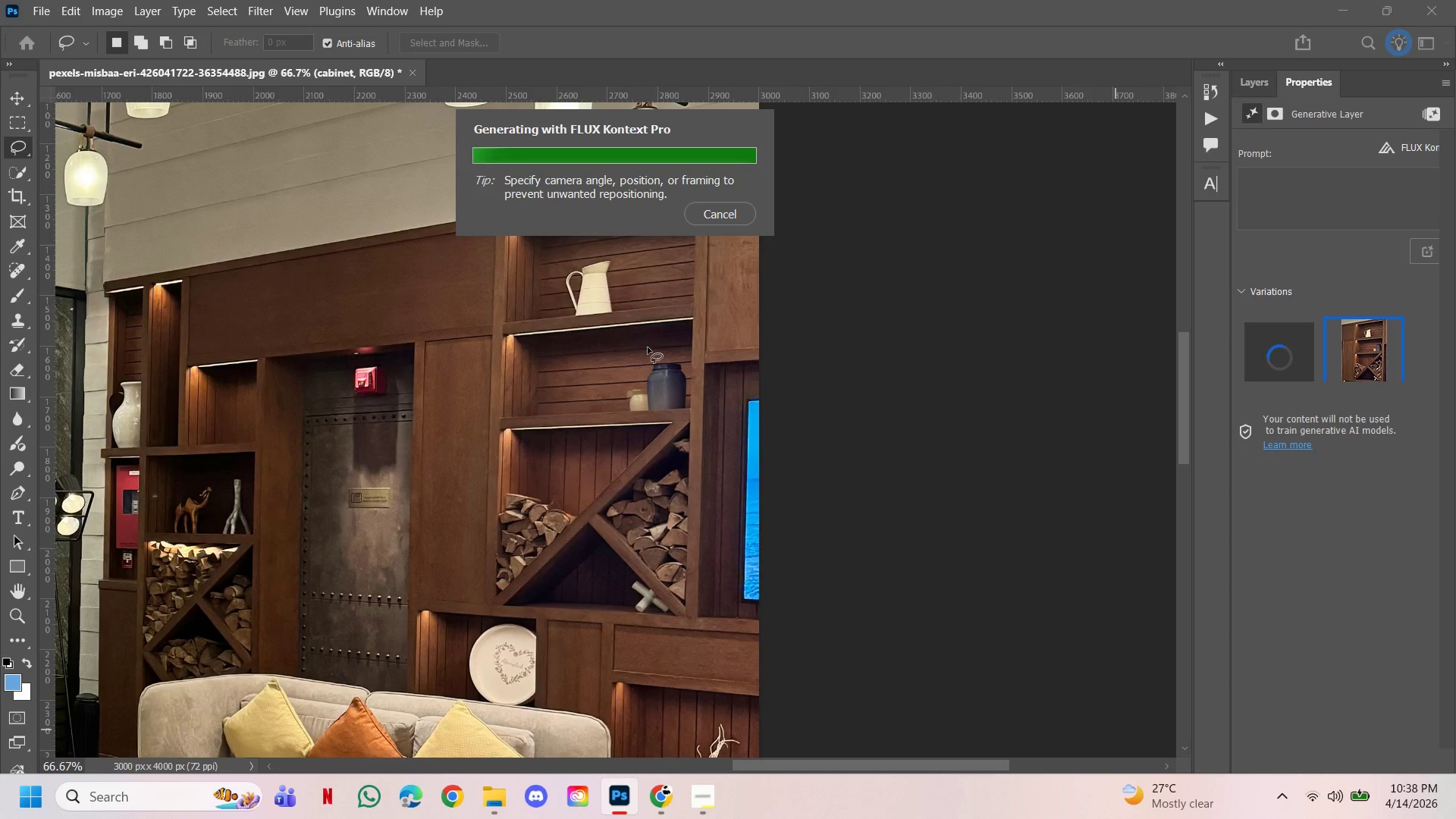 
wait(67.22)
 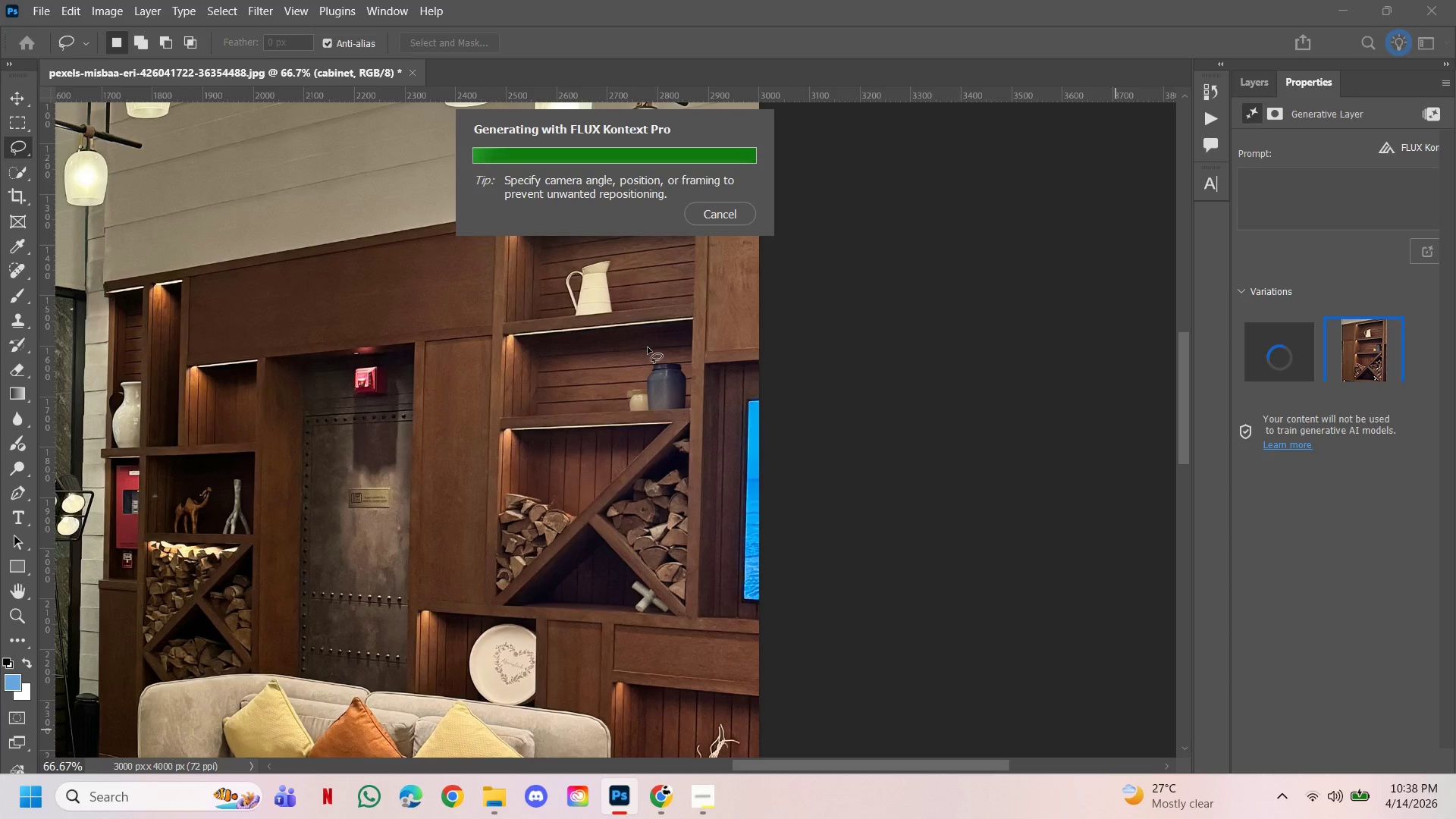 
scroll: coordinate [623, 347], scroll_direction: down, amount: 2.0
 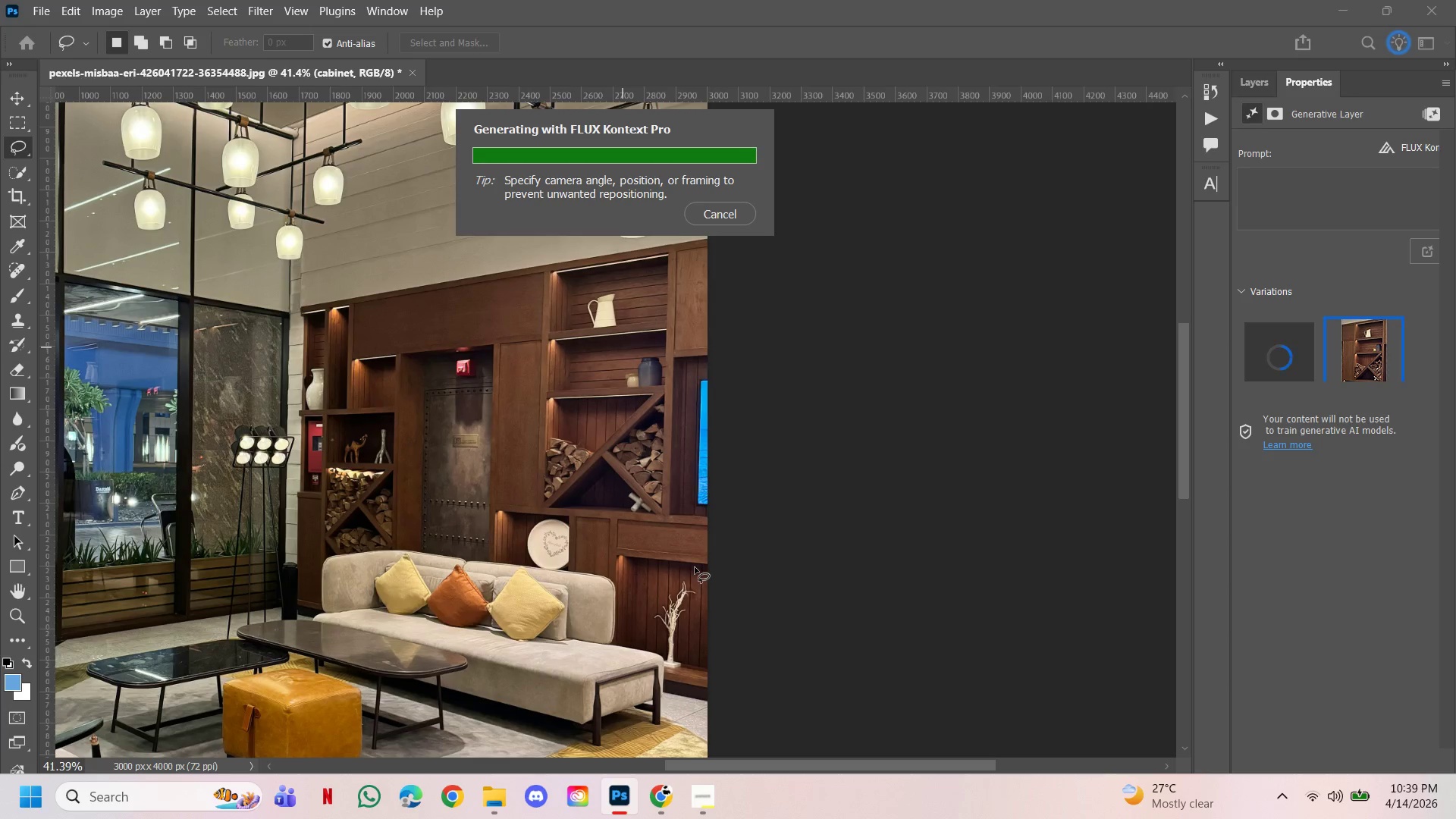 
wait(32.31)
 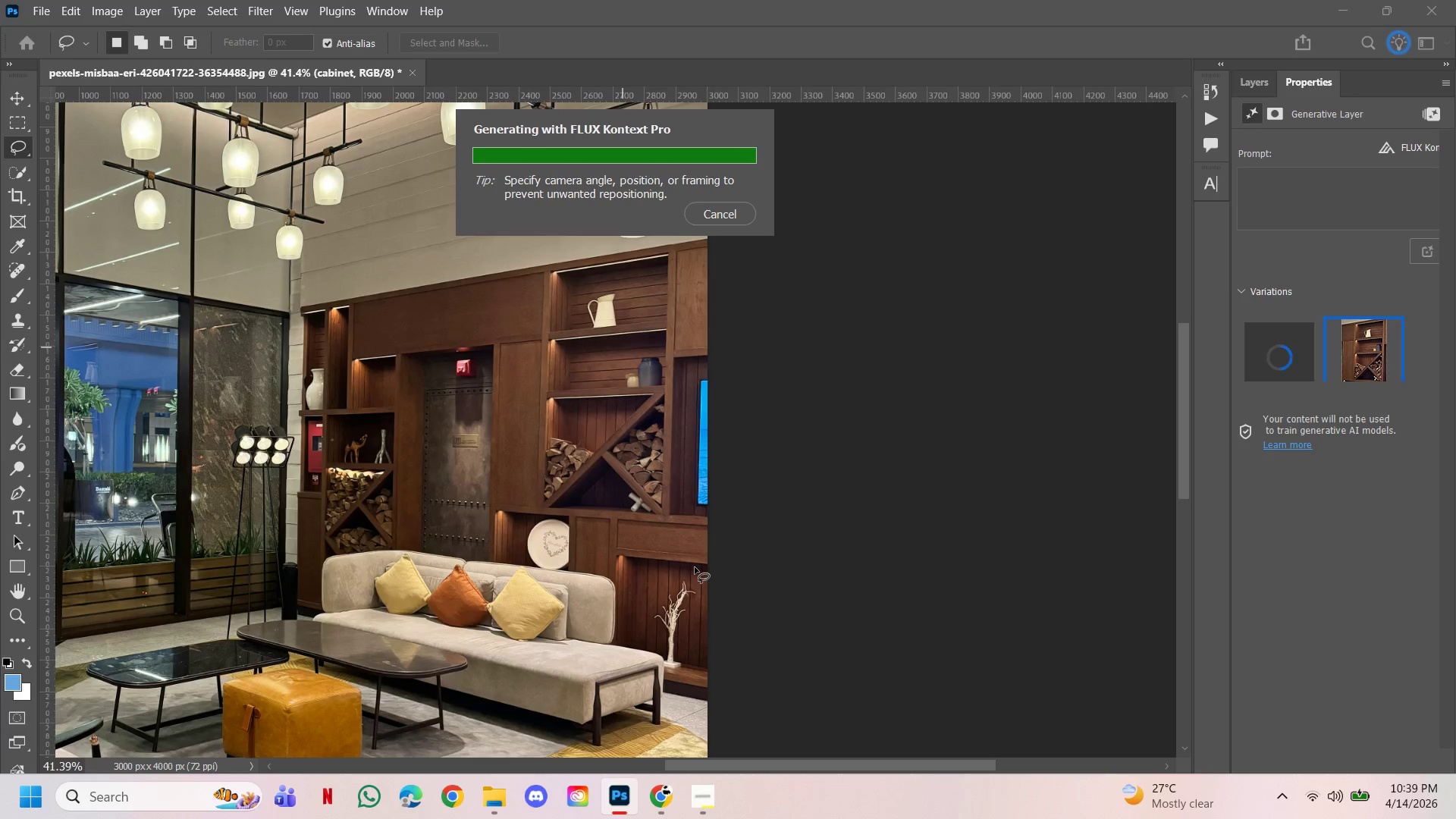 
left_click([730, 215])
 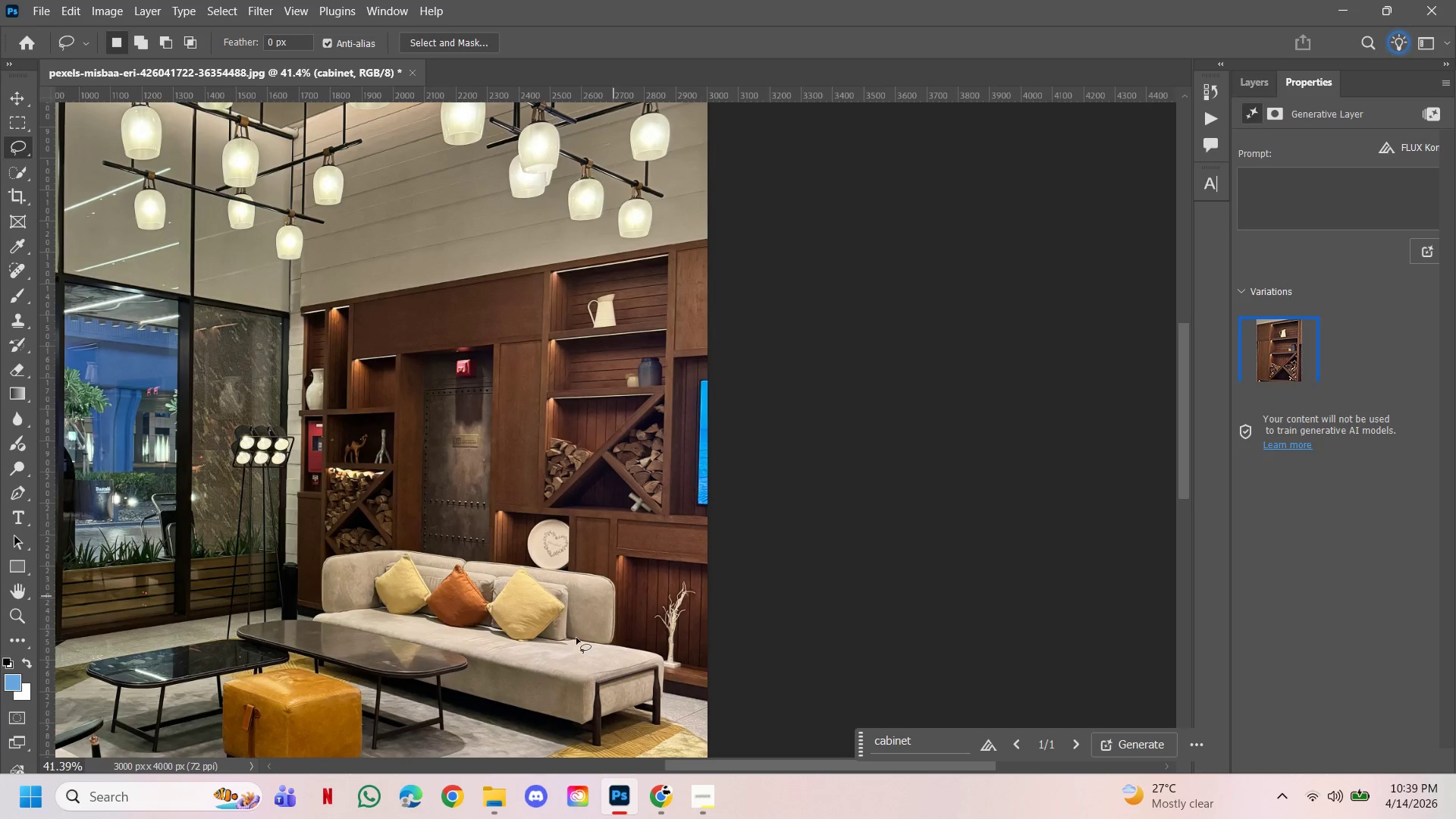 
hold_key(key=ControlLeft, duration=1.09)
 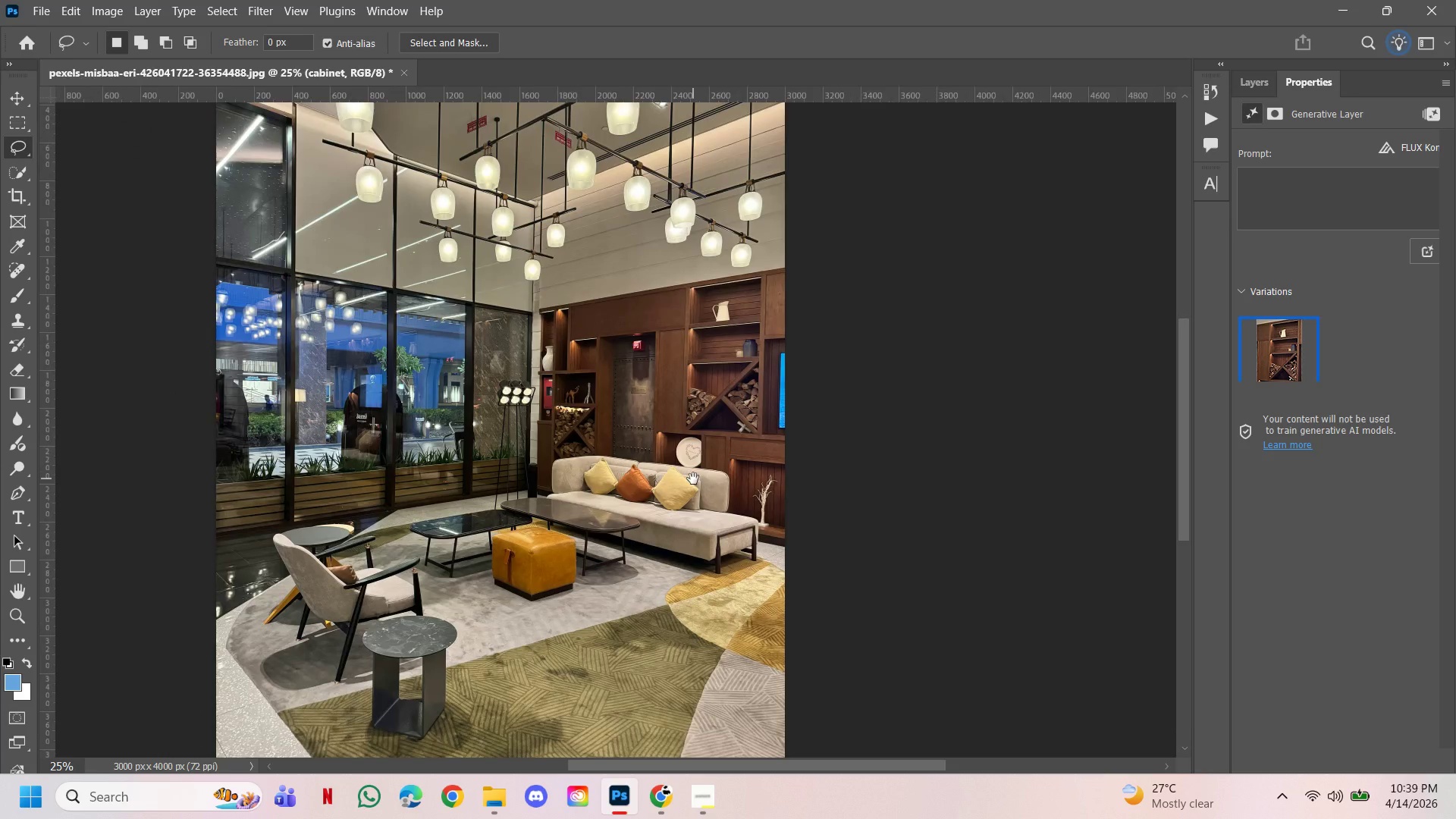 
hold_key(key=Space, duration=2.77)
 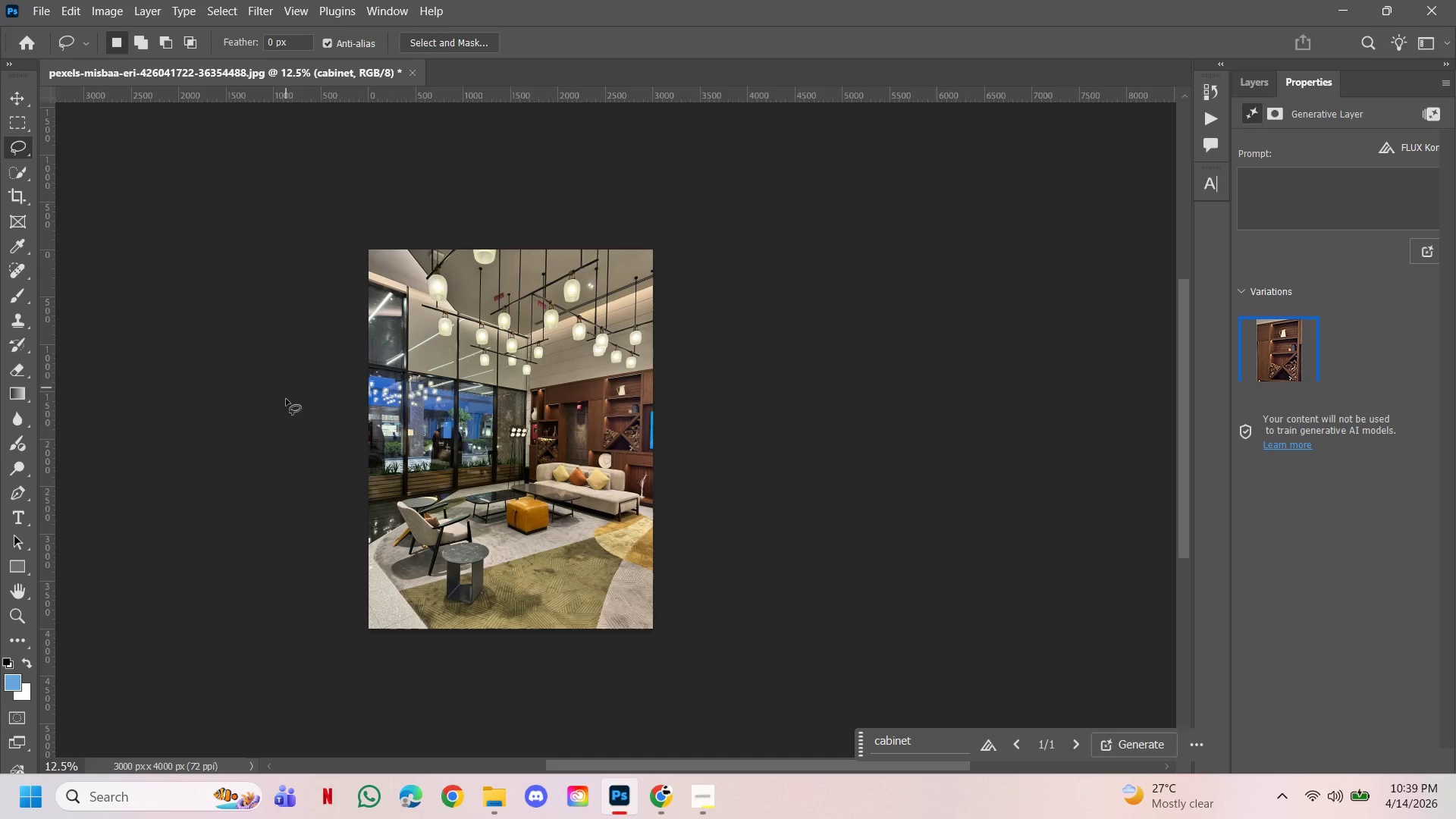 
hold_key(key=AltLeft, duration=0.95)
double_click([461, 607])
 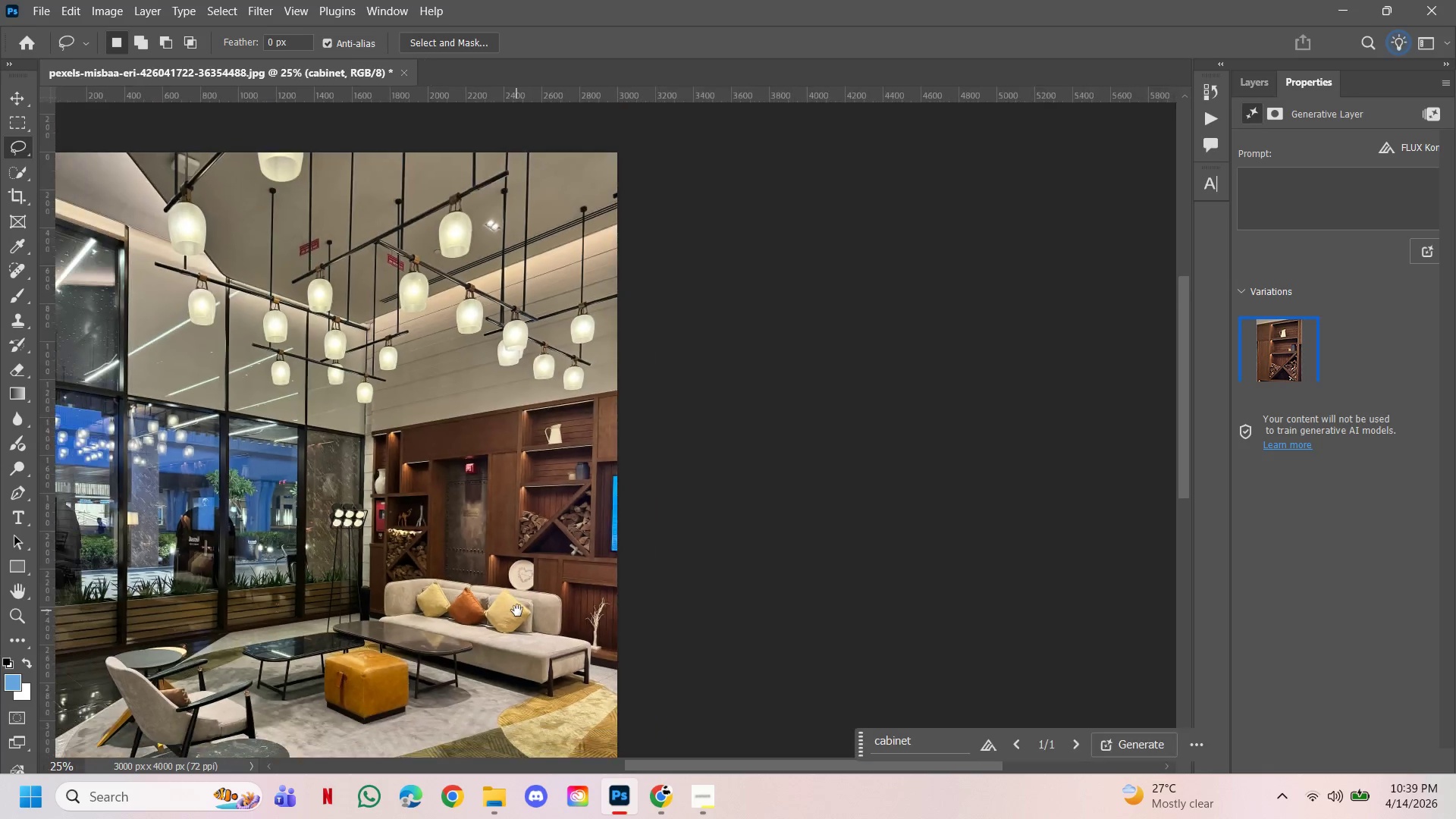 
left_click_drag(start_coordinate=[526, 601], to_coordinate=[693, 479])
 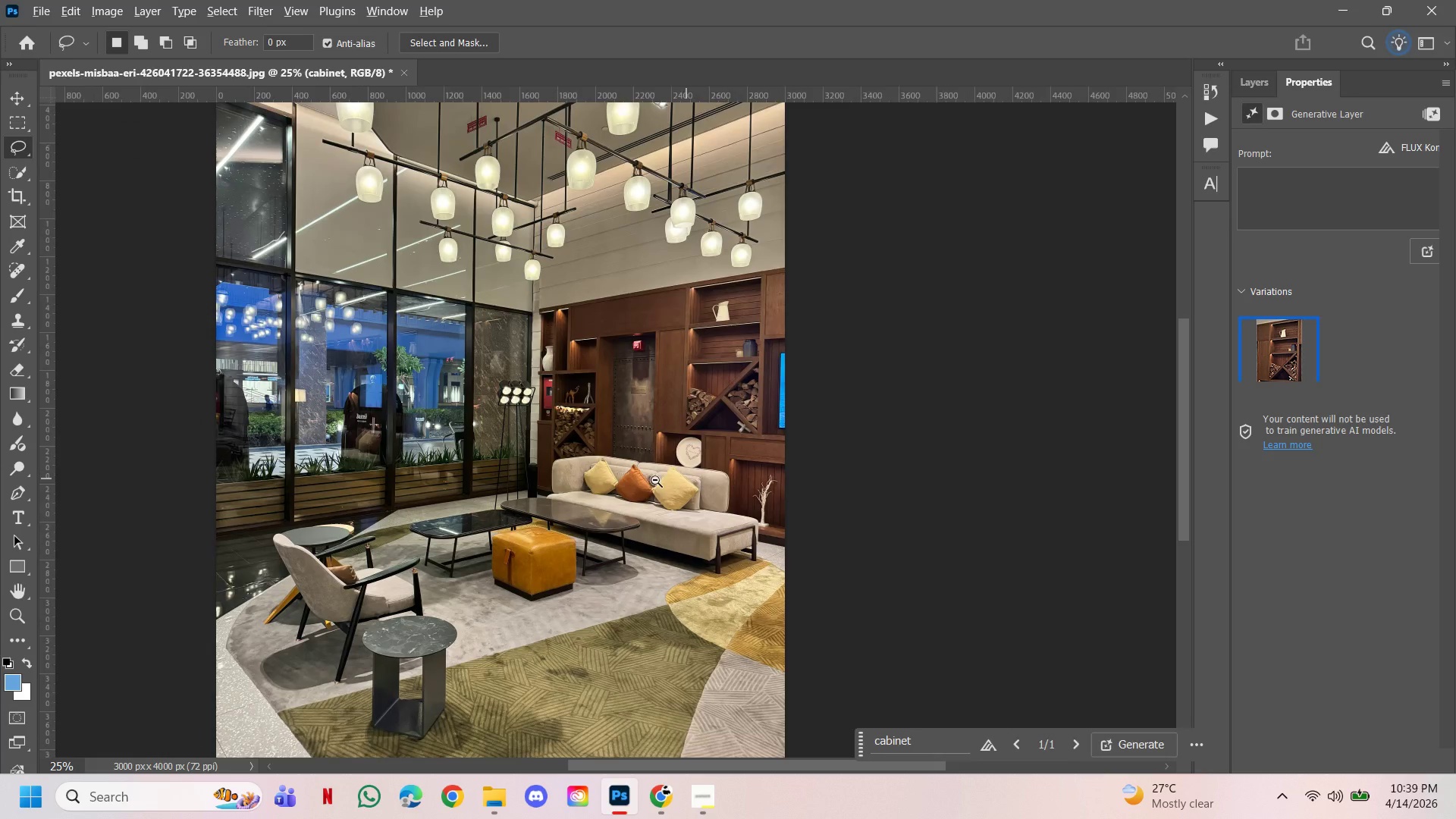 
hold_key(key=AltLeft, duration=1.05)
hold_key(key=ControlLeft, duration=1.02)
double_click([428, 460])
 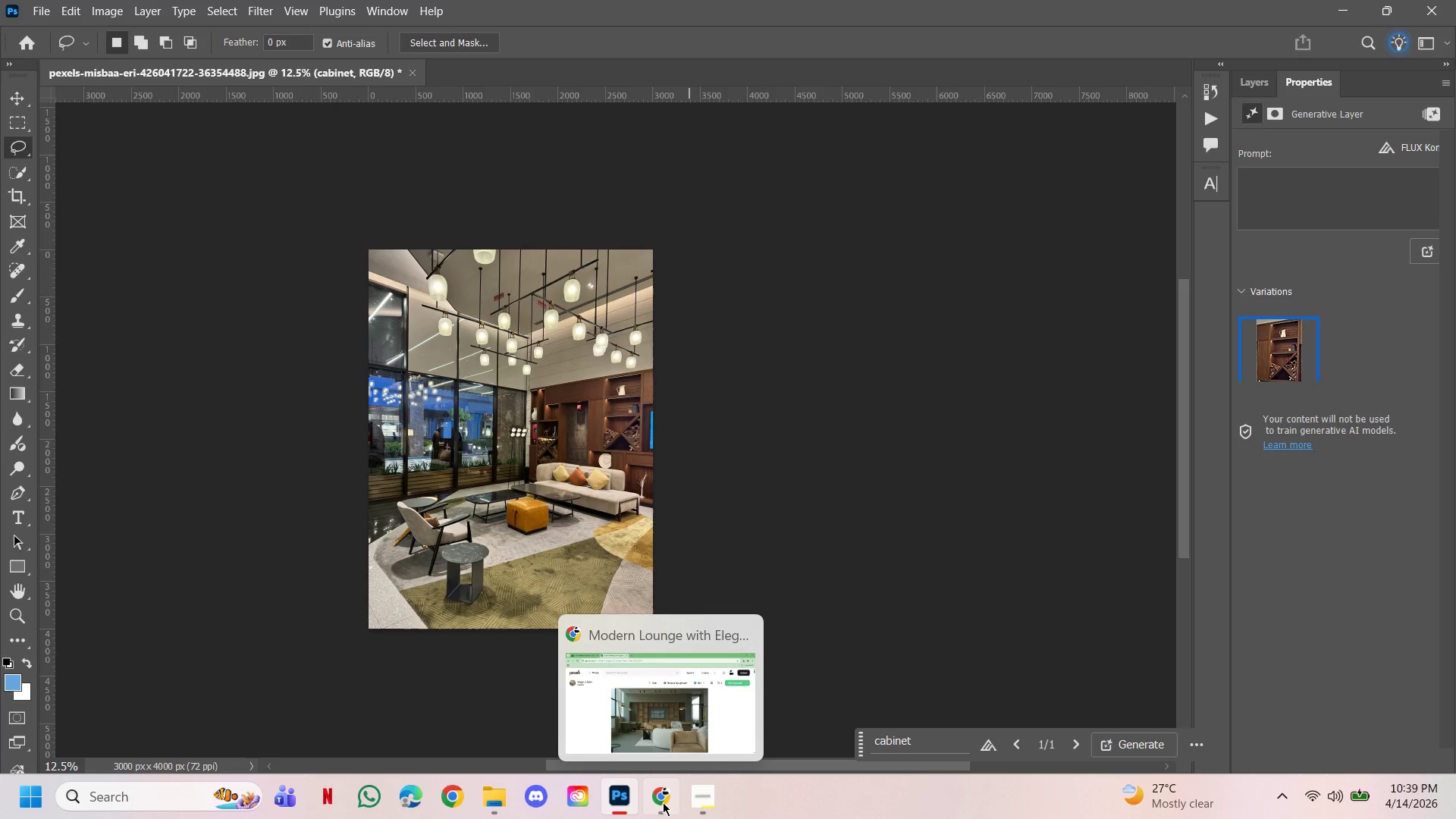 
left_click([663, 802])
 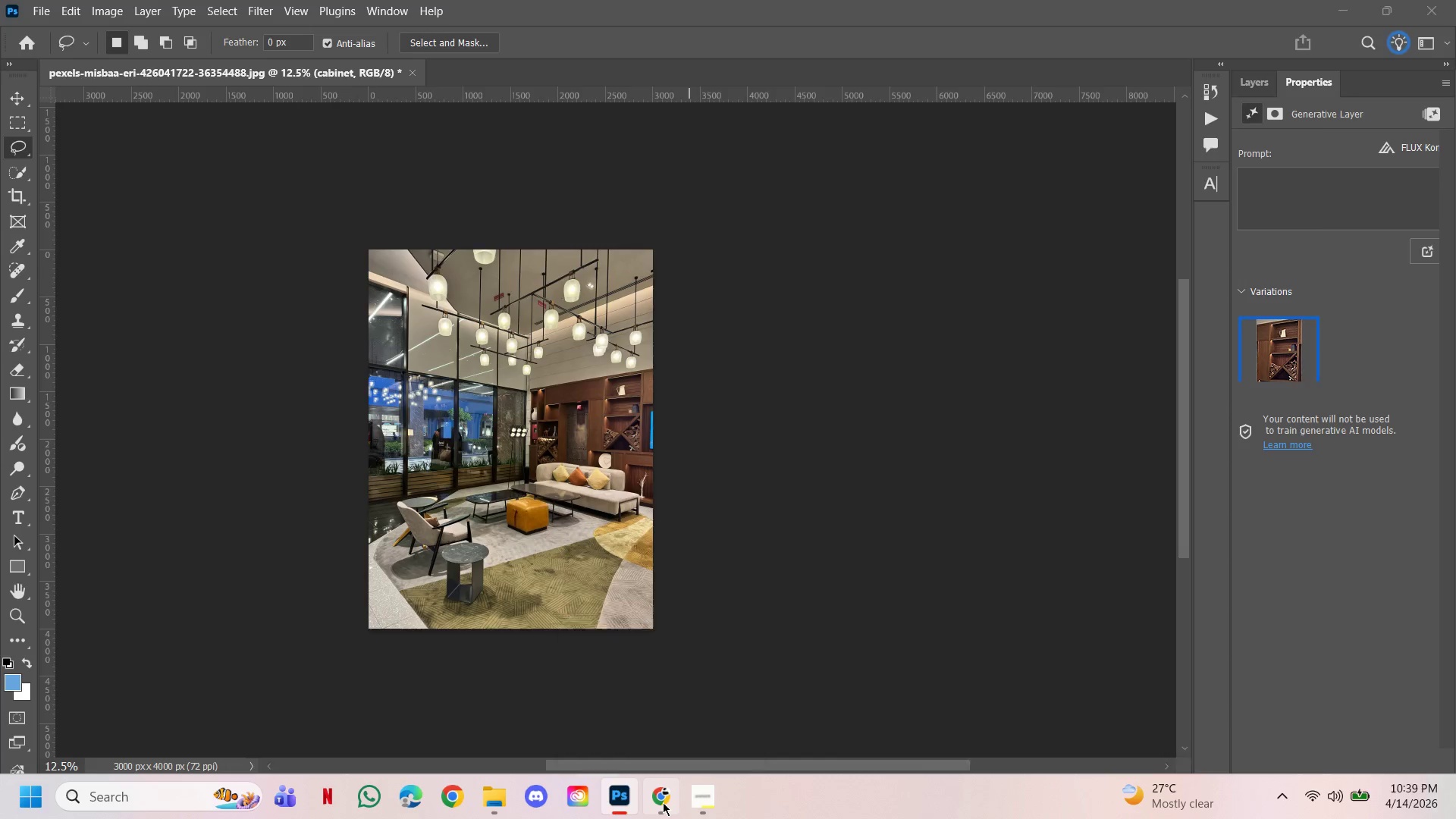 
left_click([663, 802])
 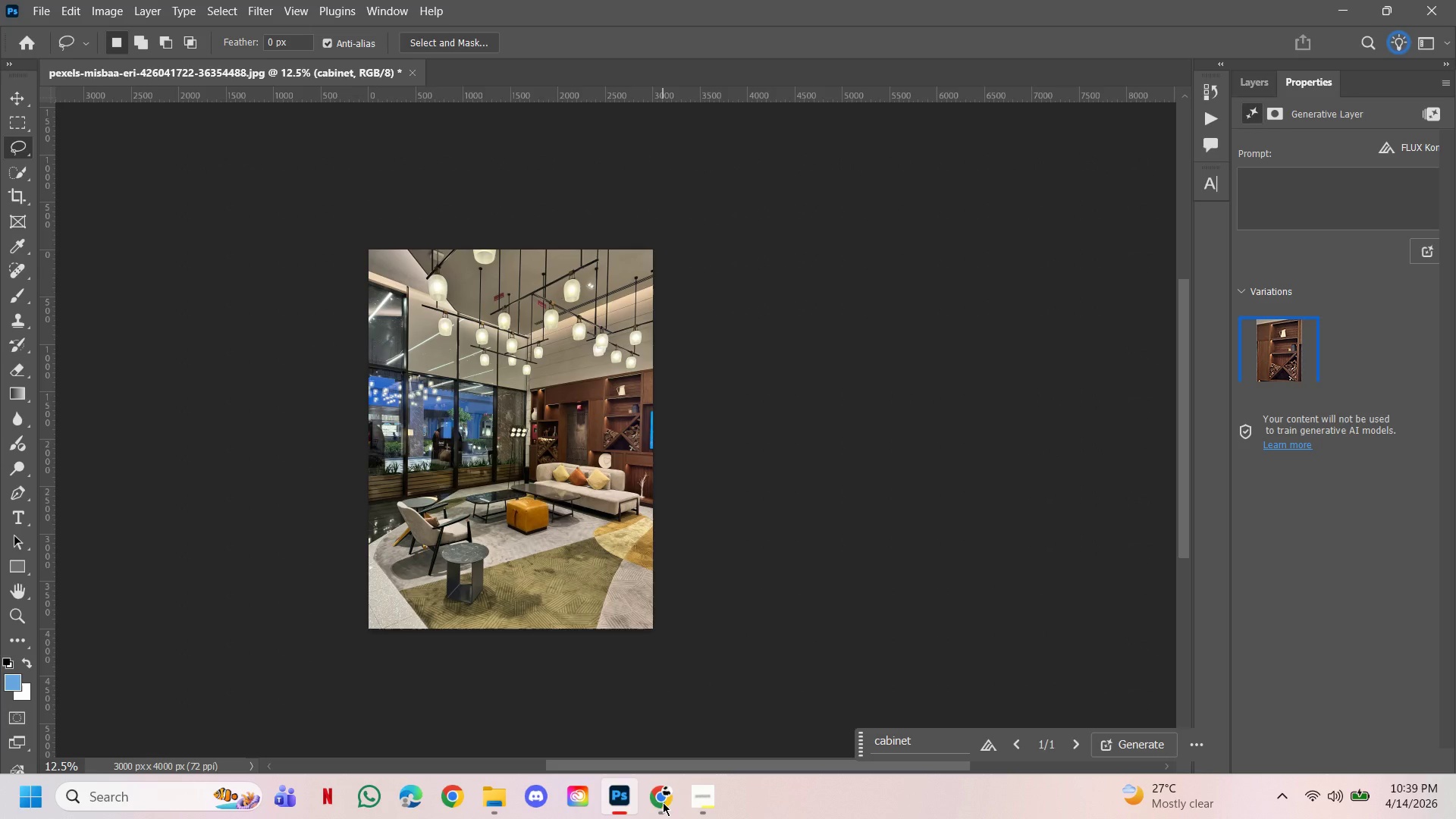 
left_click([663, 802])
 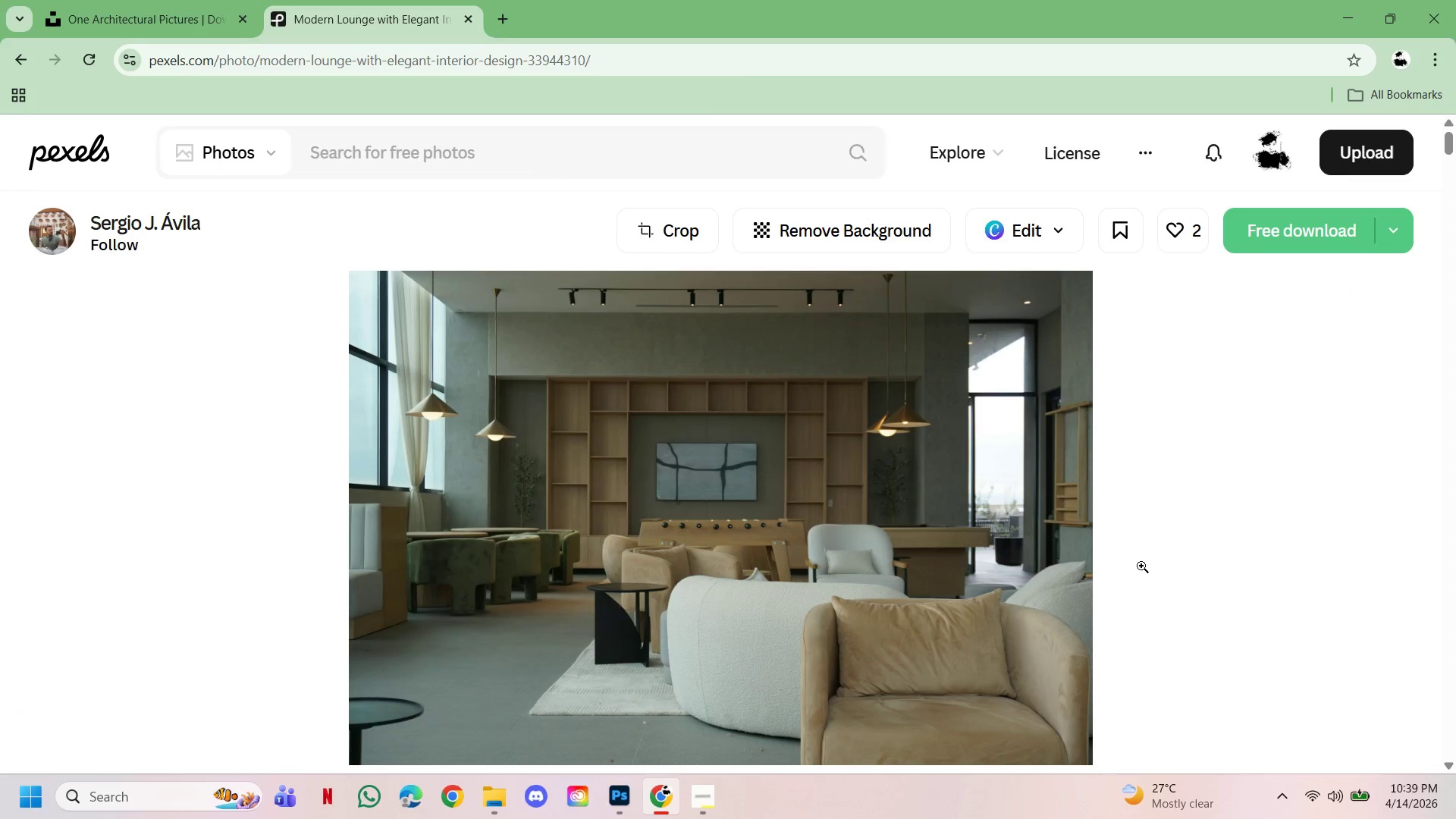 
scroll: coordinate [968, 573], scroll_direction: down, amount: 41.0
 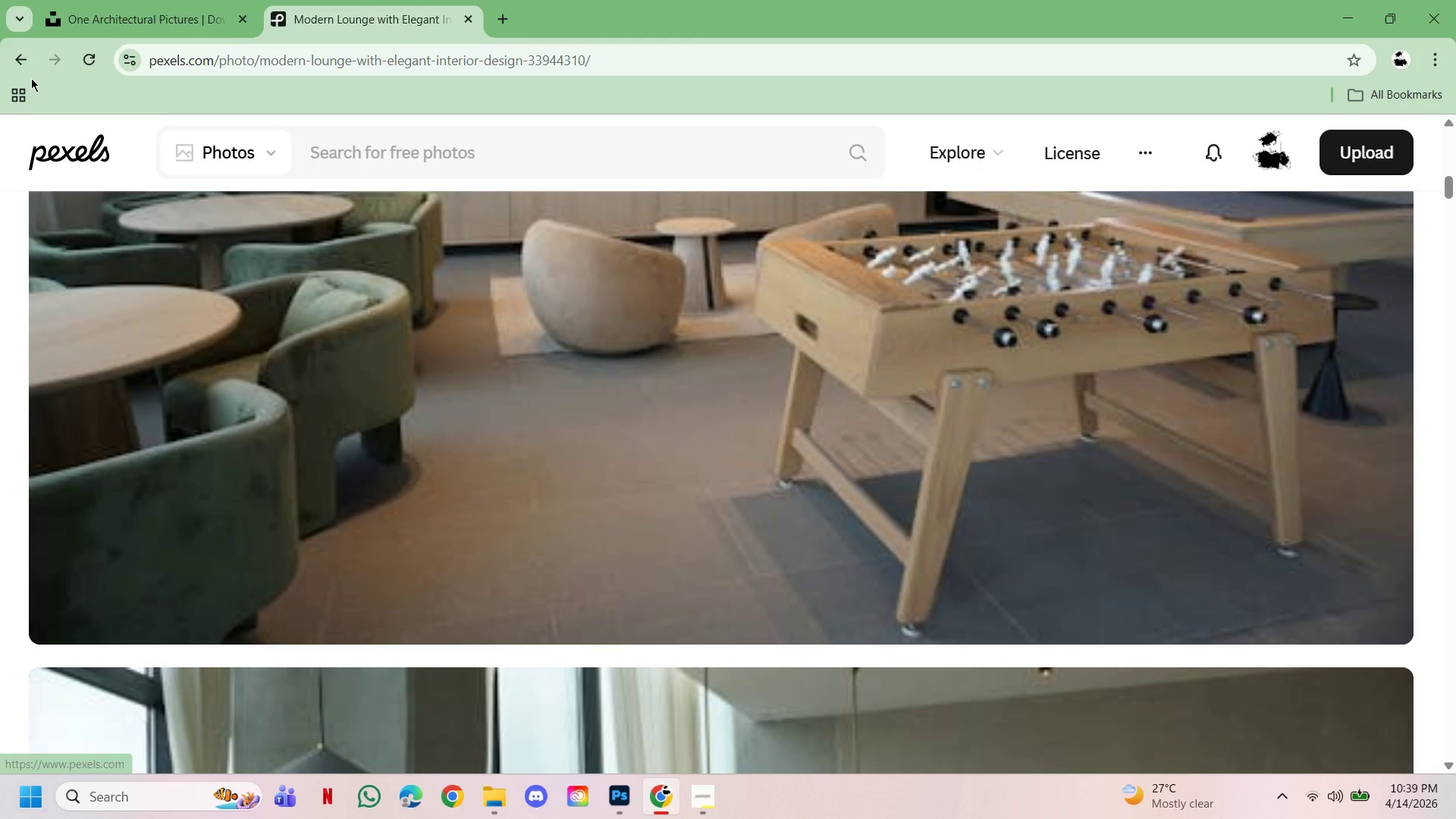 
left_click([24, 63])
 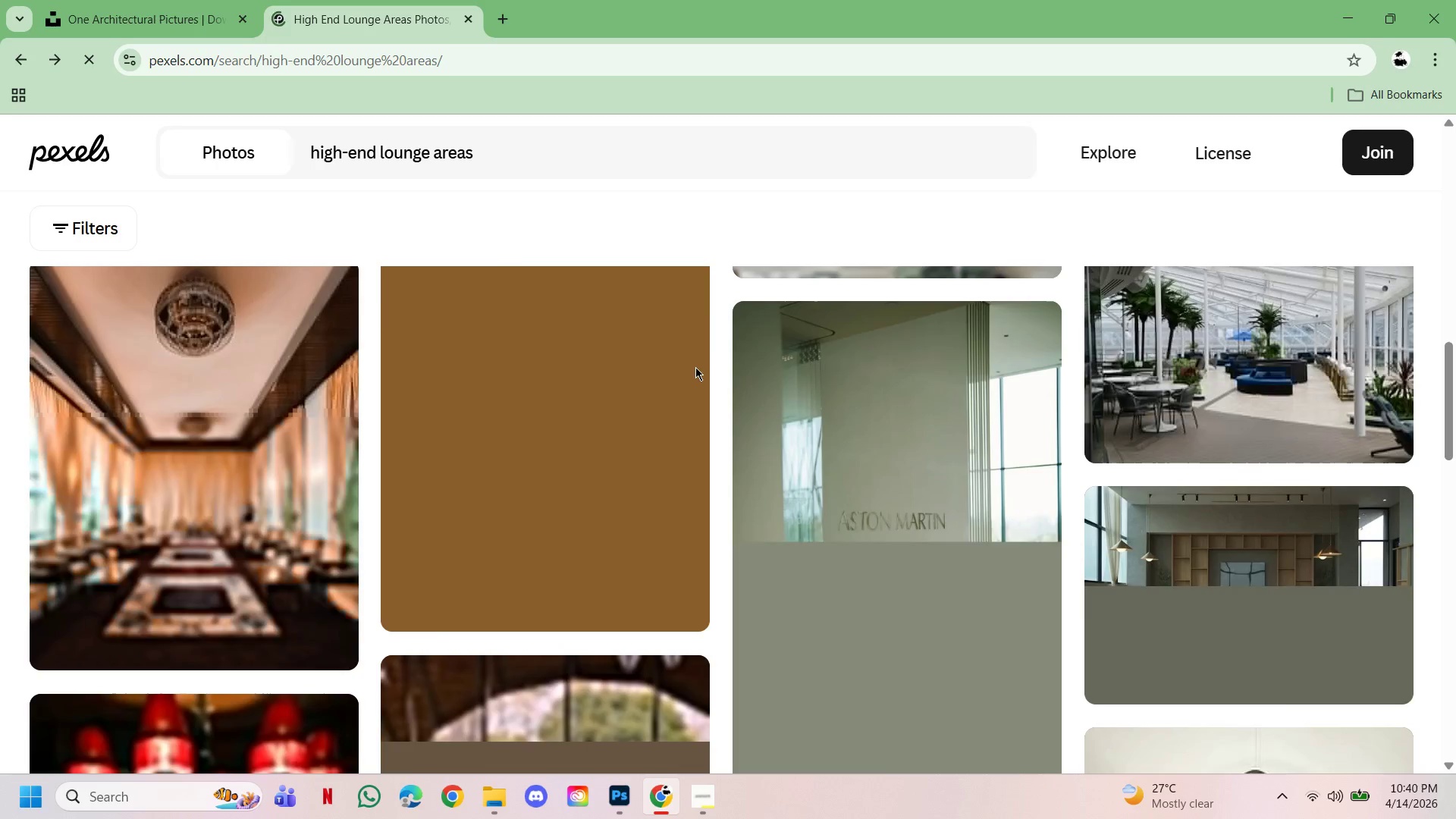 
wait(6.44)
 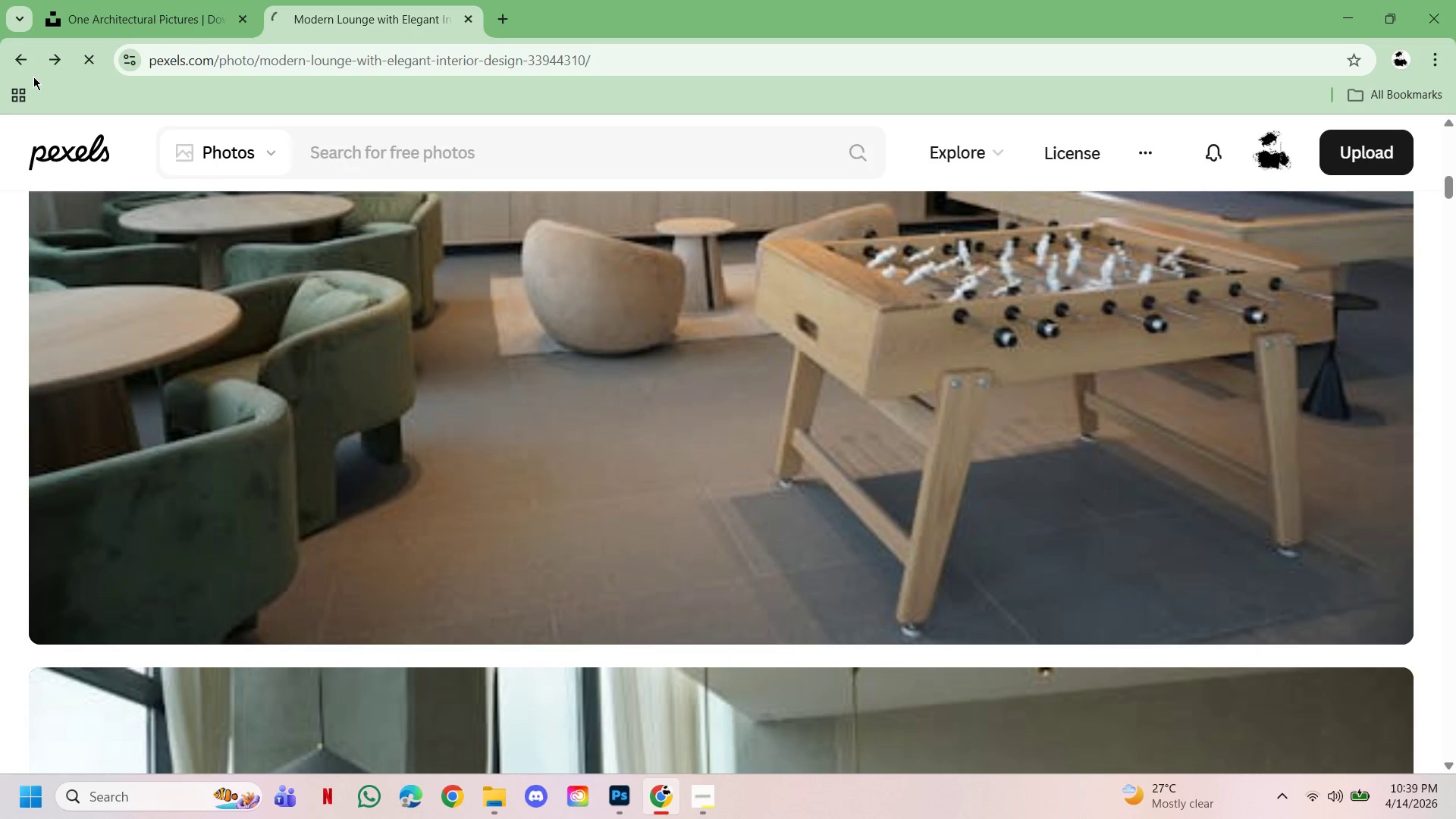 
scroll: coordinate [777, 558], scroll_direction: down, amount: 33.0
 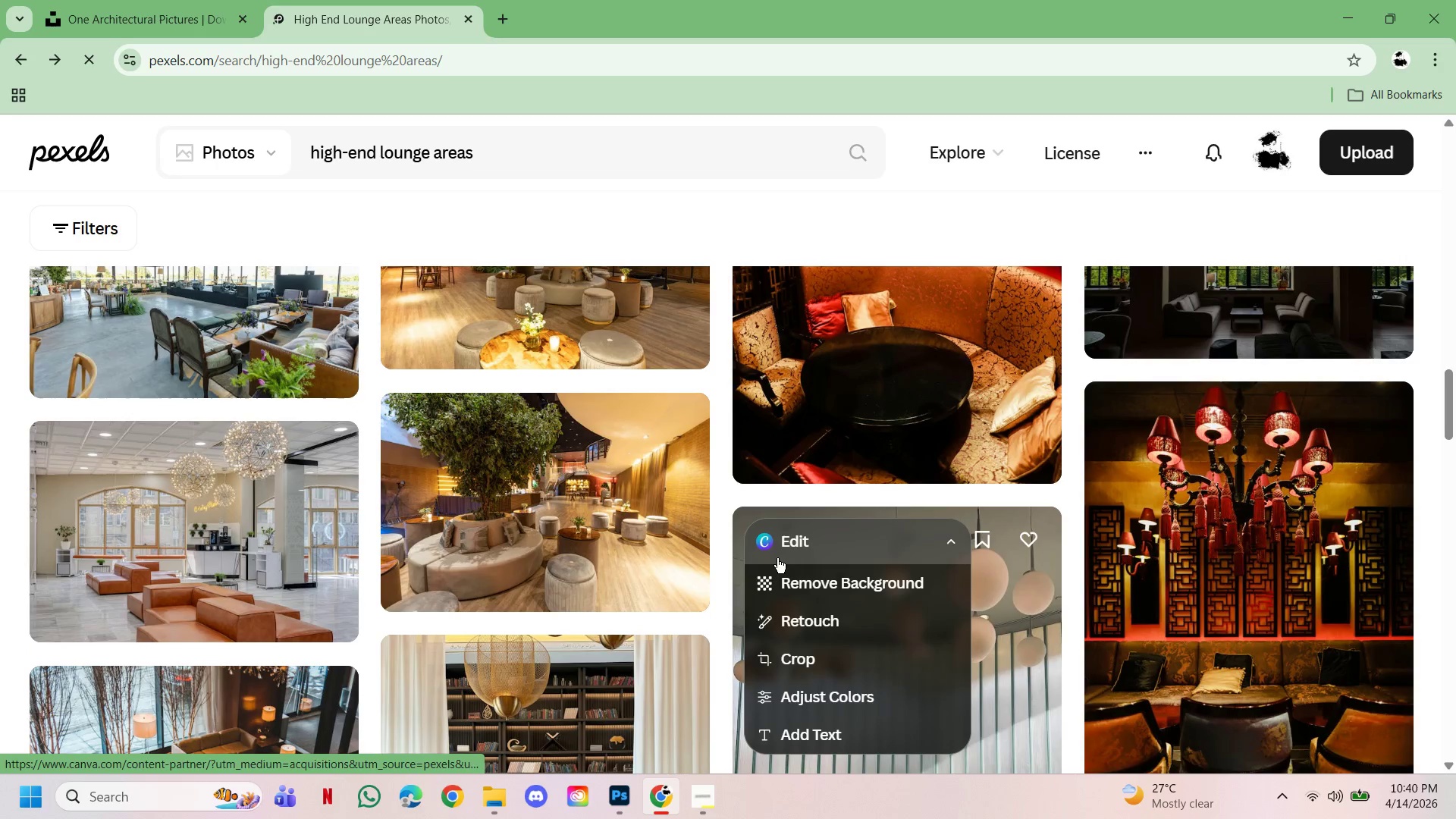 
scroll: coordinate [777, 558], scroll_direction: down, amount: 2.0
 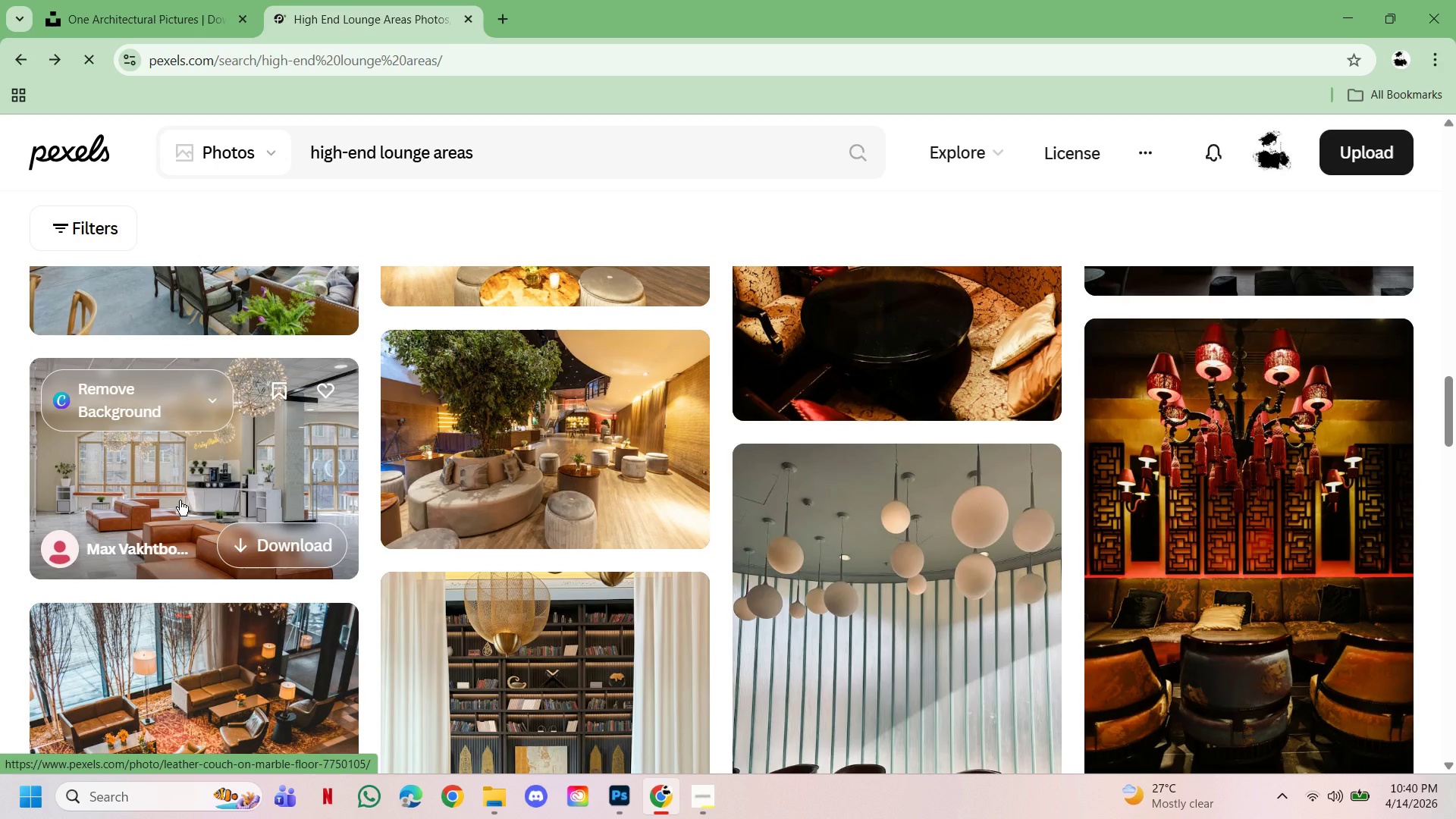 
left_click([199, 474])
 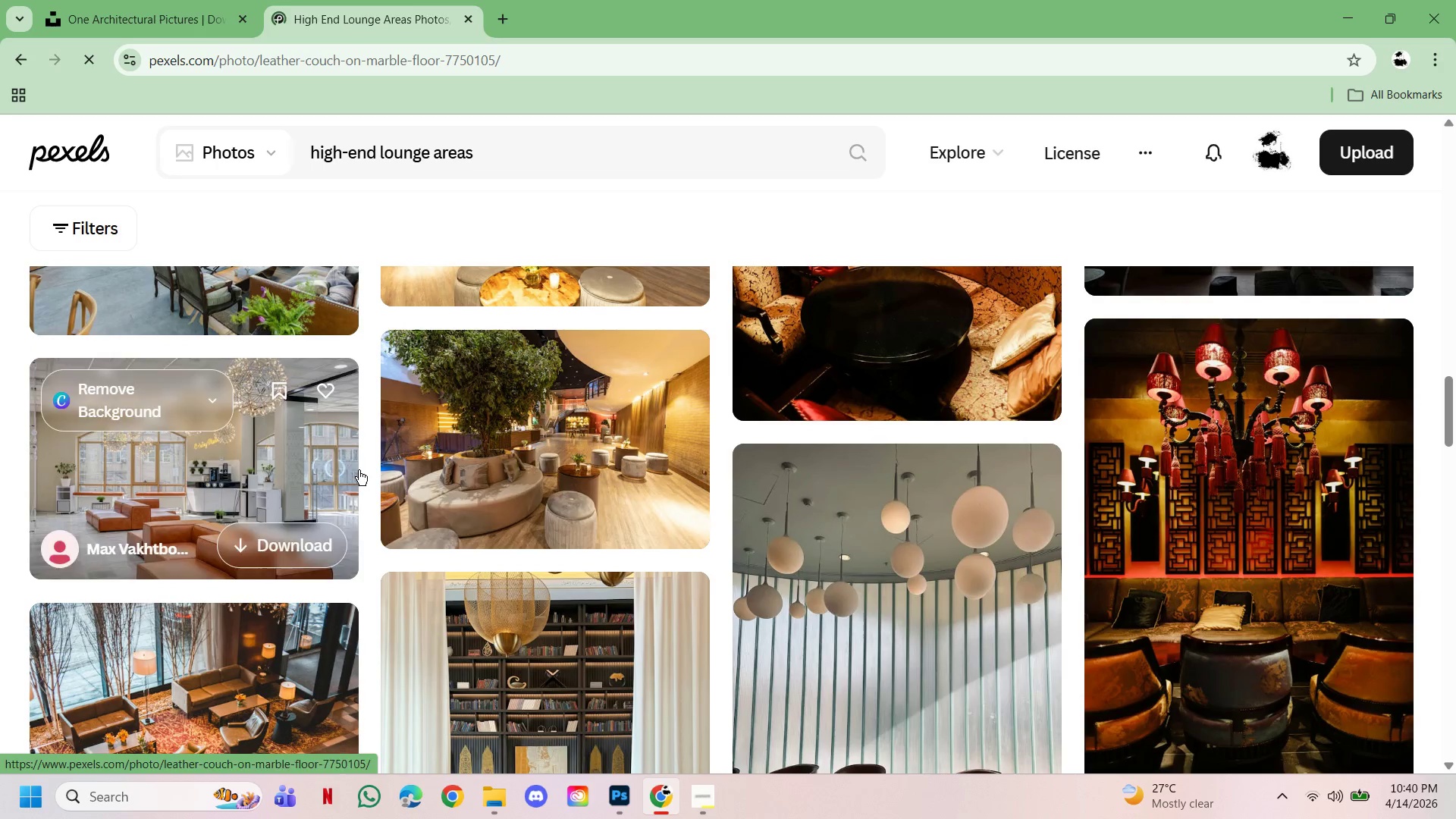 
mouse_move([564, 468])
 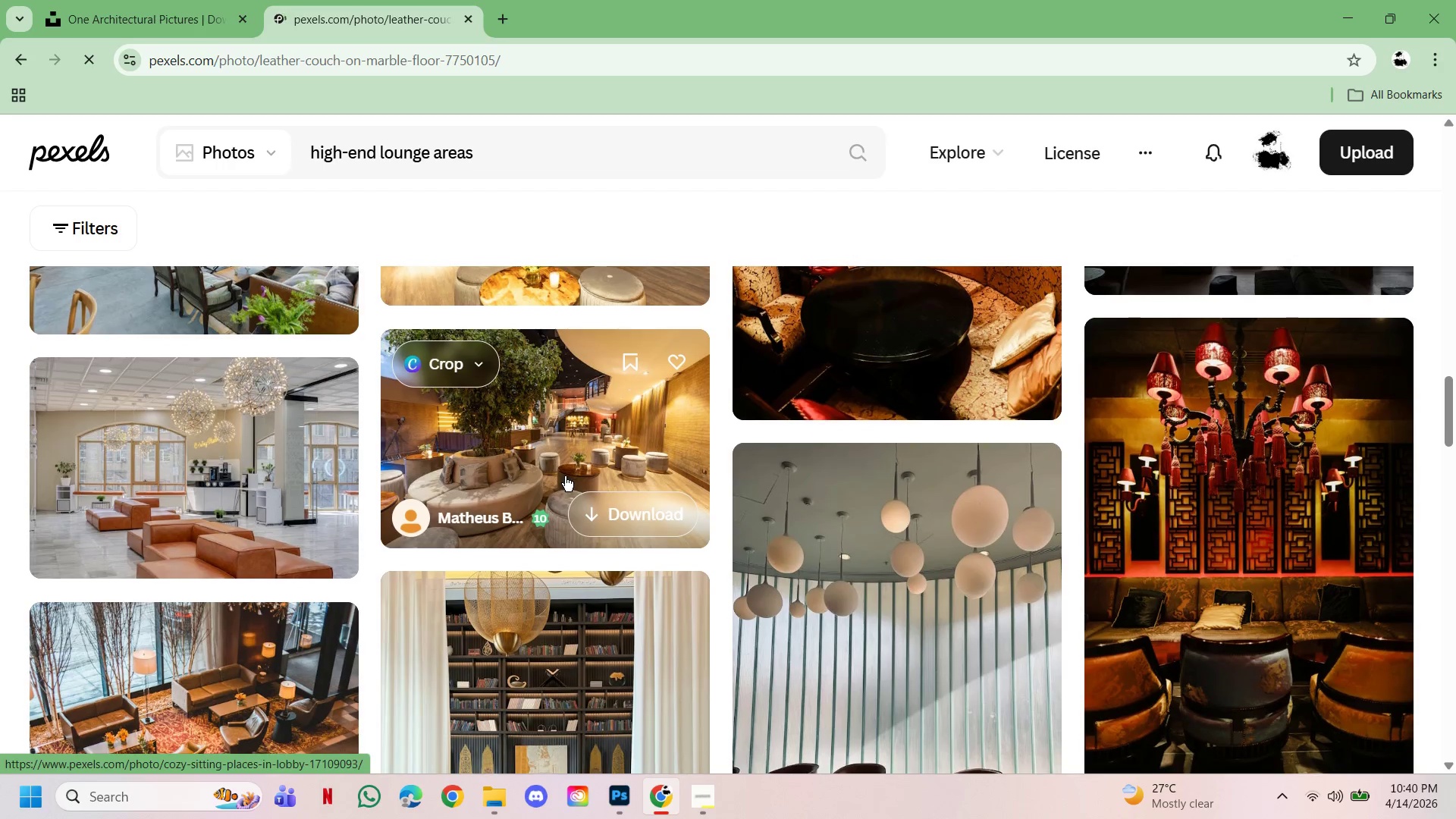 
scroll: coordinate [563, 486], scroll_direction: down, amount: 9.0
 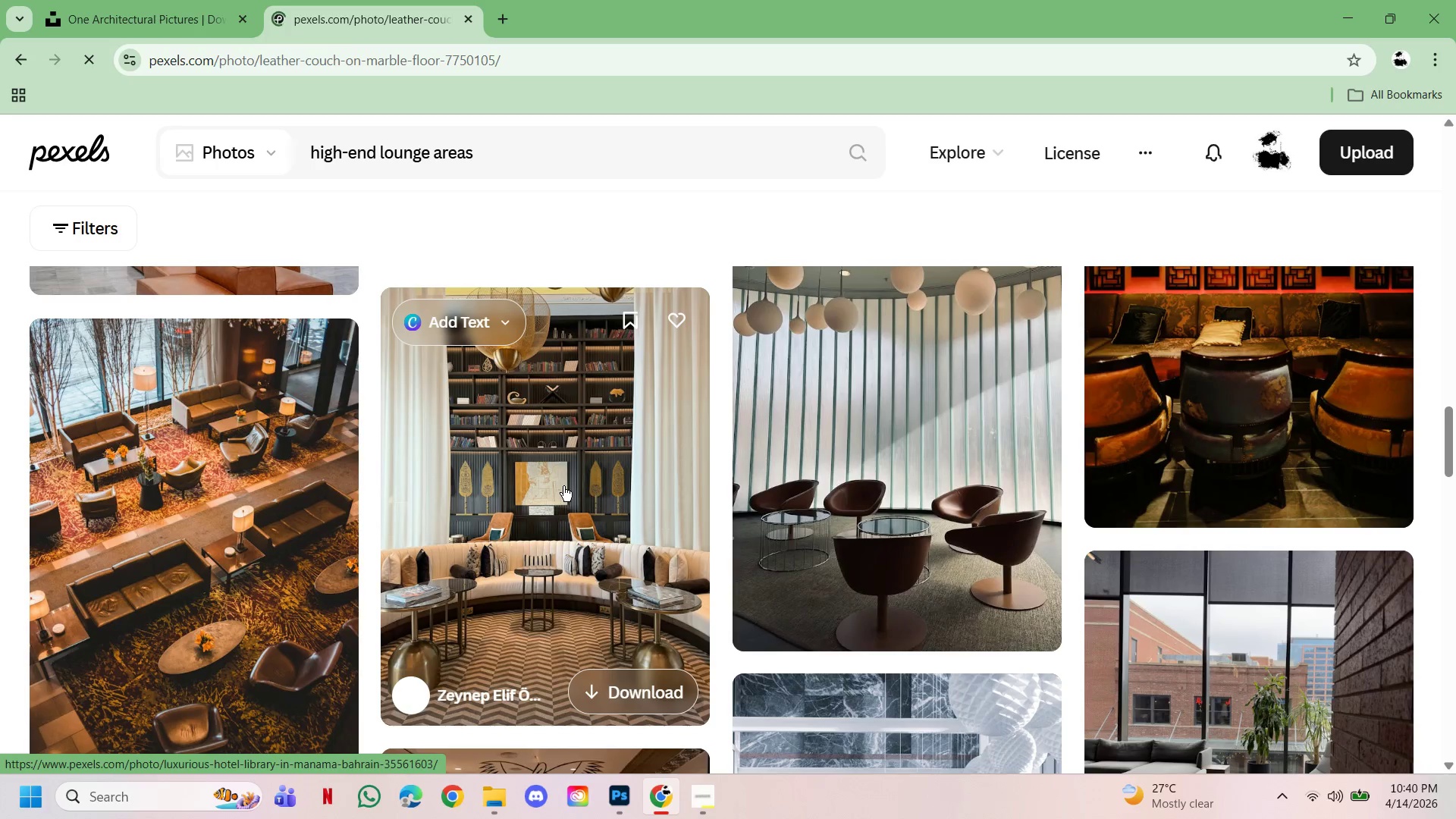 
scroll: coordinate [563, 486], scroll_direction: up, amount: 9.0
 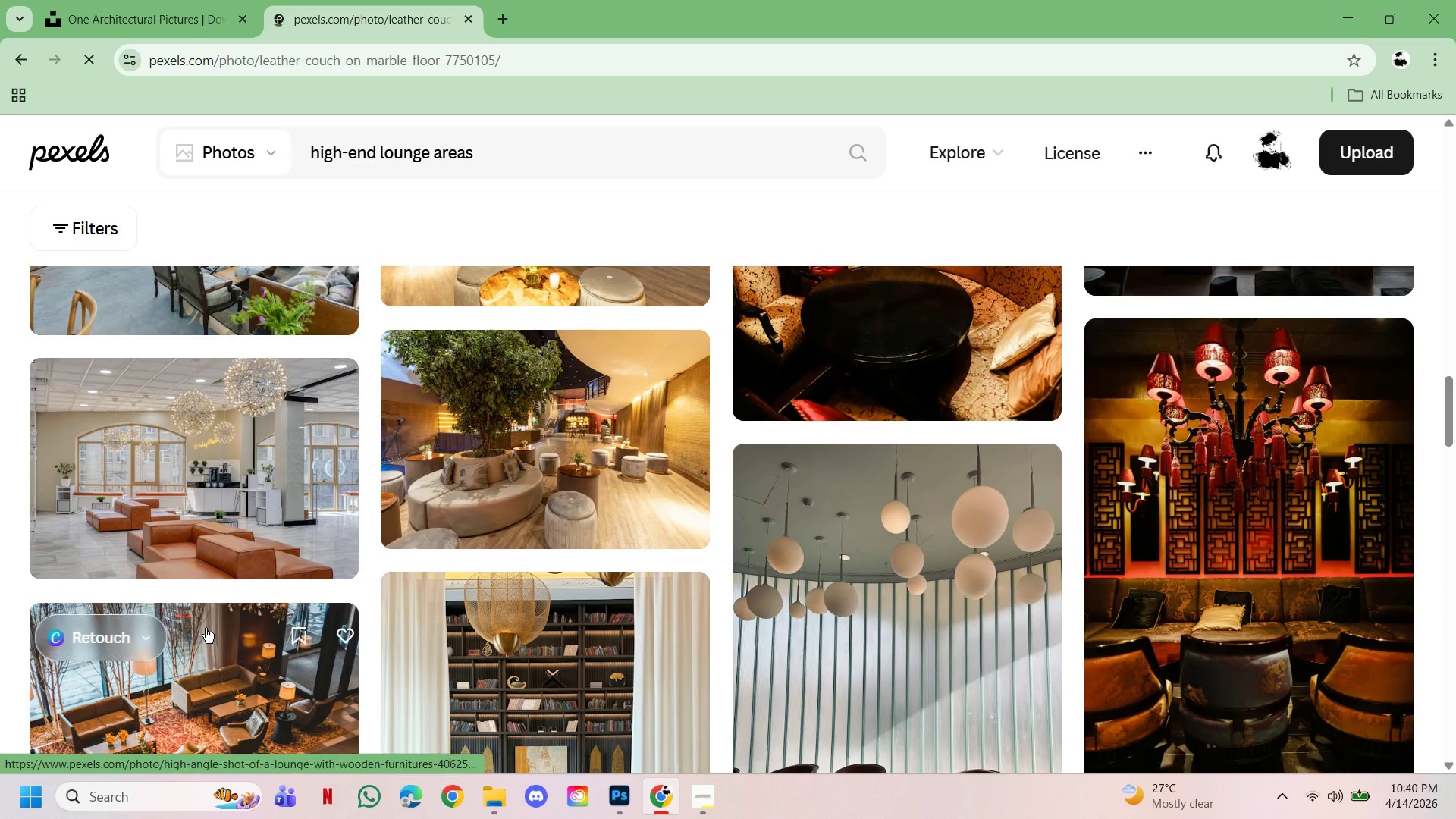 
scroll: coordinate [205, 628], scroll_direction: down, amount: 14.0
 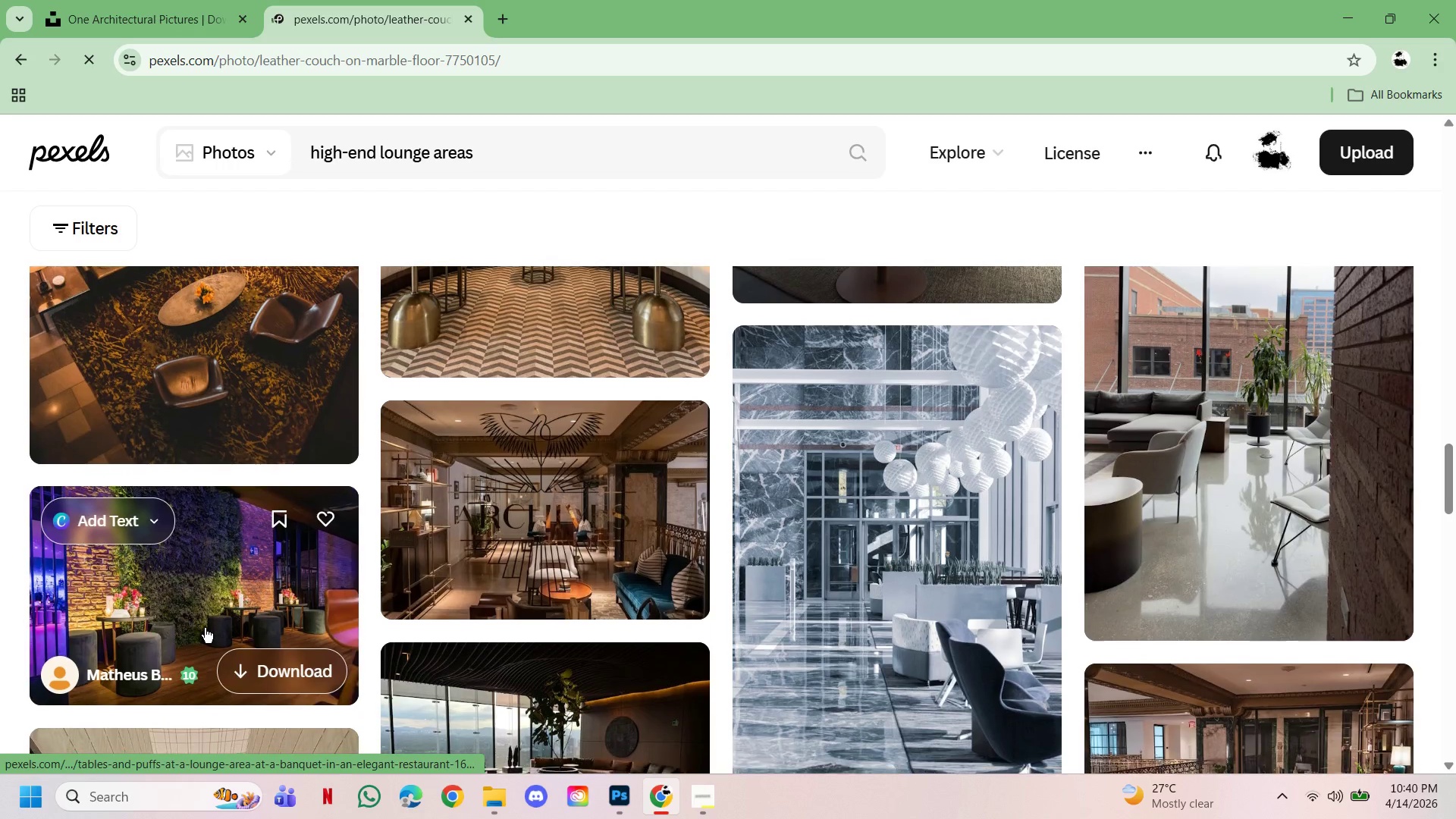 
scroll: coordinate [308, 554], scroll_direction: up, amount: 8.0
 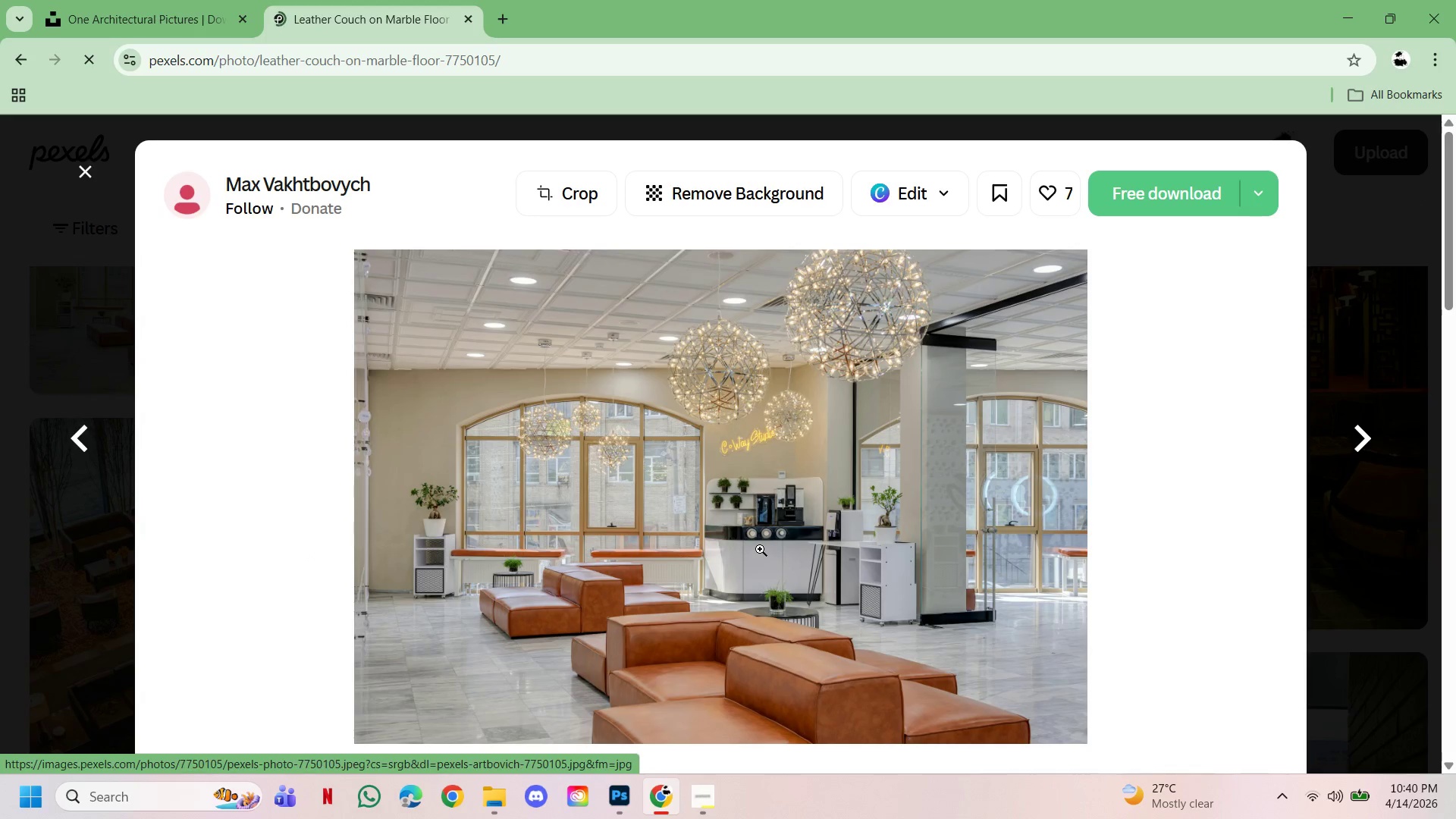 
scroll: coordinate [1034, 595], scroll_direction: down, amount: 7.0
 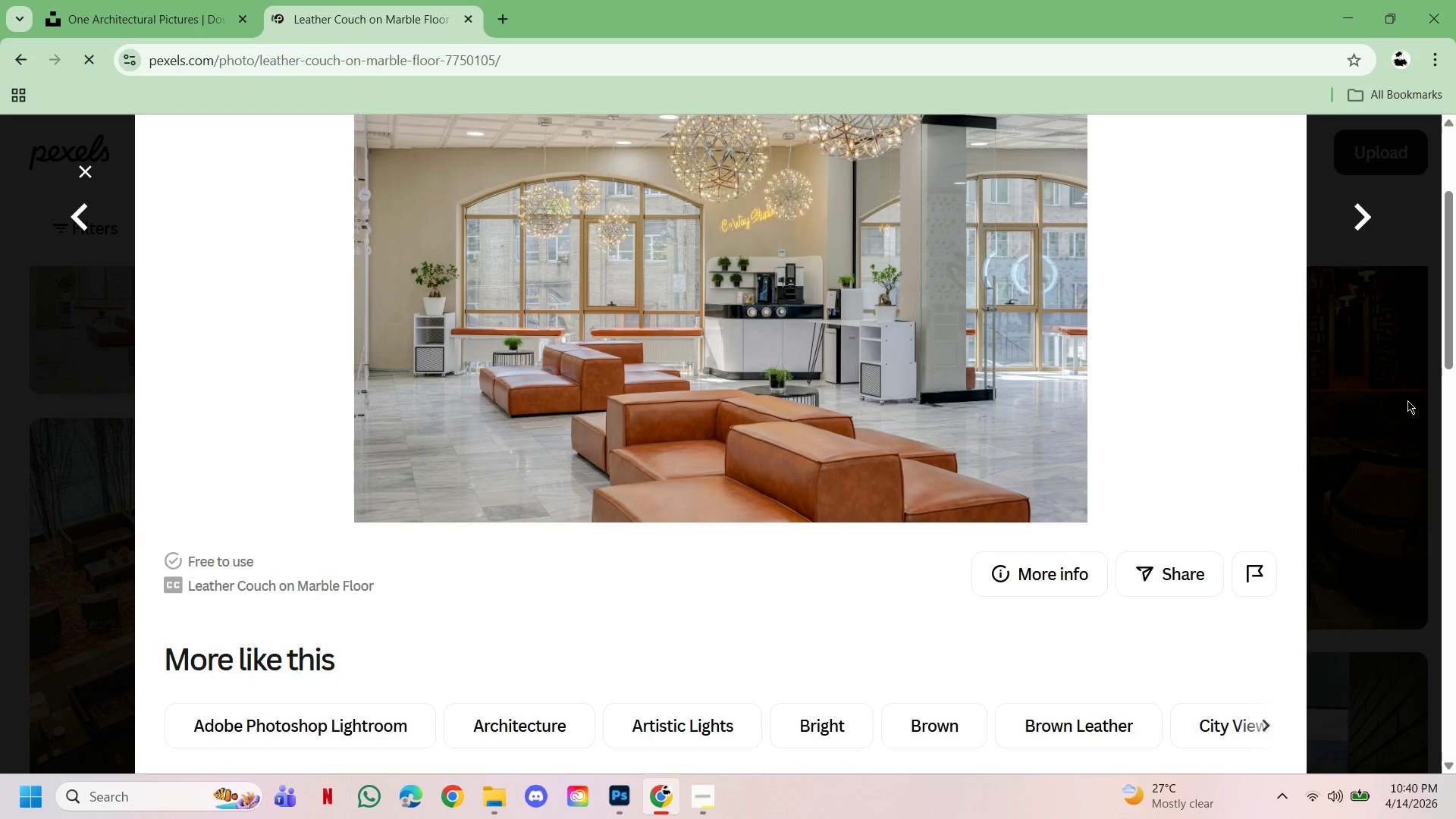 
left_click([1429, 401])
 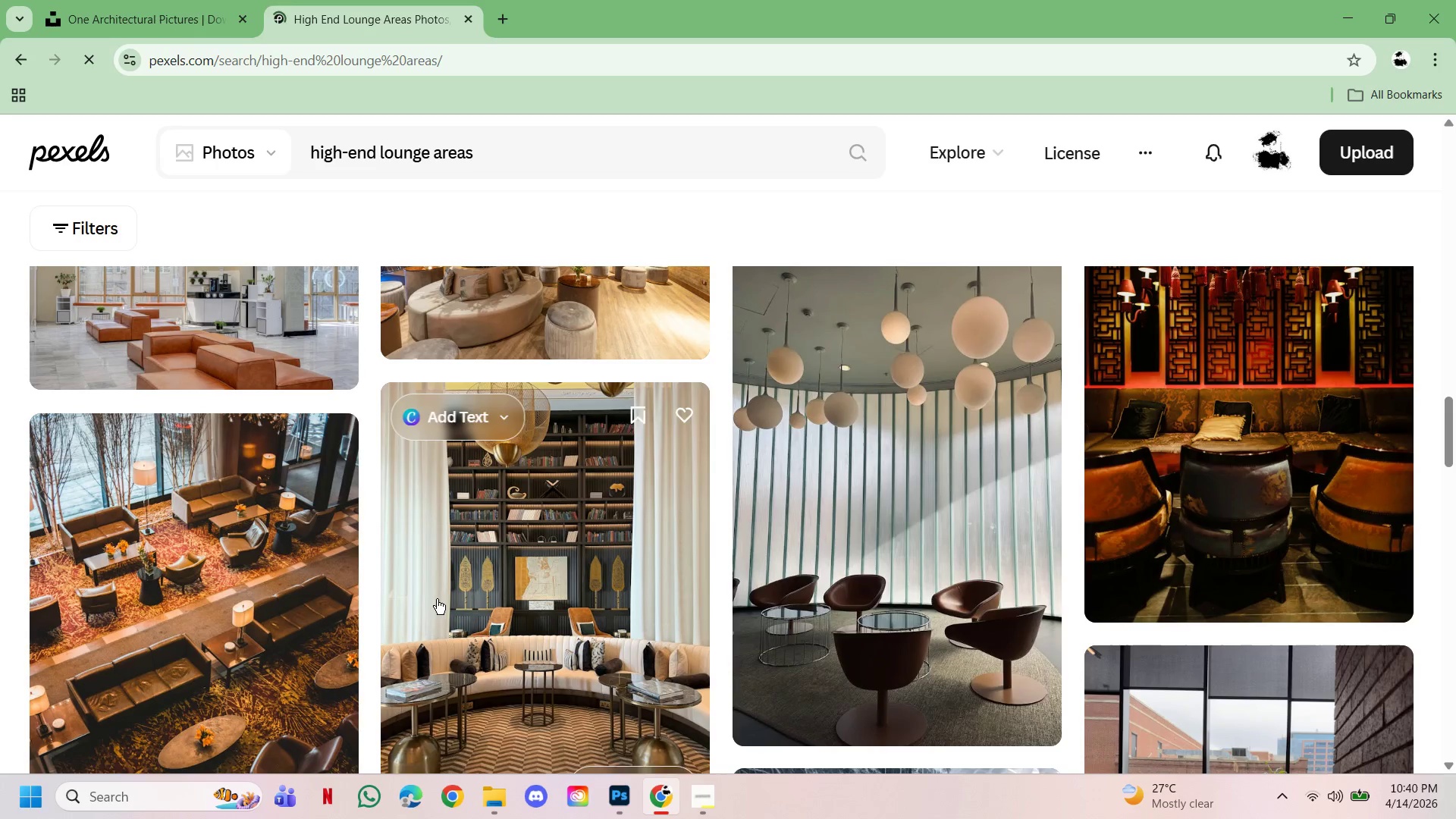 
left_click([172, 596])
 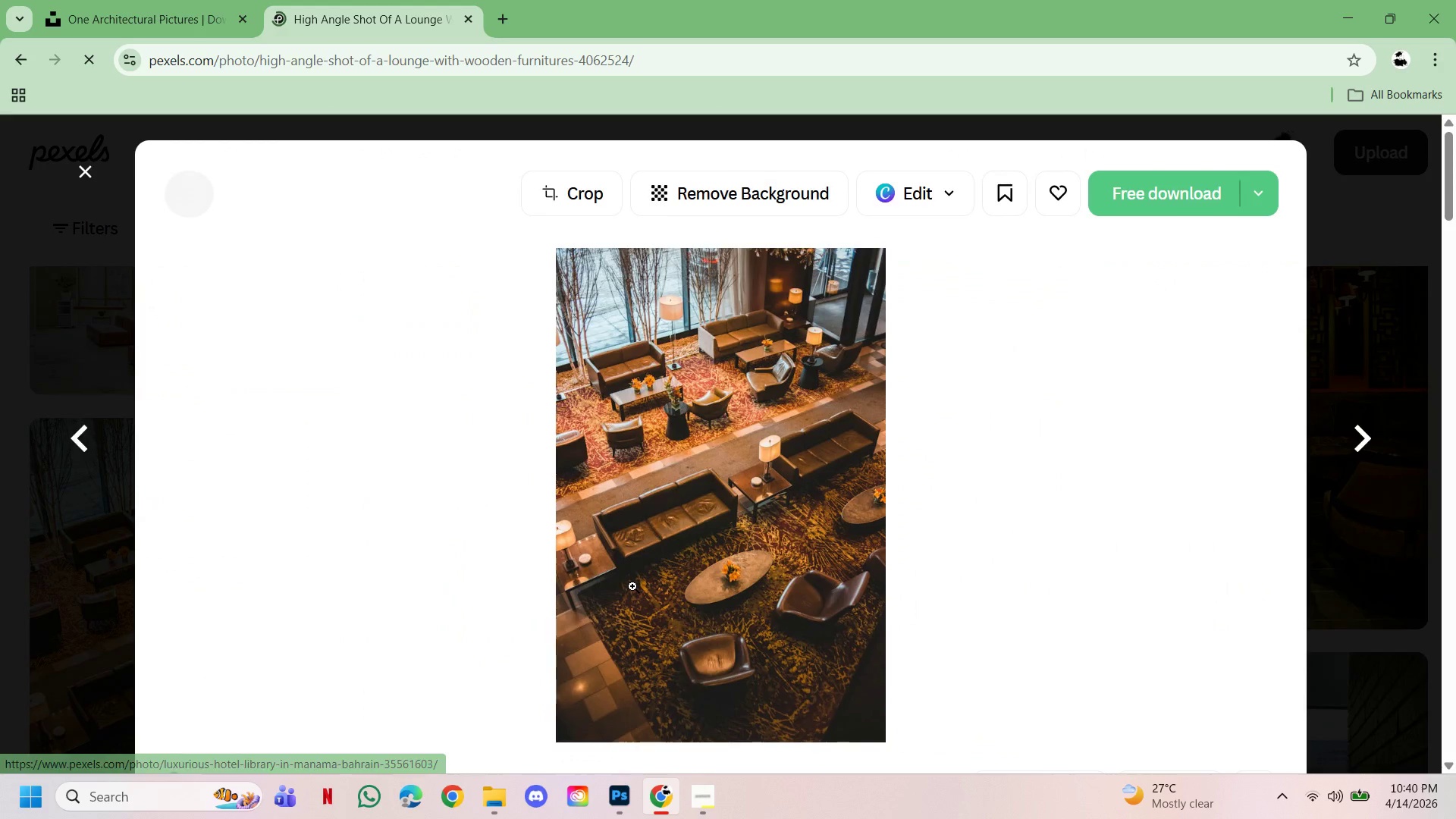 
scroll: coordinate [631, 592], scroll_direction: down, amount: 4.0
 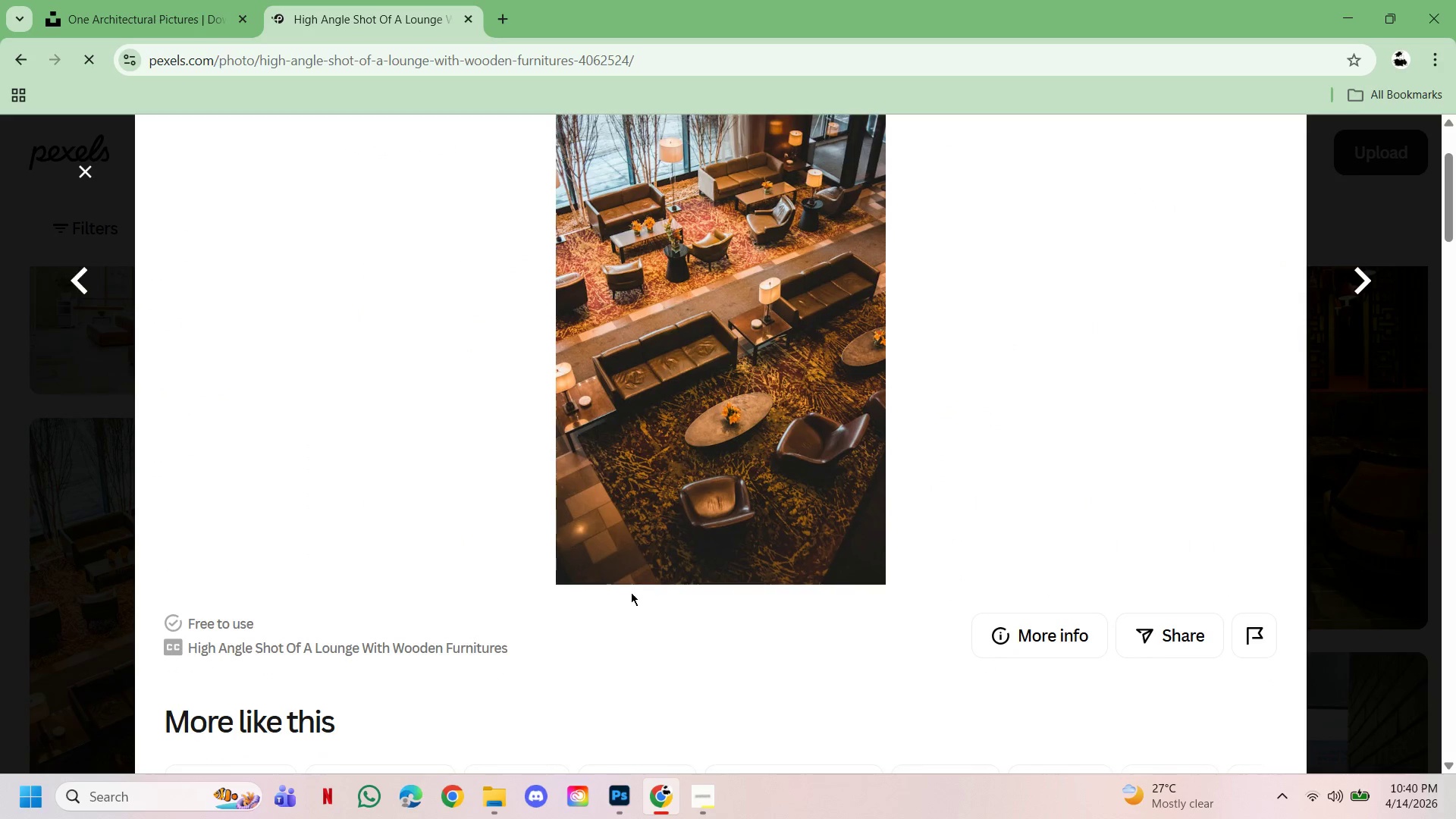 
scroll: coordinate [639, 591], scroll_direction: up, amount: 4.0
 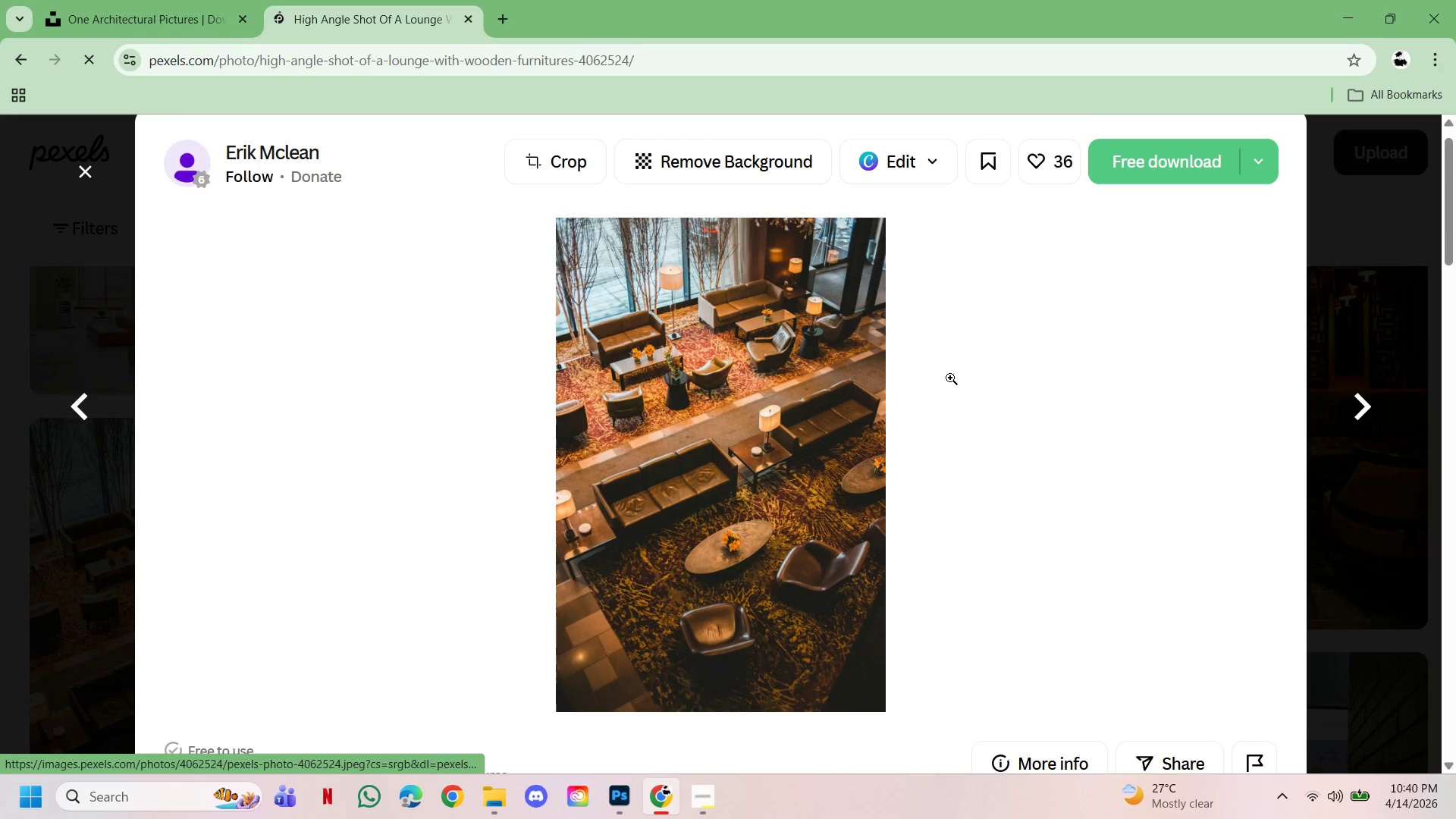 
scroll: coordinate [950, 378], scroll_direction: down, amount: 2.0
 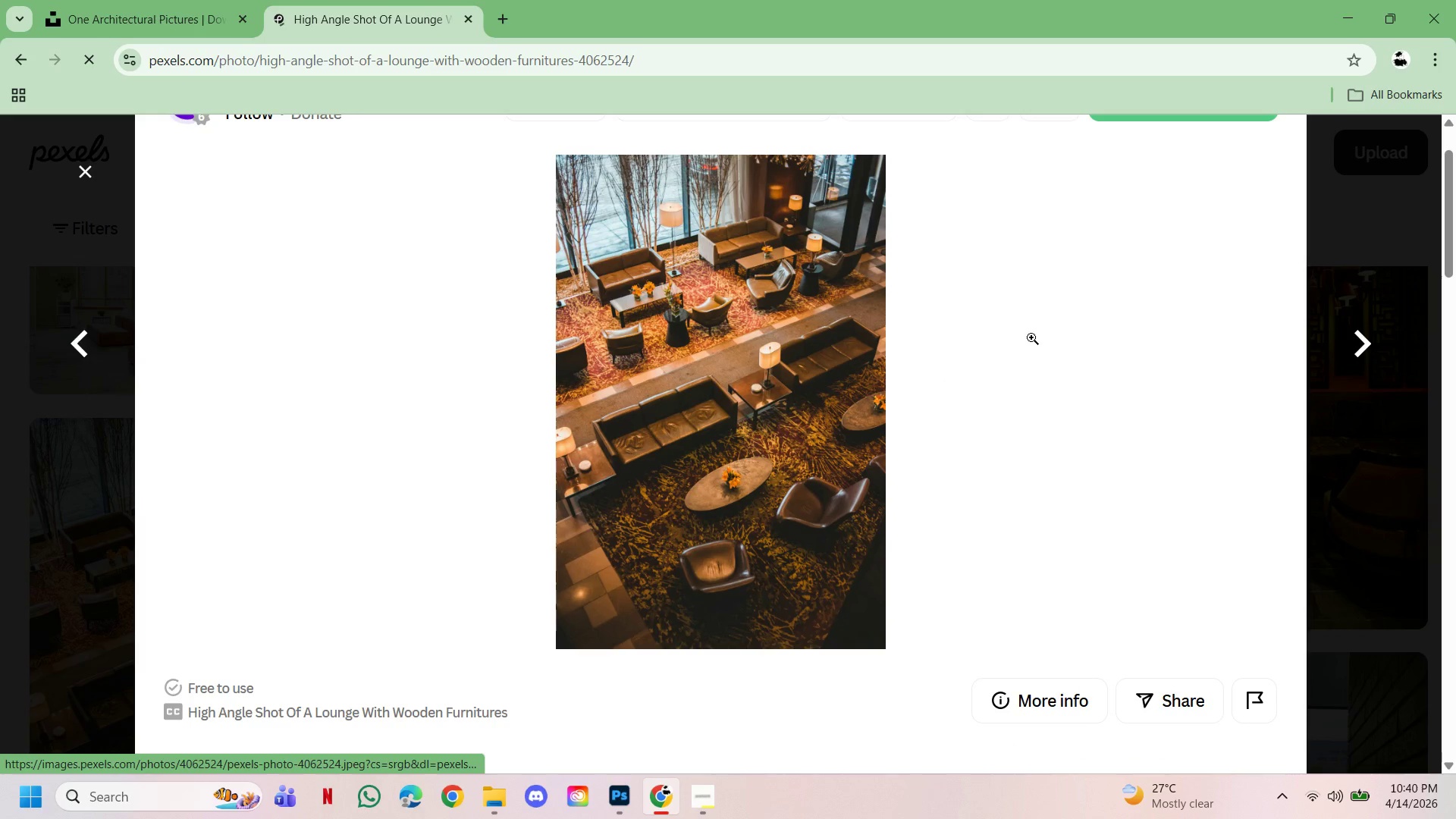 
scroll: coordinate [1073, 321], scroll_direction: up, amount: 2.0
 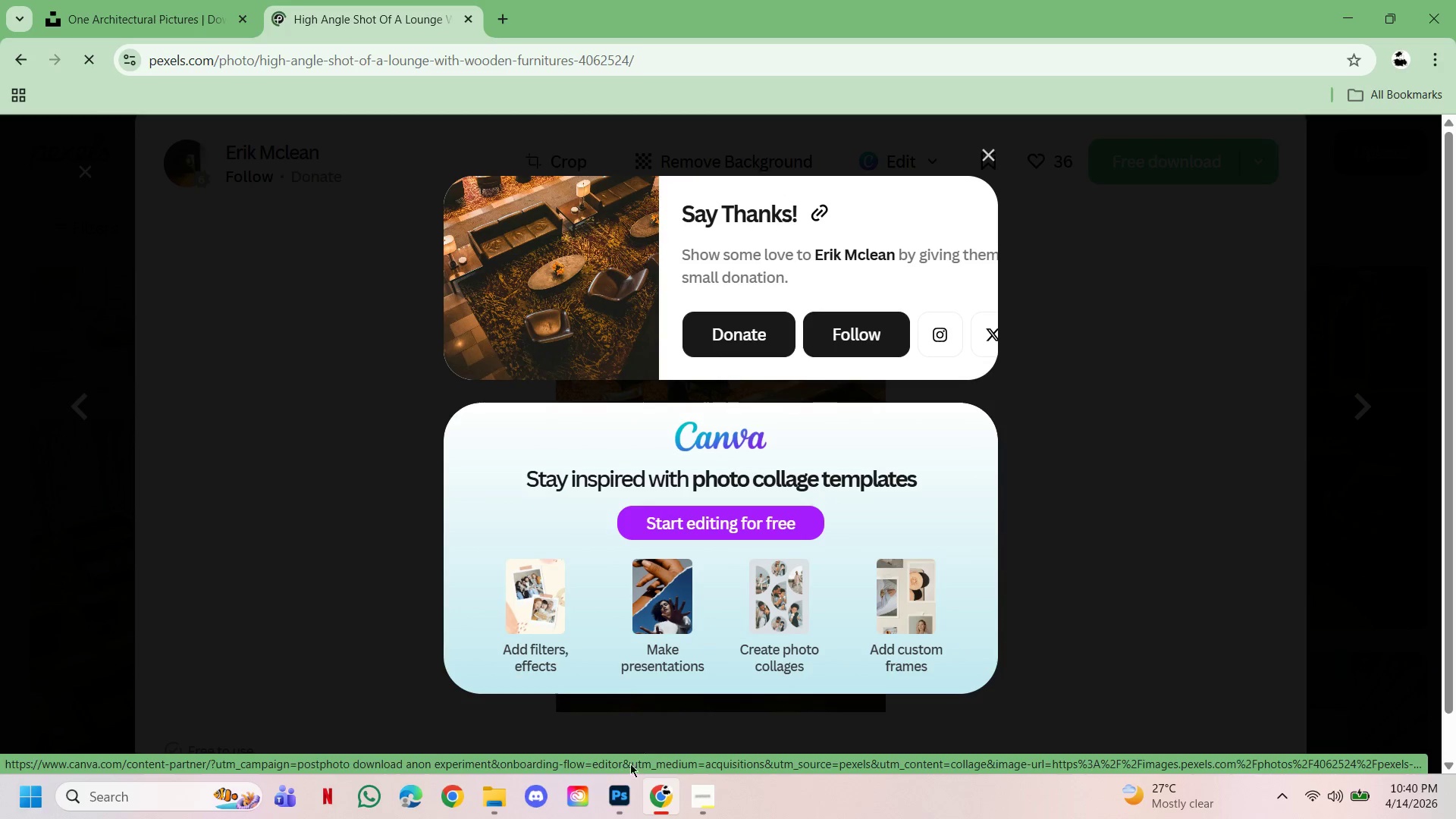 
left_click([485, 806])
 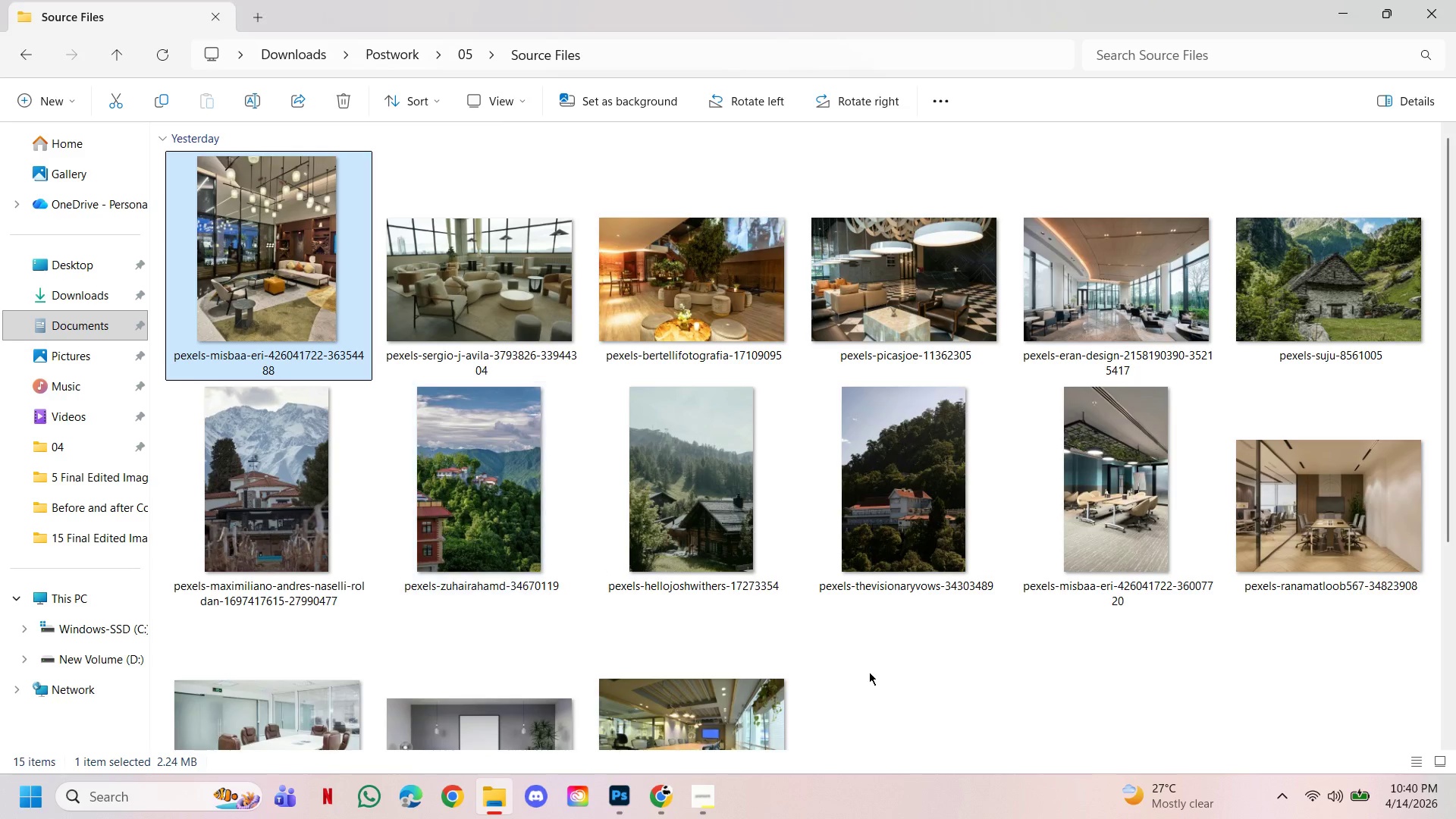 
left_click_drag(start_coordinate=[999, 713], to_coordinate=[975, 689])
 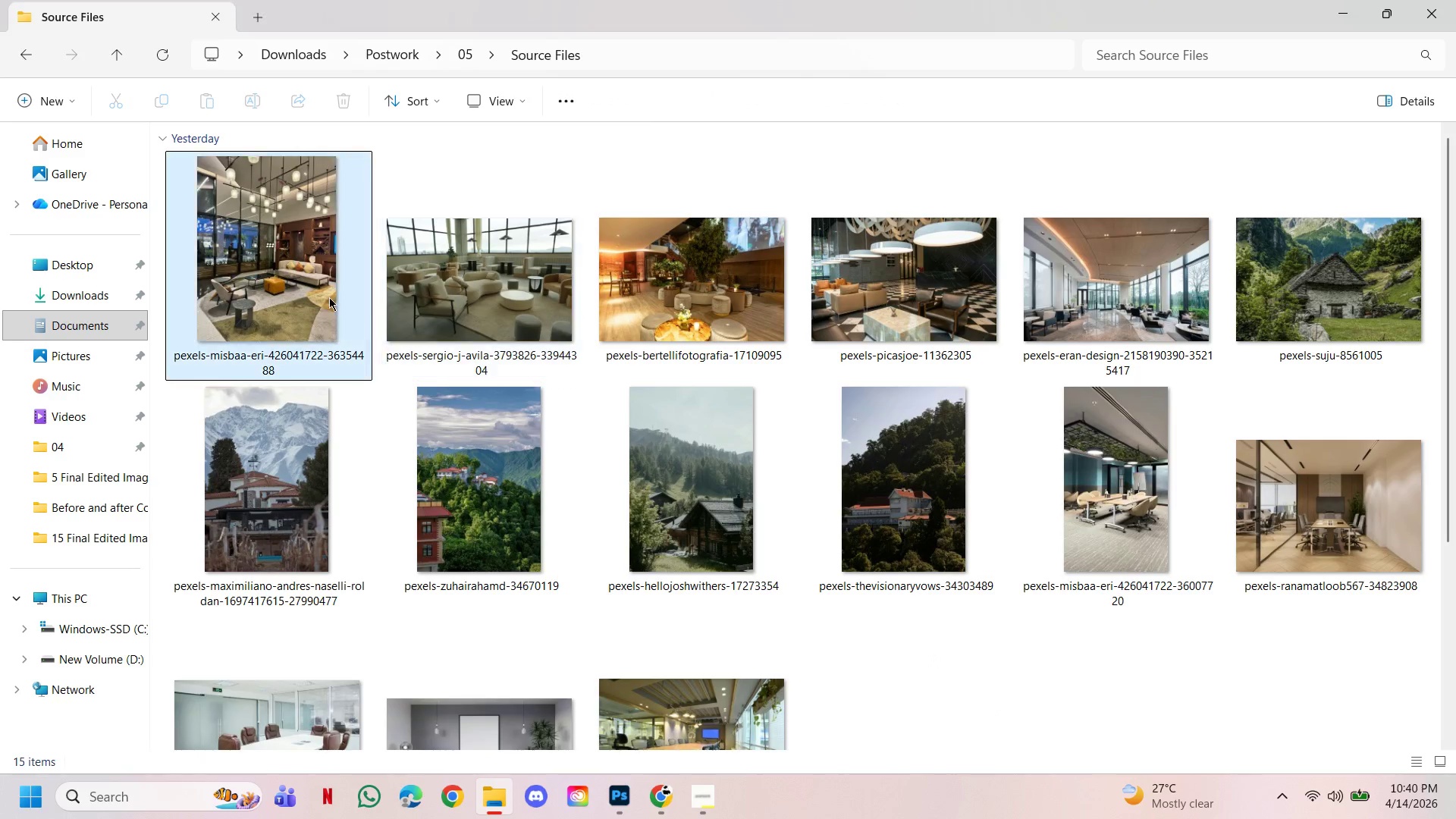 
left_click([305, 277])
 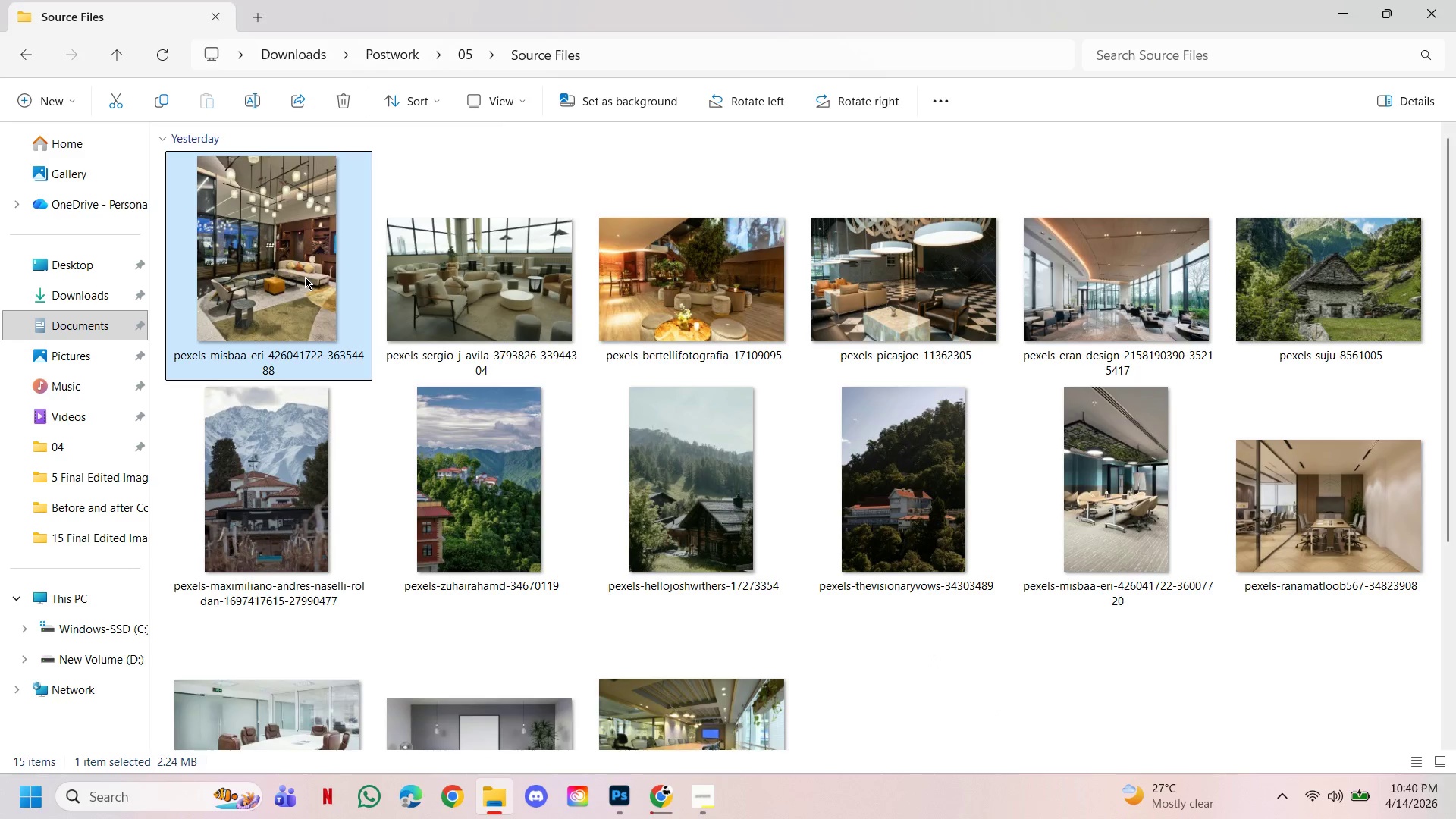 
key(Delete)
 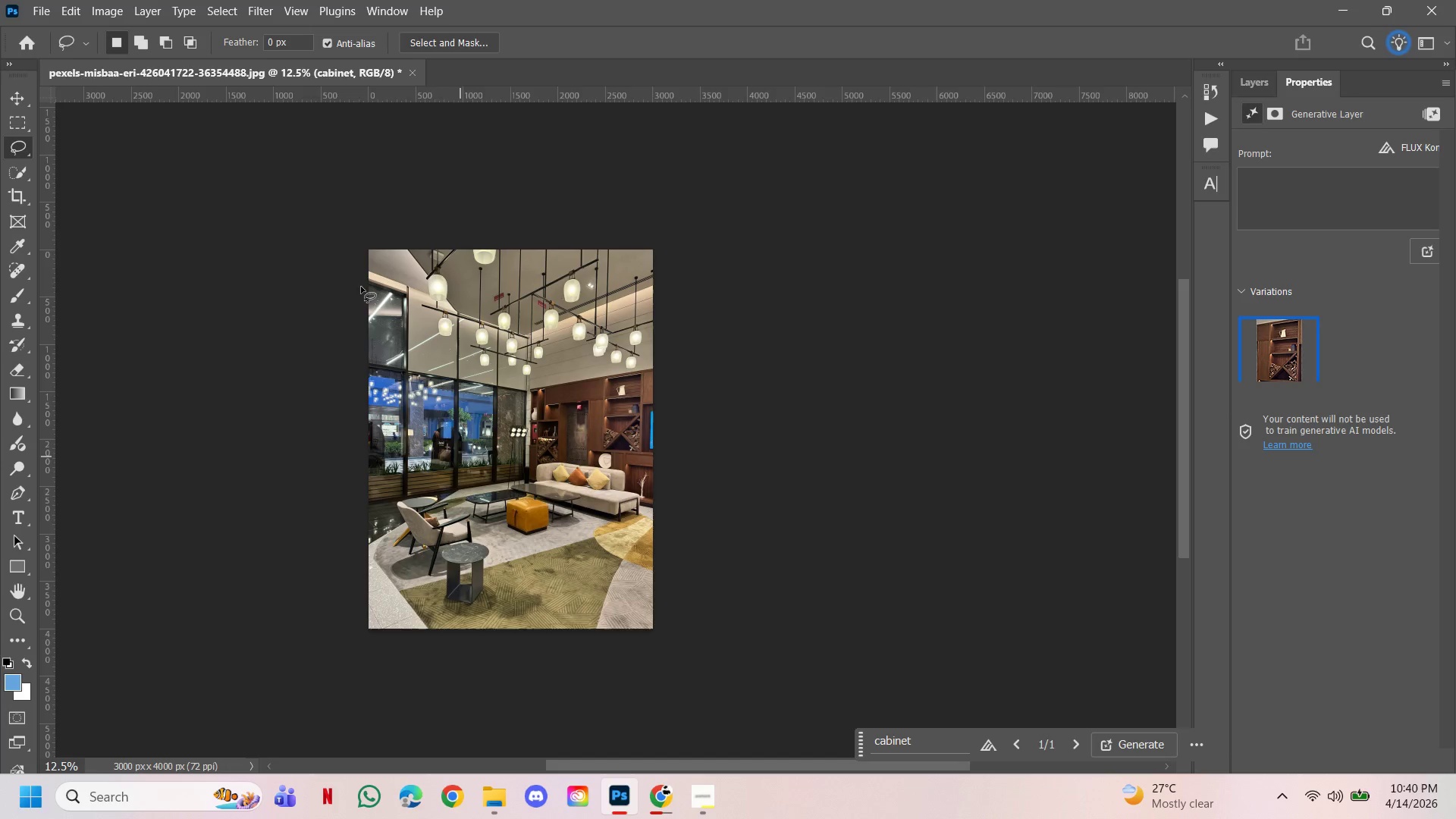 
left_click([411, 71])
 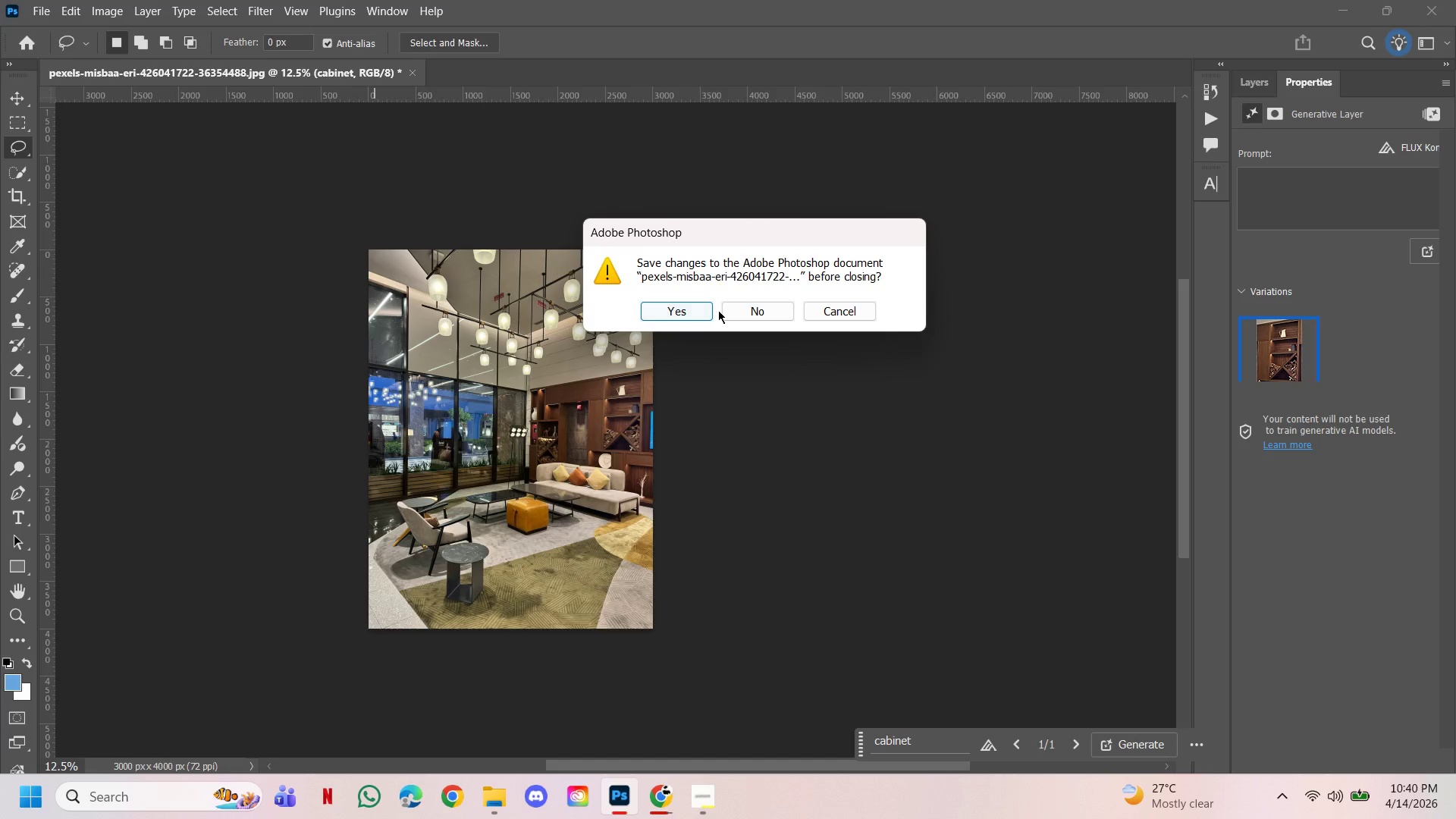 
left_click([739, 316])
 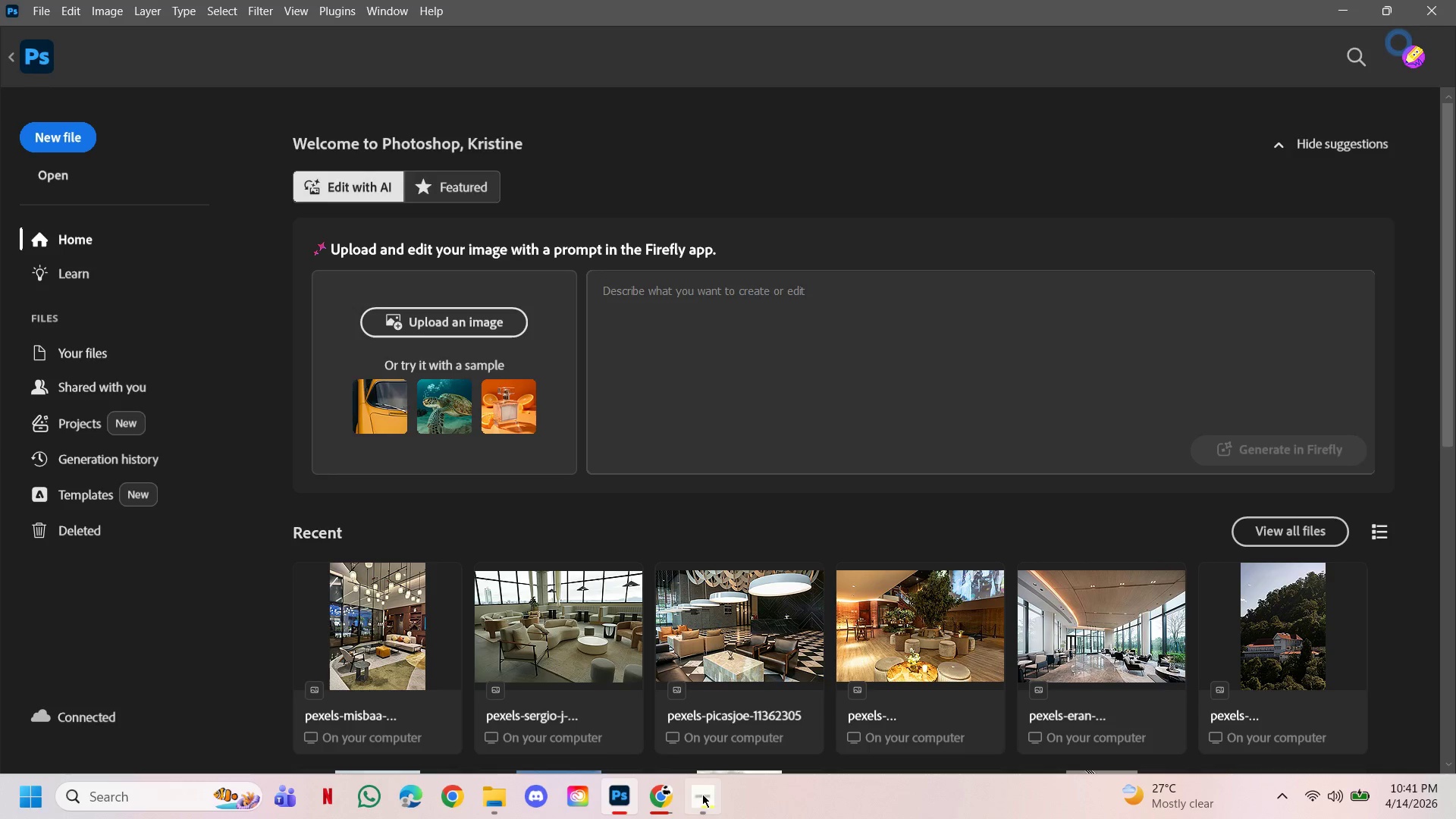 
left_click([701, 802])